 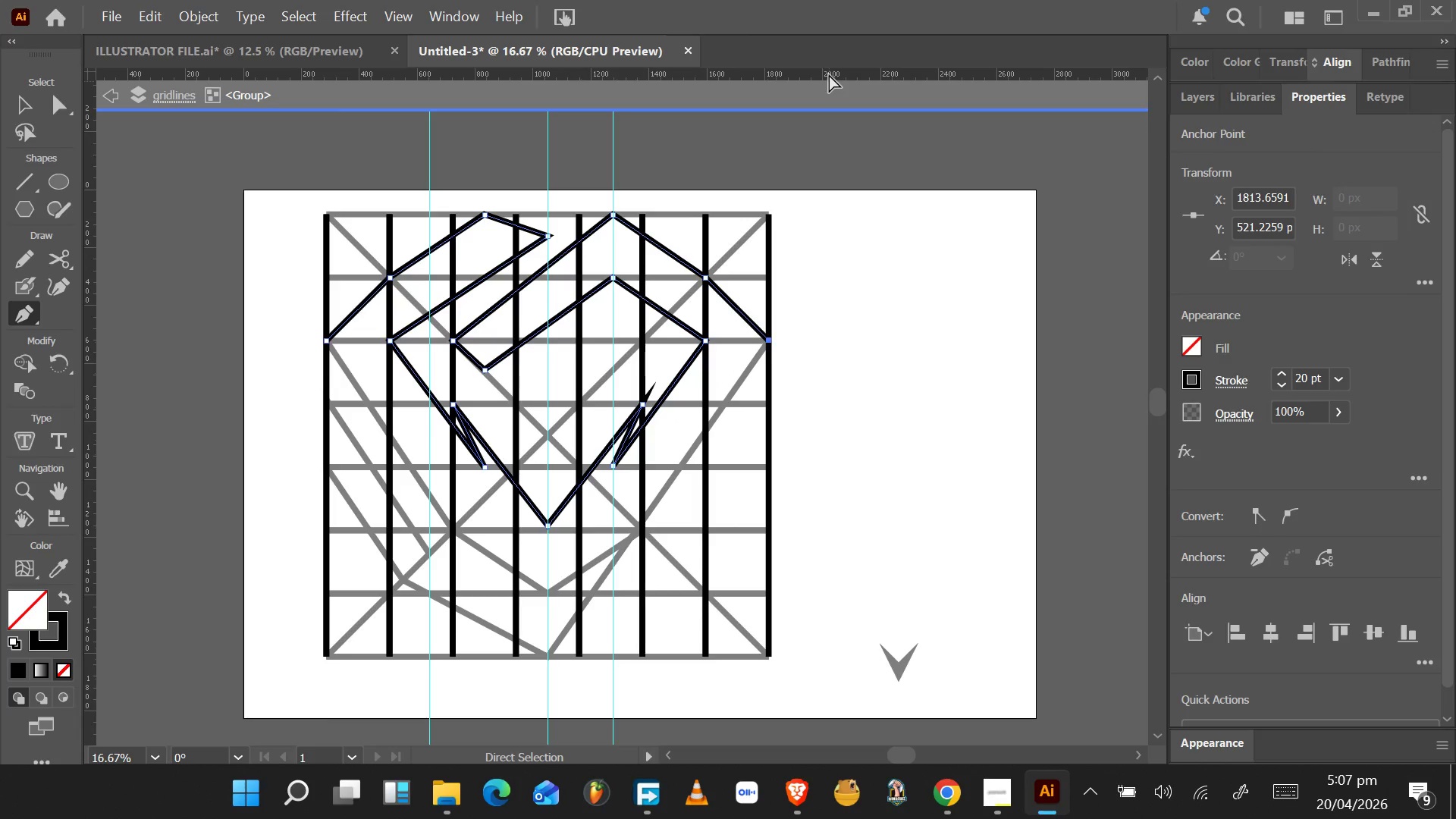 
key(A)
 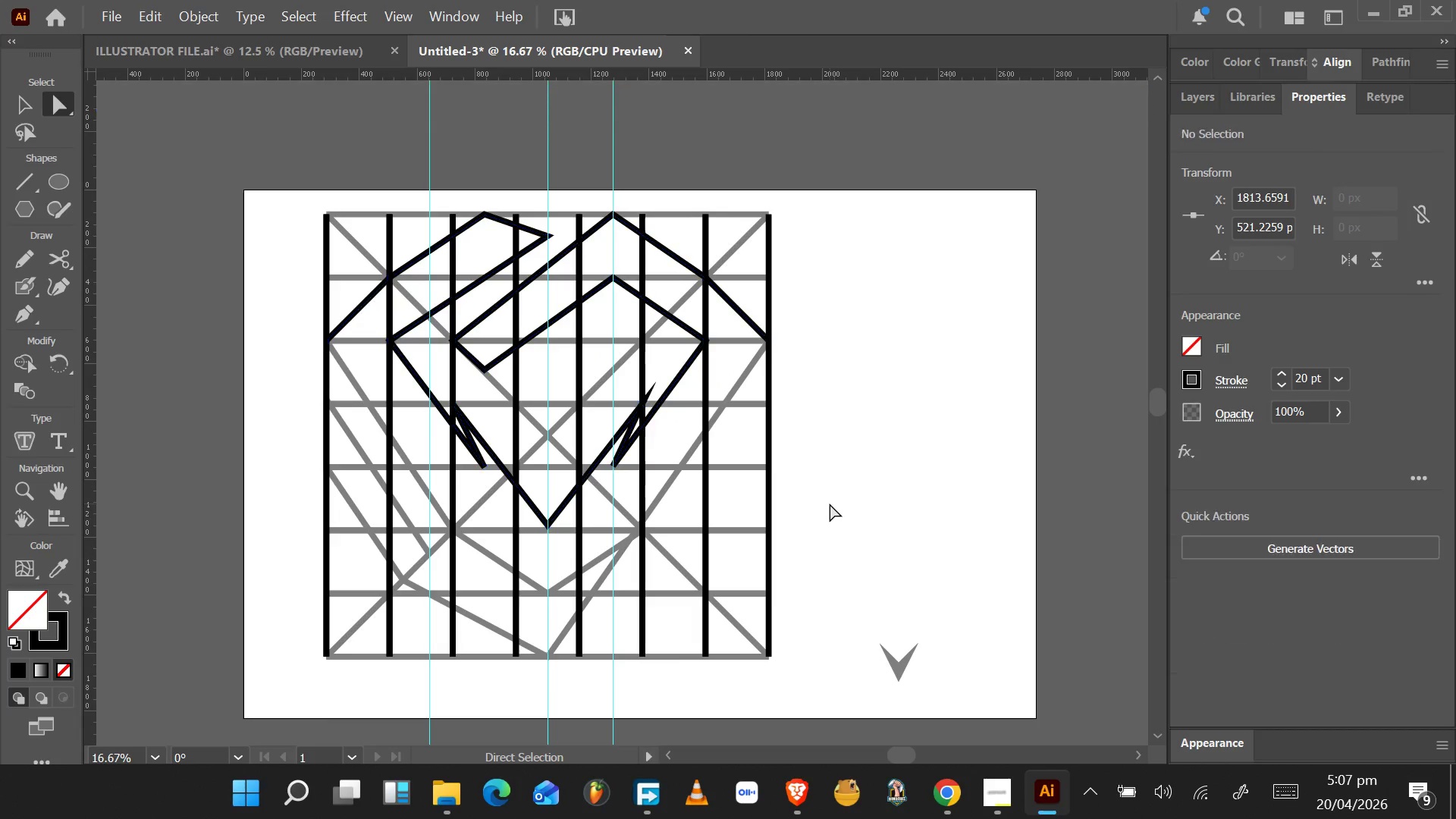 
double_click([830, 504])
 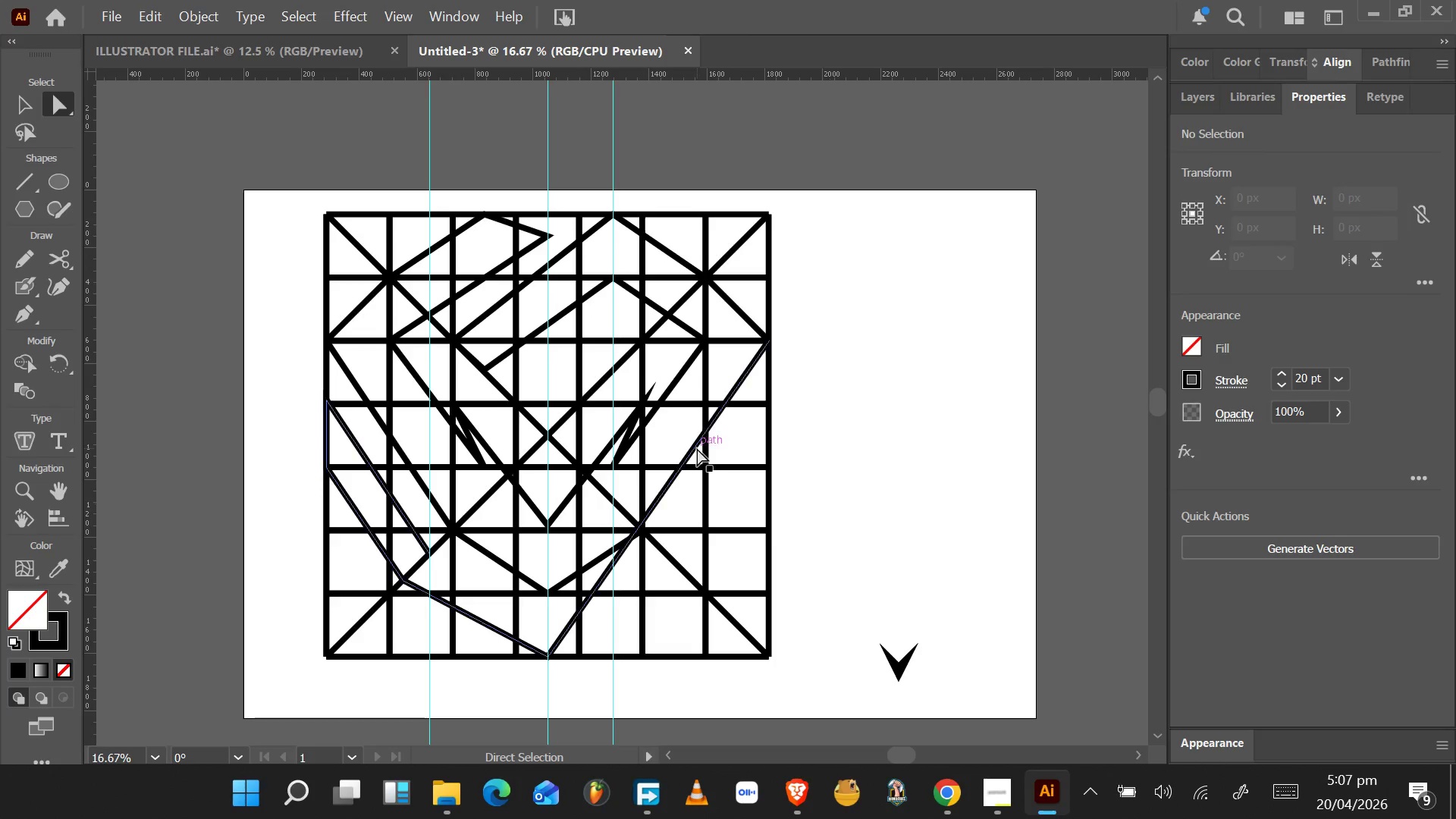 
left_click([693, 448])
 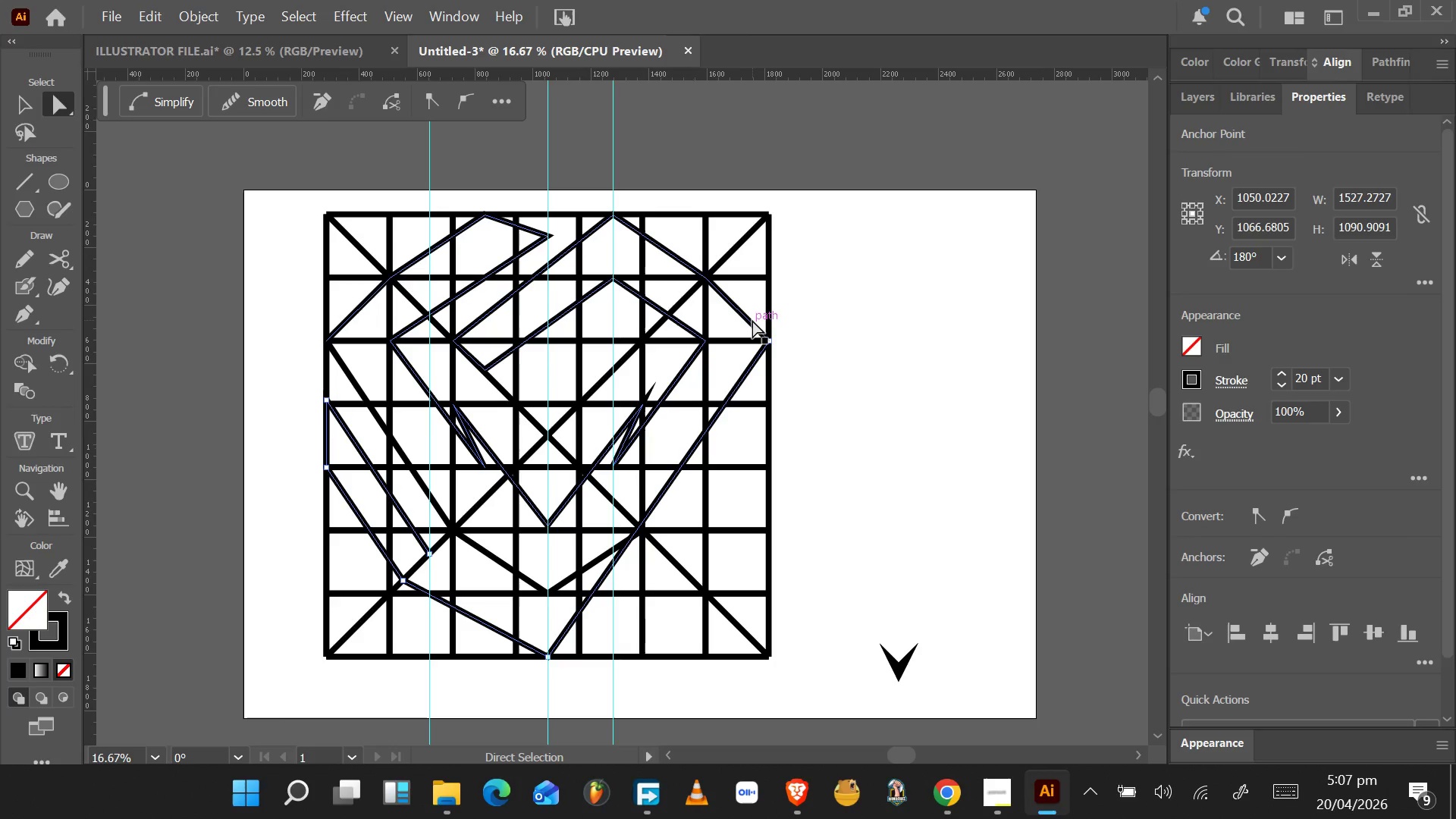 
hold_key(key=ShiftLeft, duration=1.5)
left_click([752, 320])
 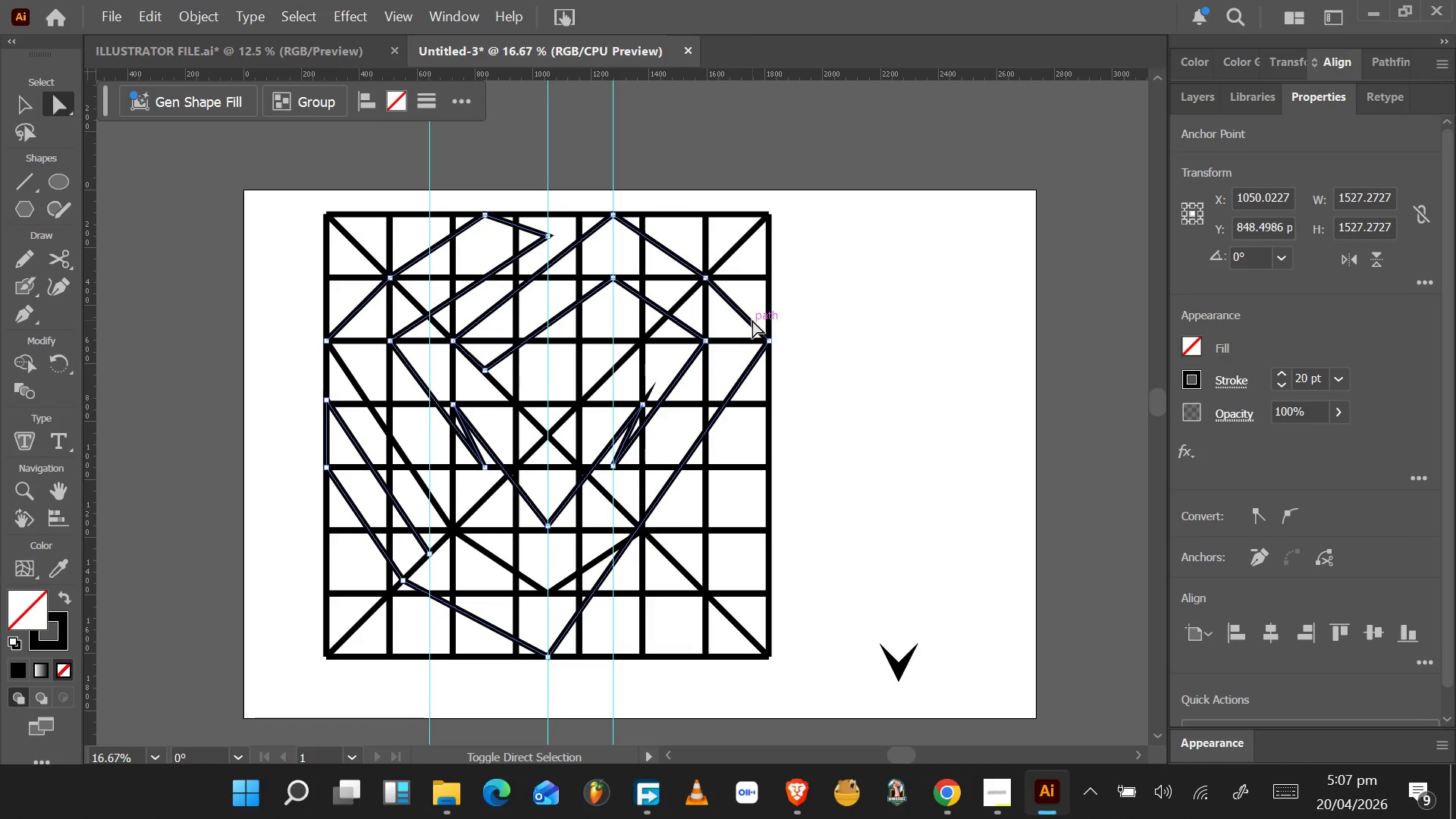 
hold_key(key=ShiftLeft, duration=1.52)
left_click([752, 320])
 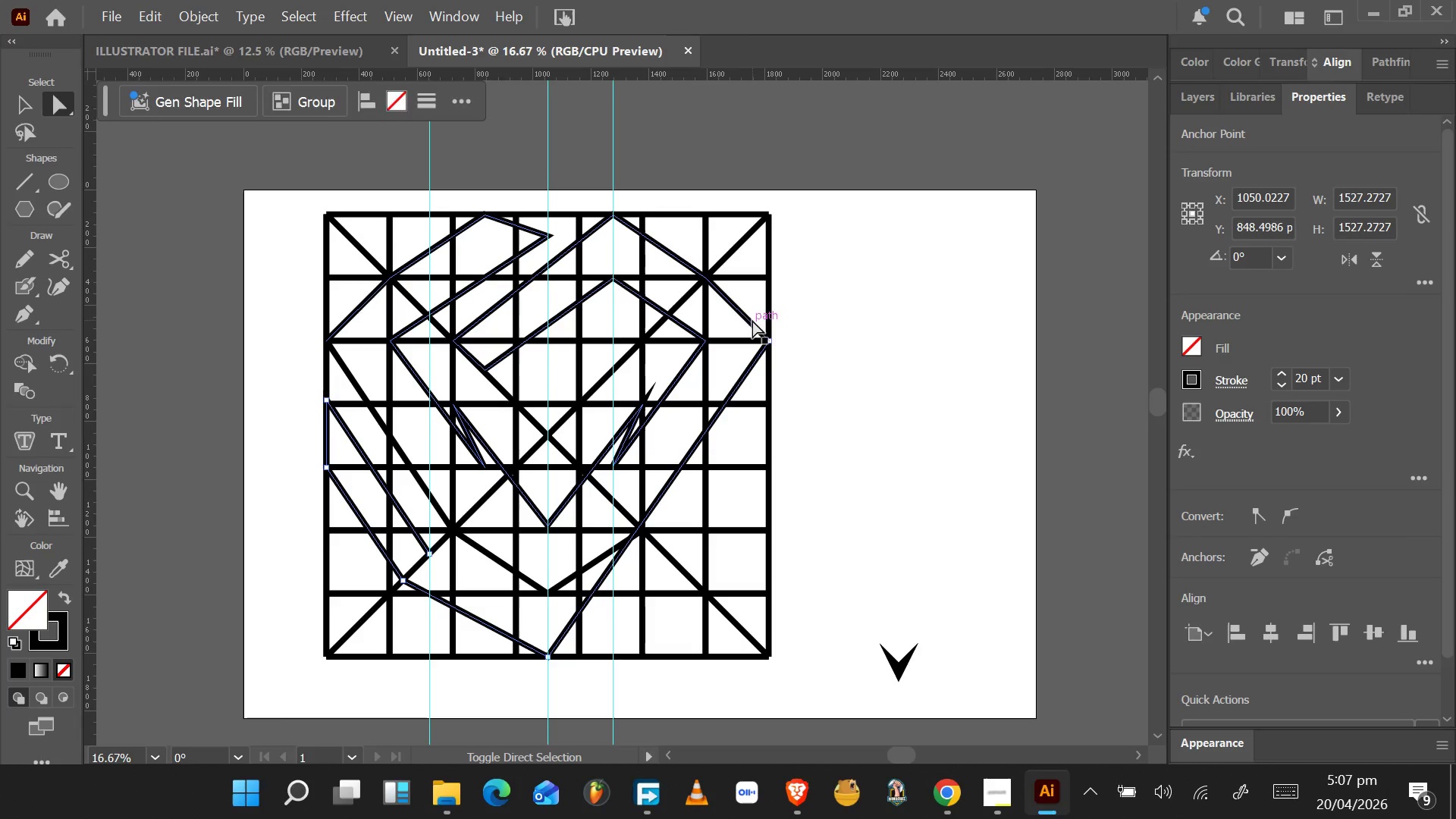 
double_click([752, 320])
 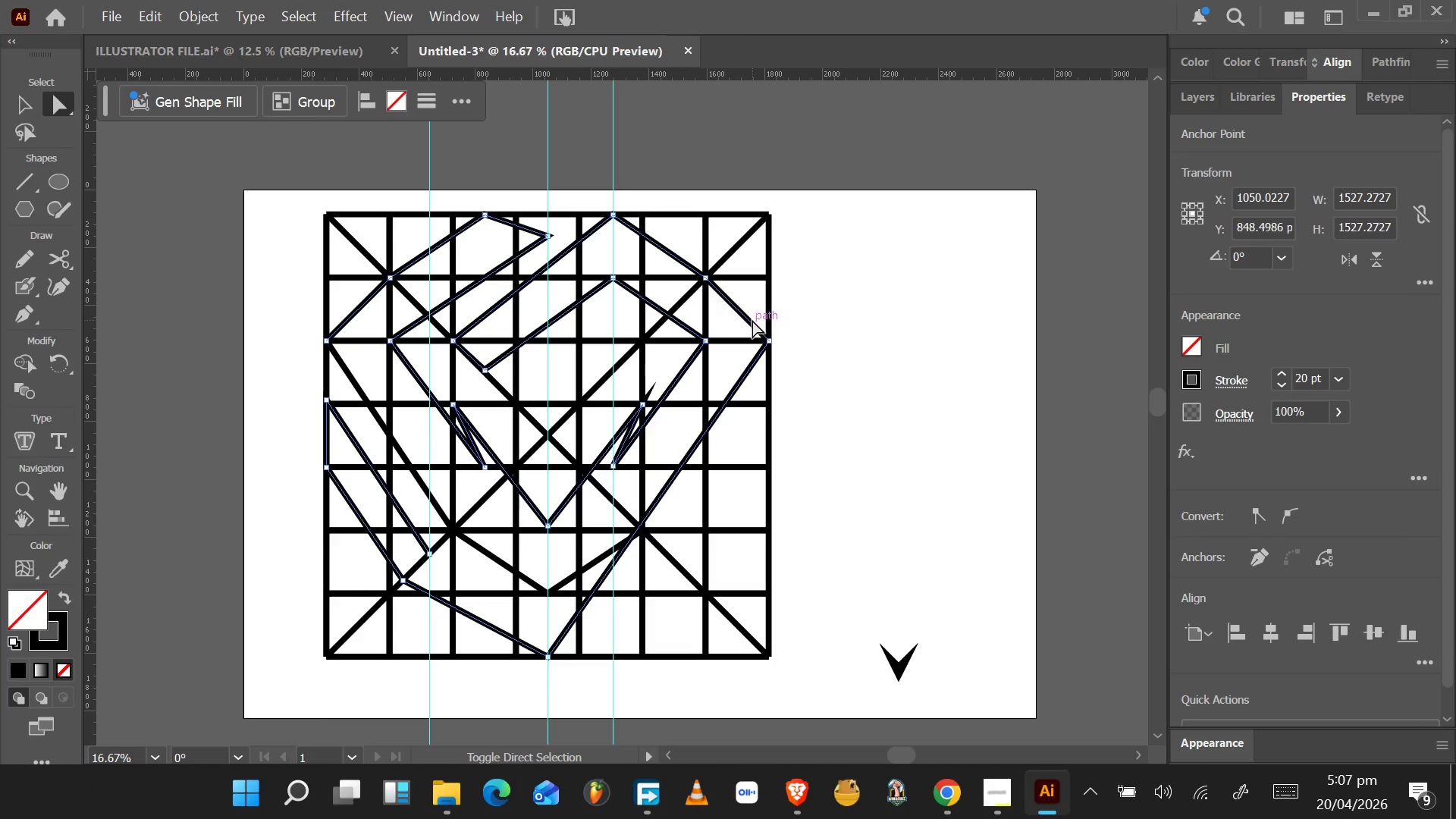 
hold_key(key=ShiftLeft, duration=1.55)
left_click([416, 477])
 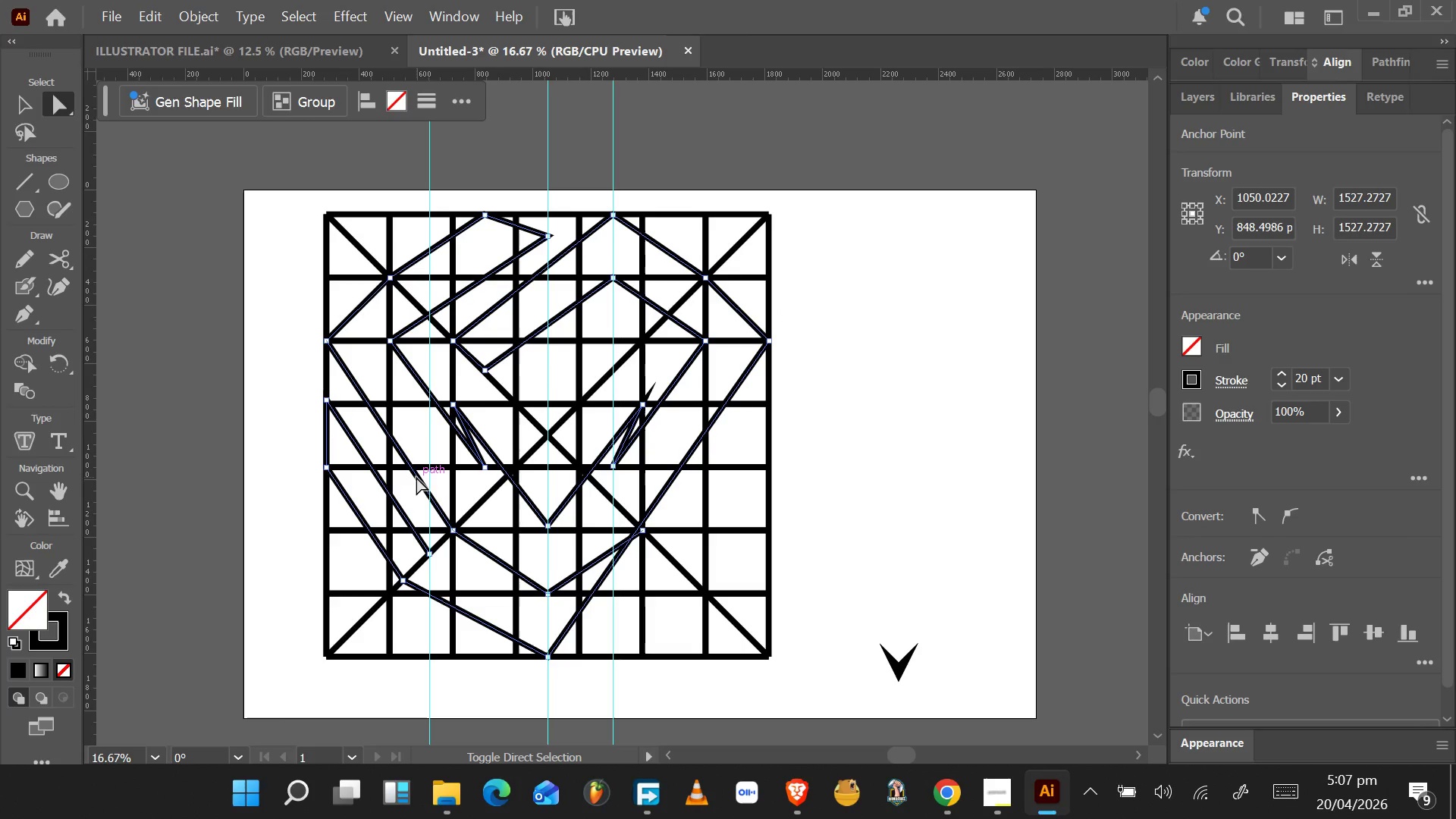 
hold_key(key=ShiftLeft, duration=1.52)
 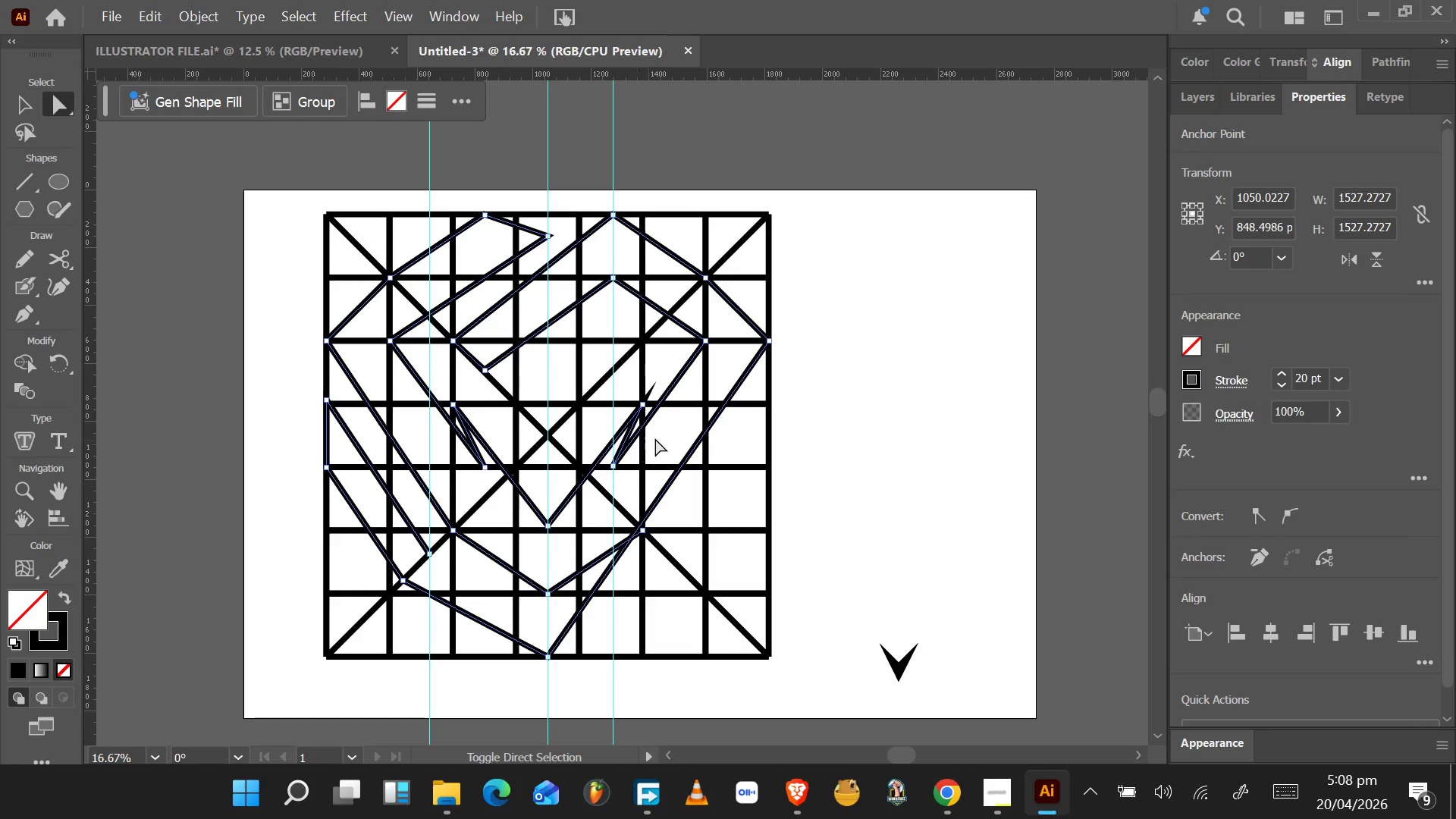 
hold_key(key=ShiftLeft, duration=1.53)
 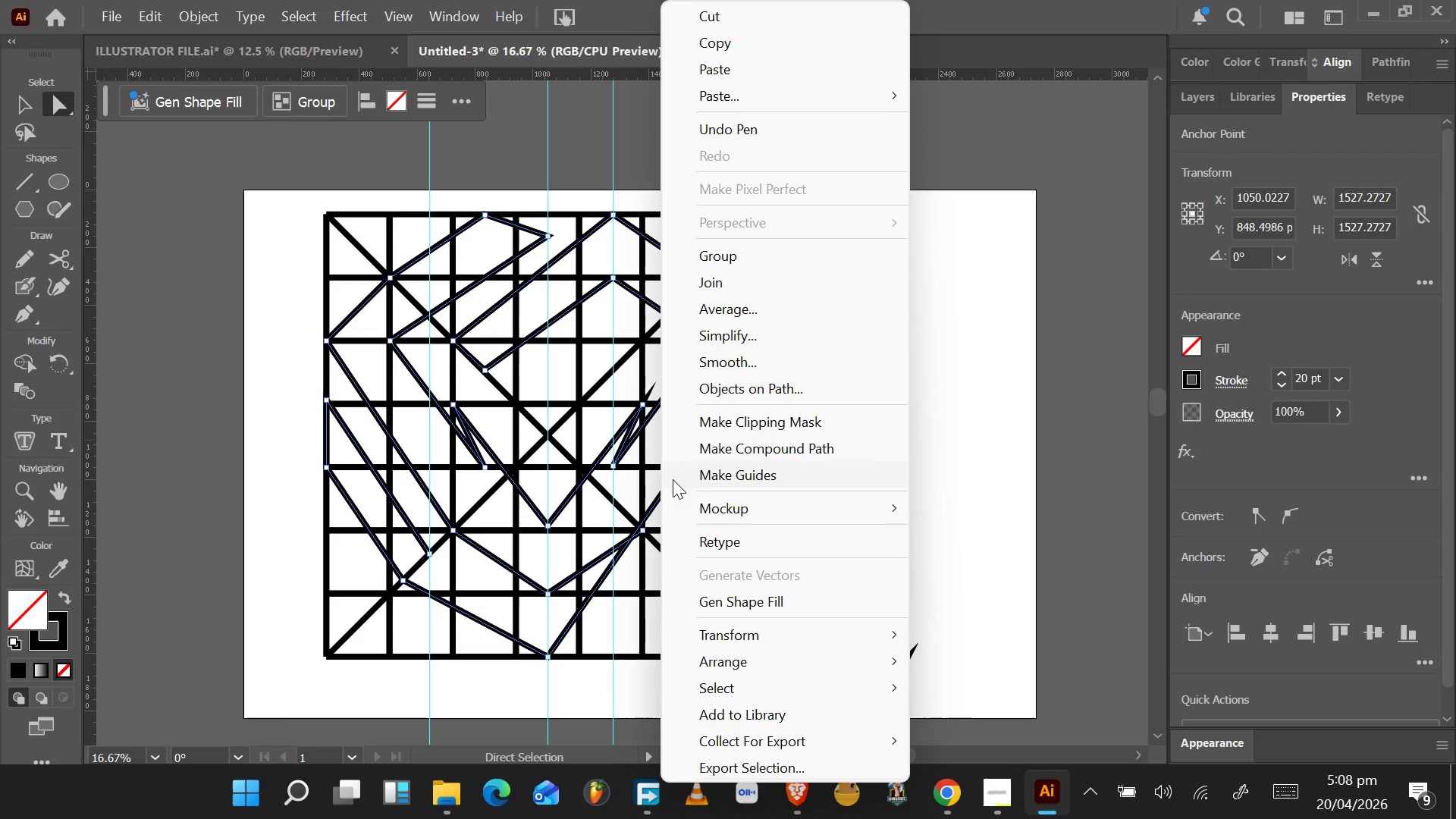 
right_click([623, 447])
 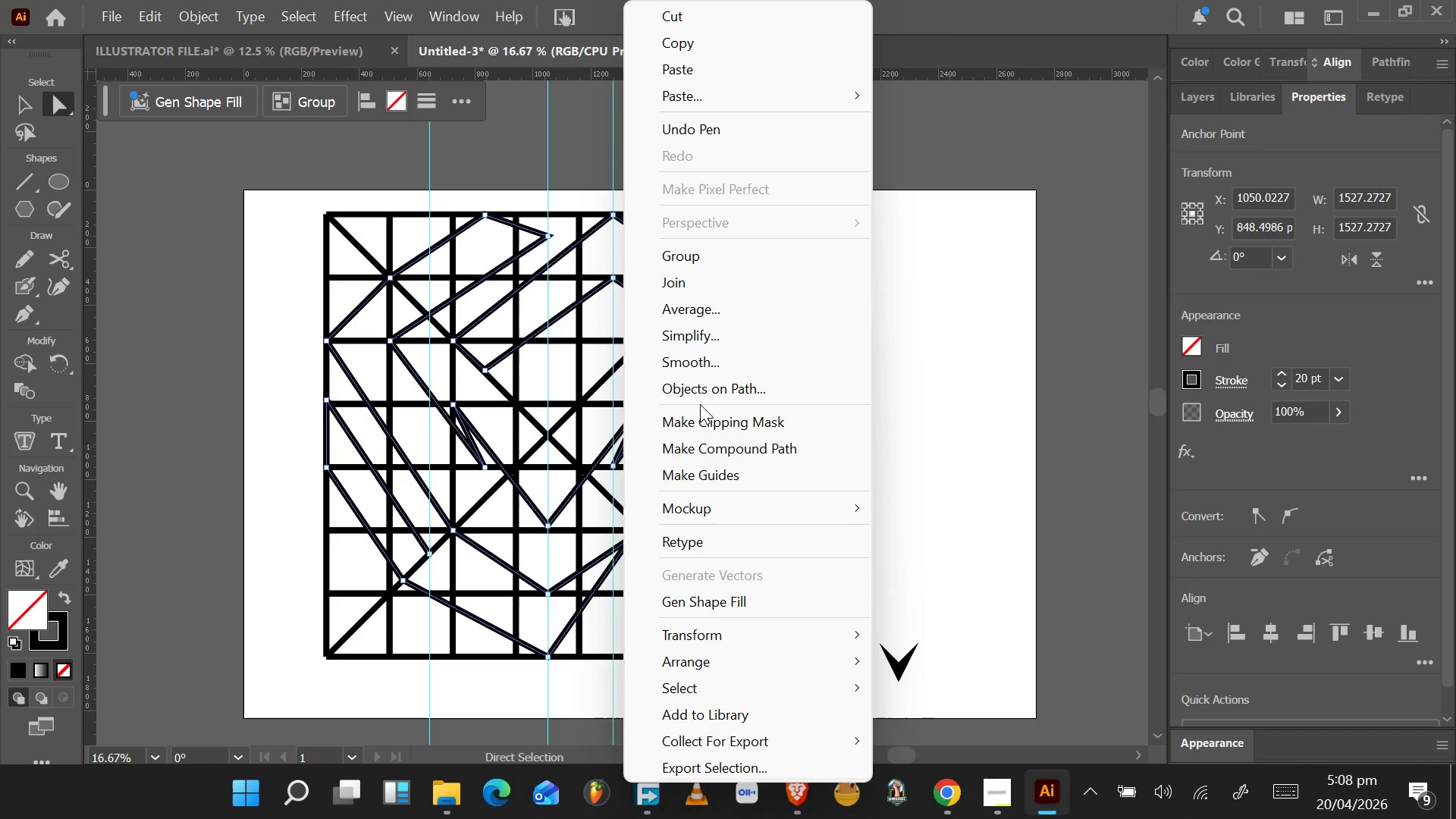 
wait(34.53)
 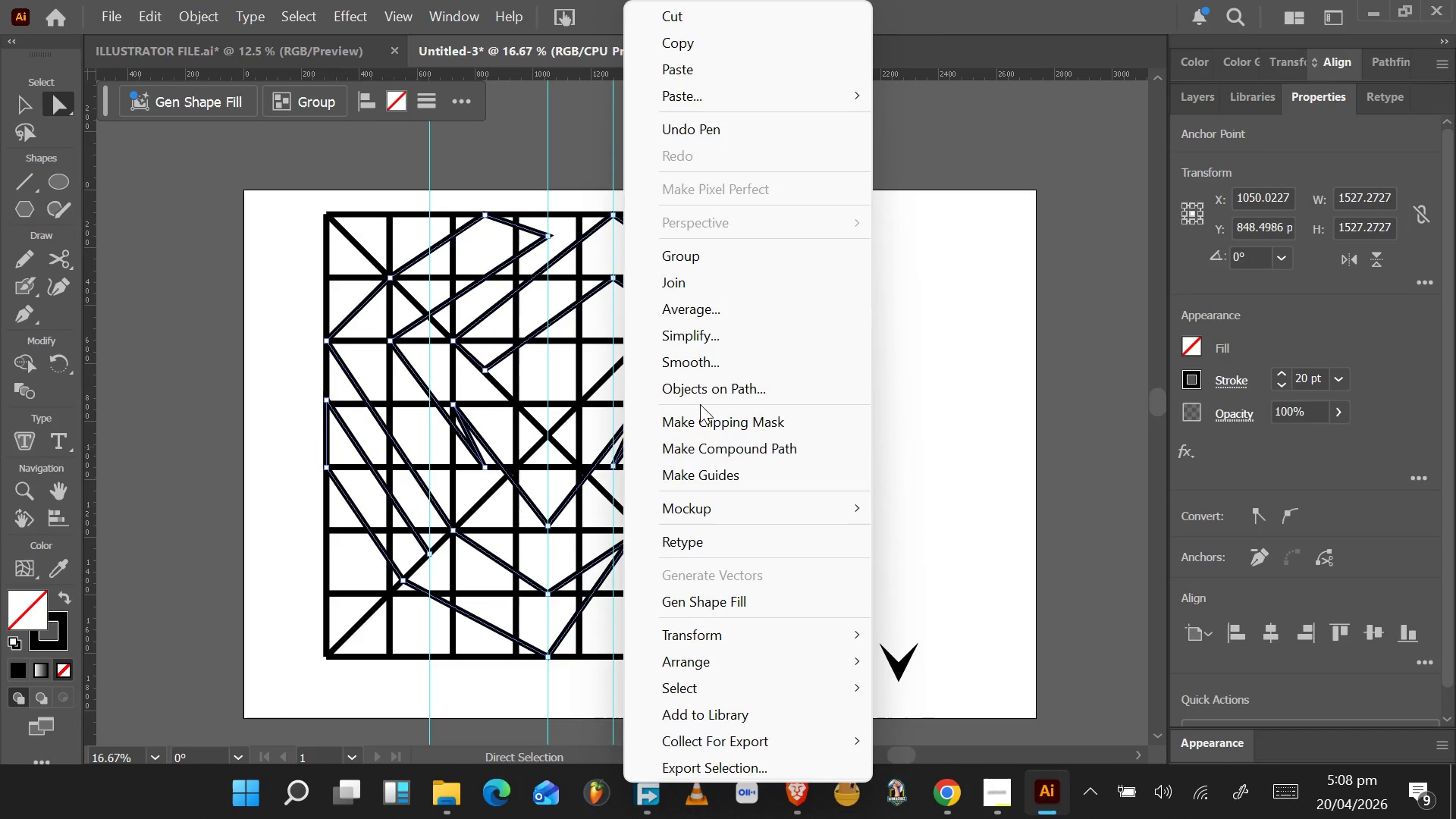 
mouse_move([777, 601])
 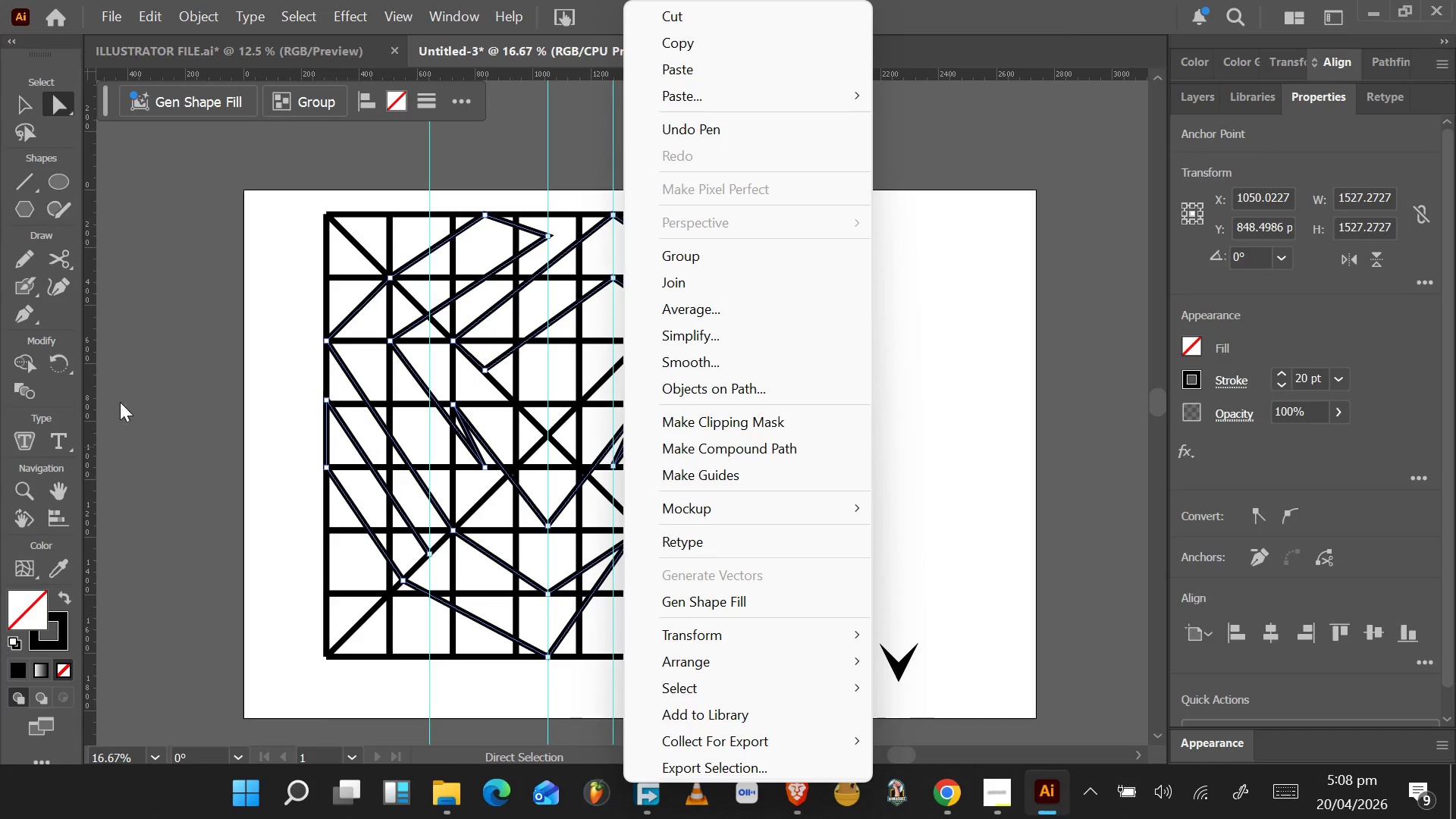 
left_click([123, 388])
 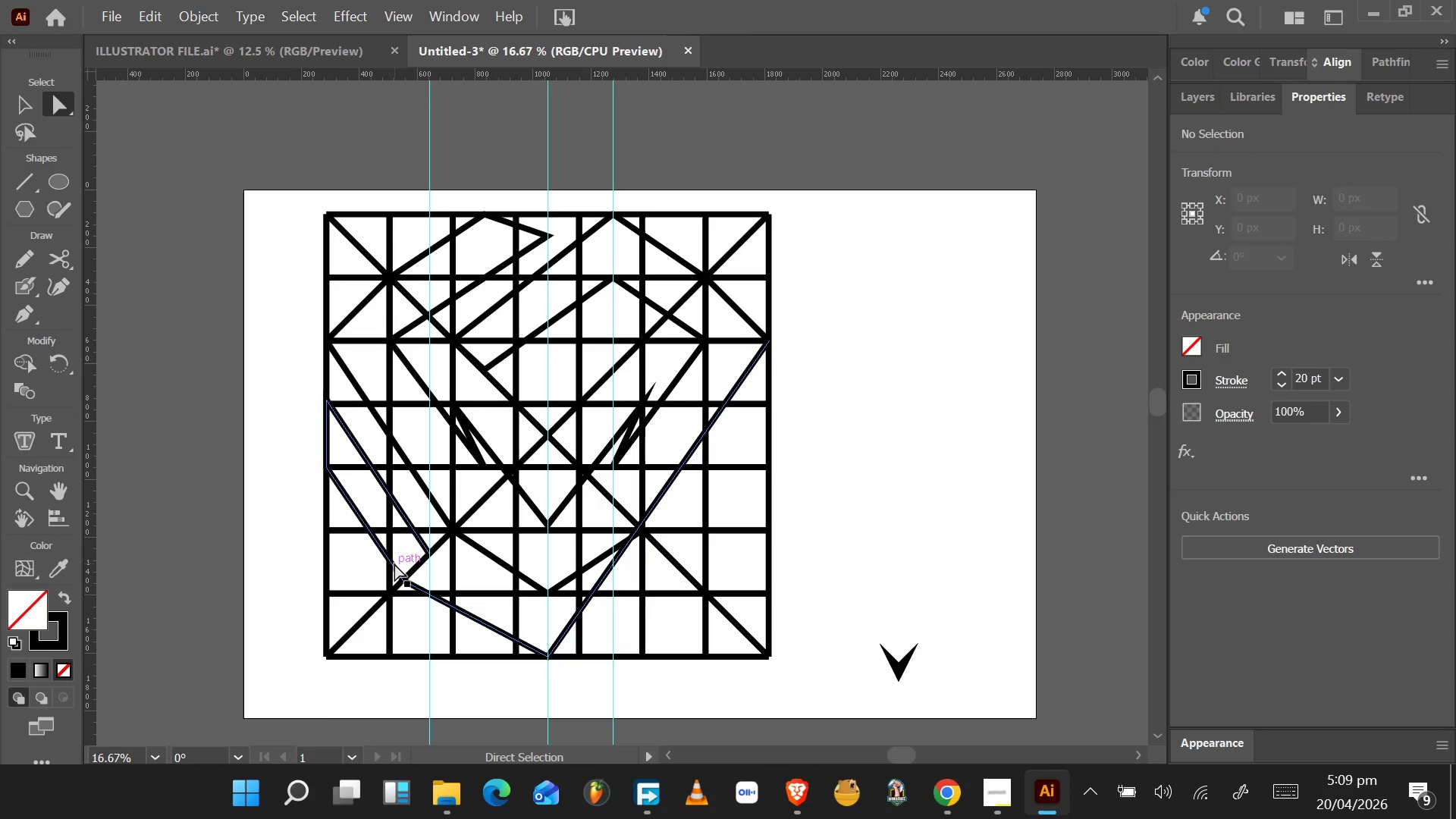 
wait(21.53)
 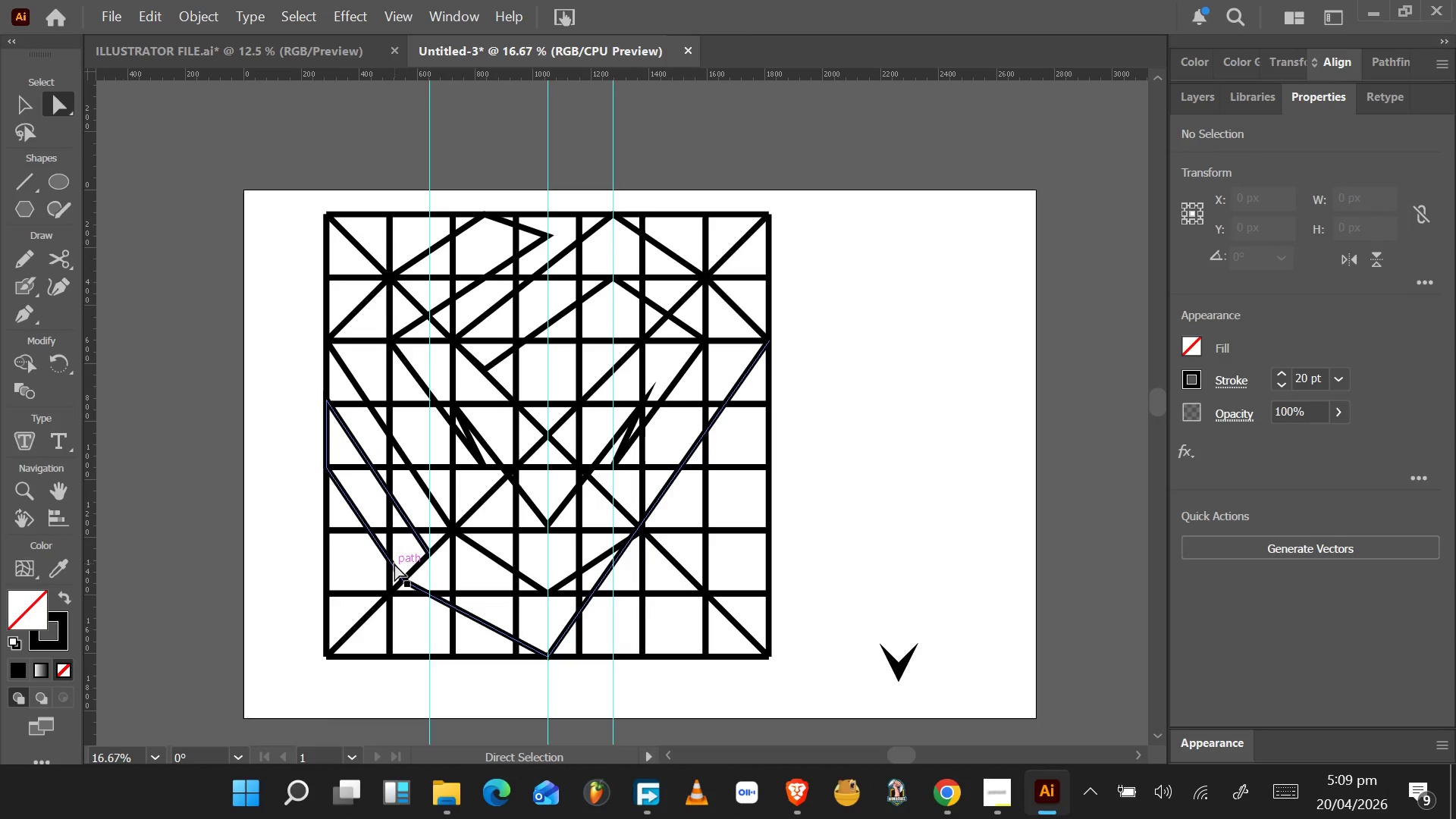 
left_click([367, 522])
 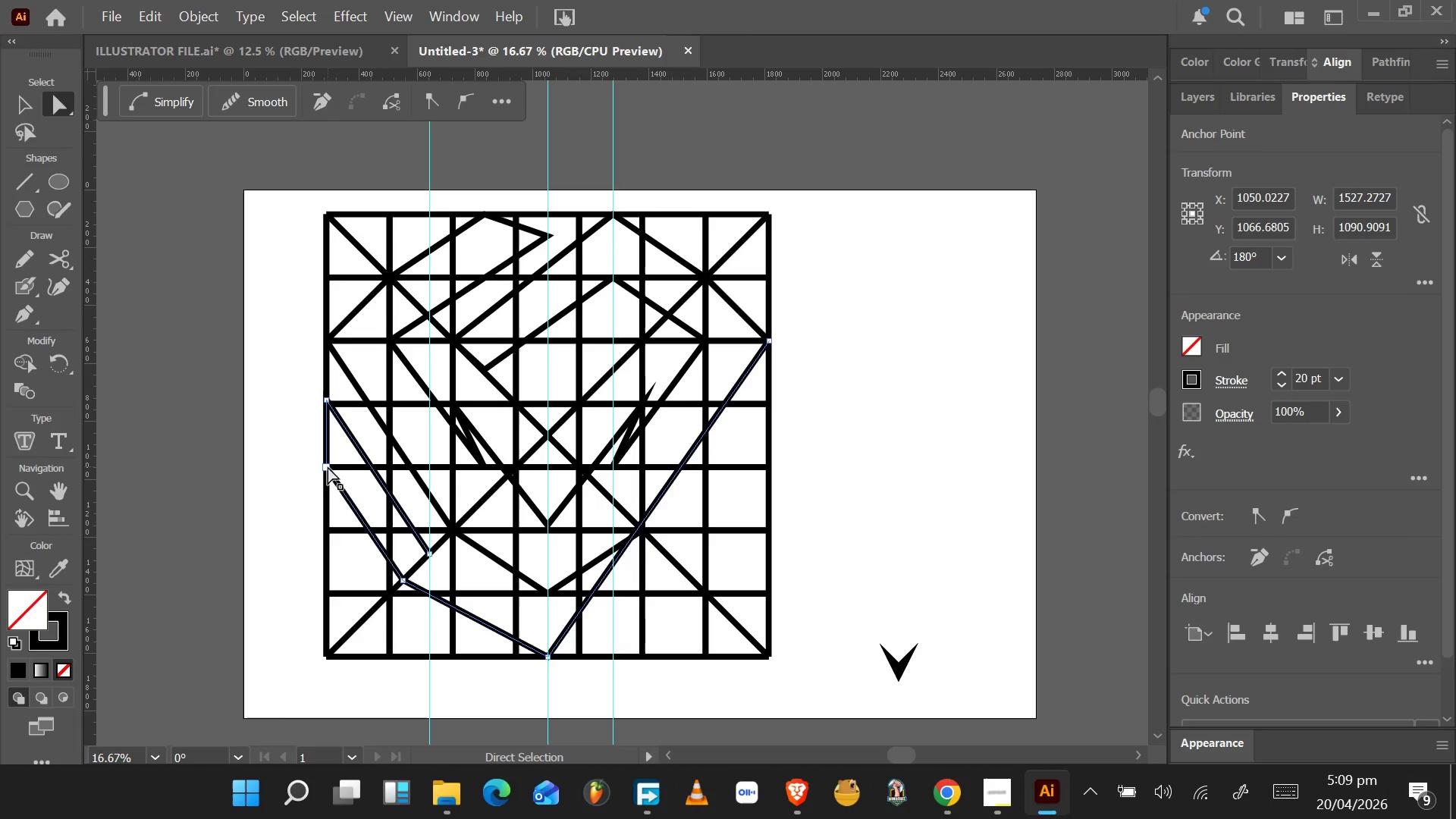 
left_click([328, 466])
 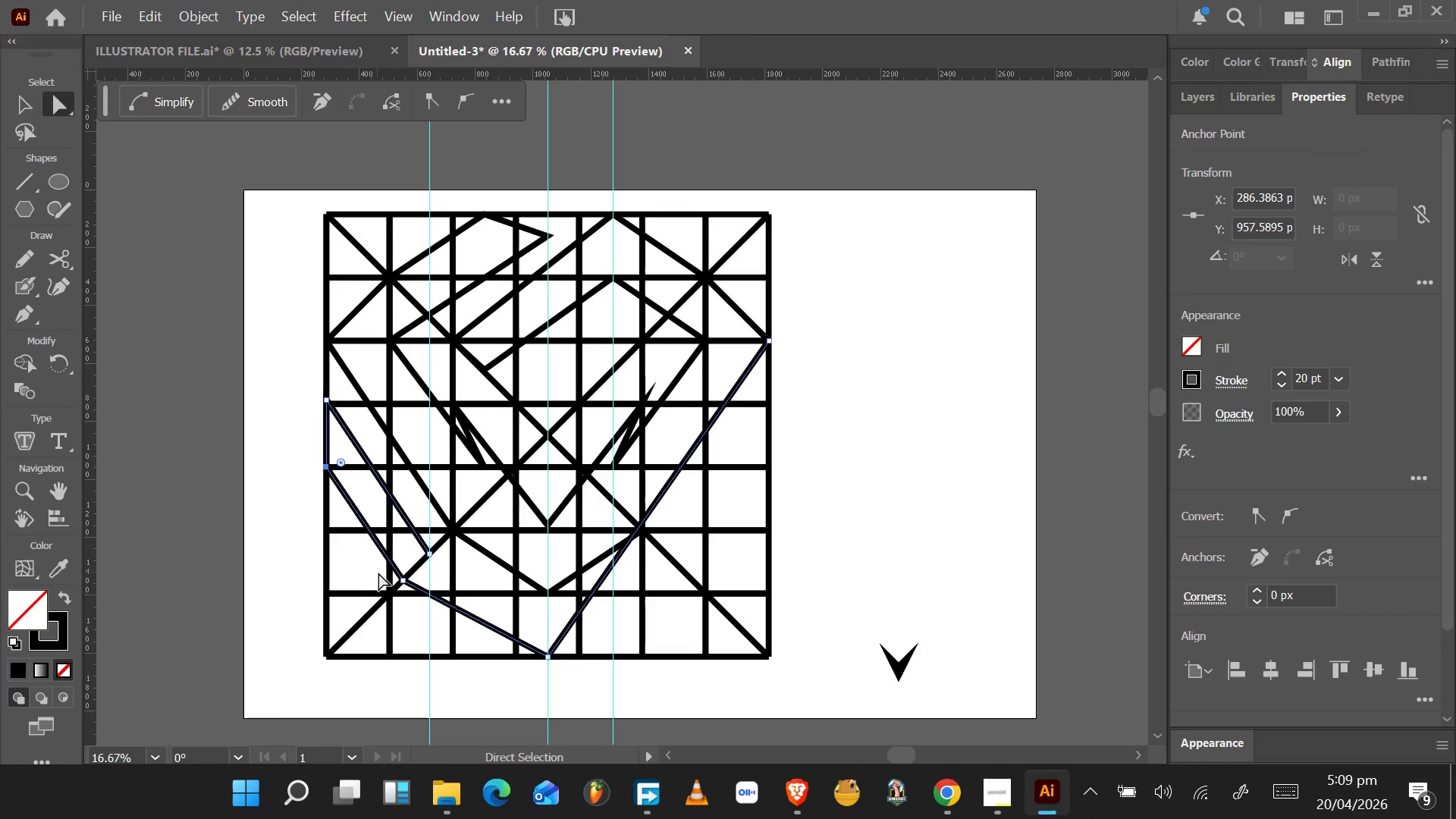 
key(Control+ControlLeft)
 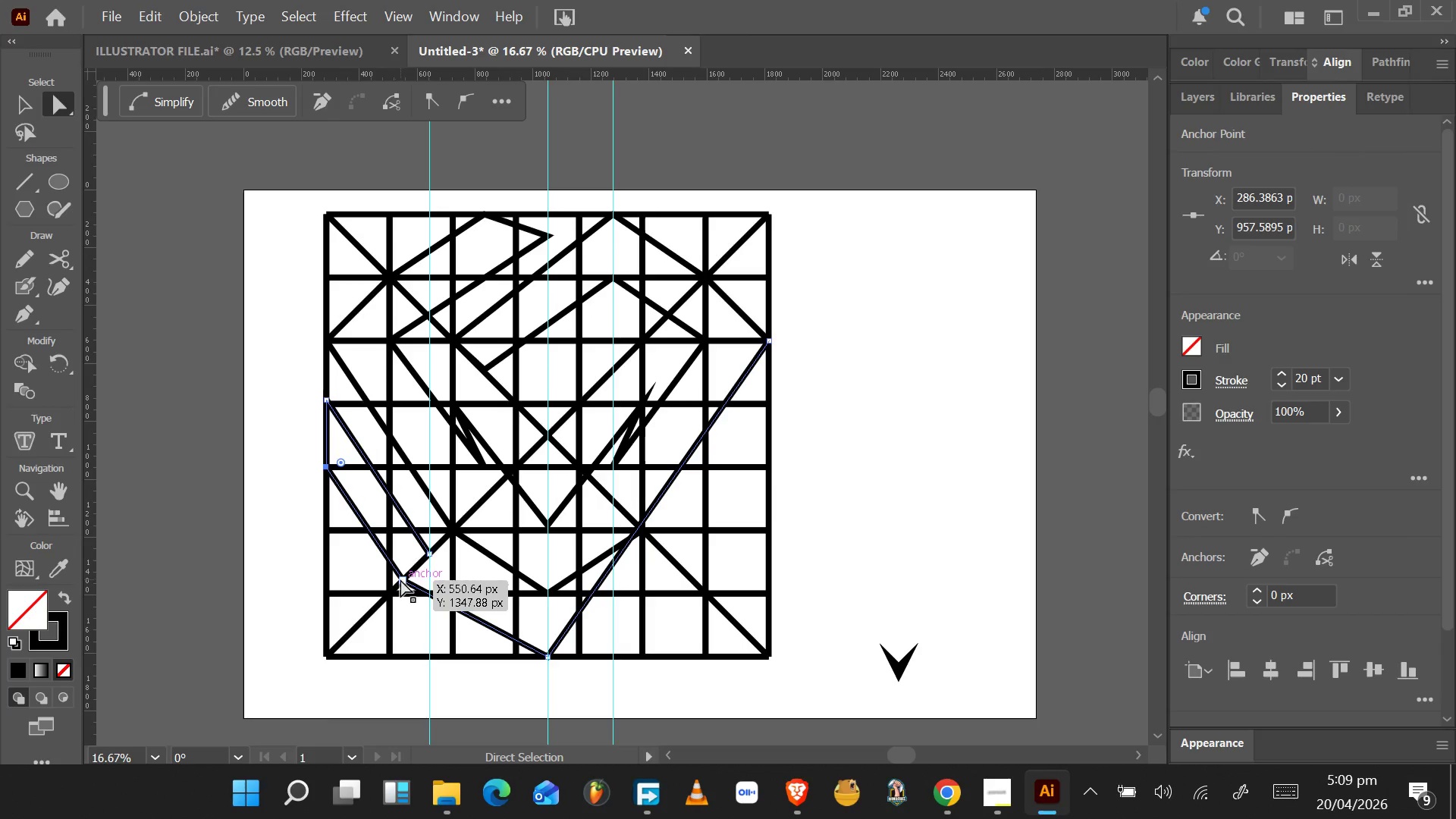 
hold_key(key=ShiftLeft, duration=0.89)
left_click([400, 577])
 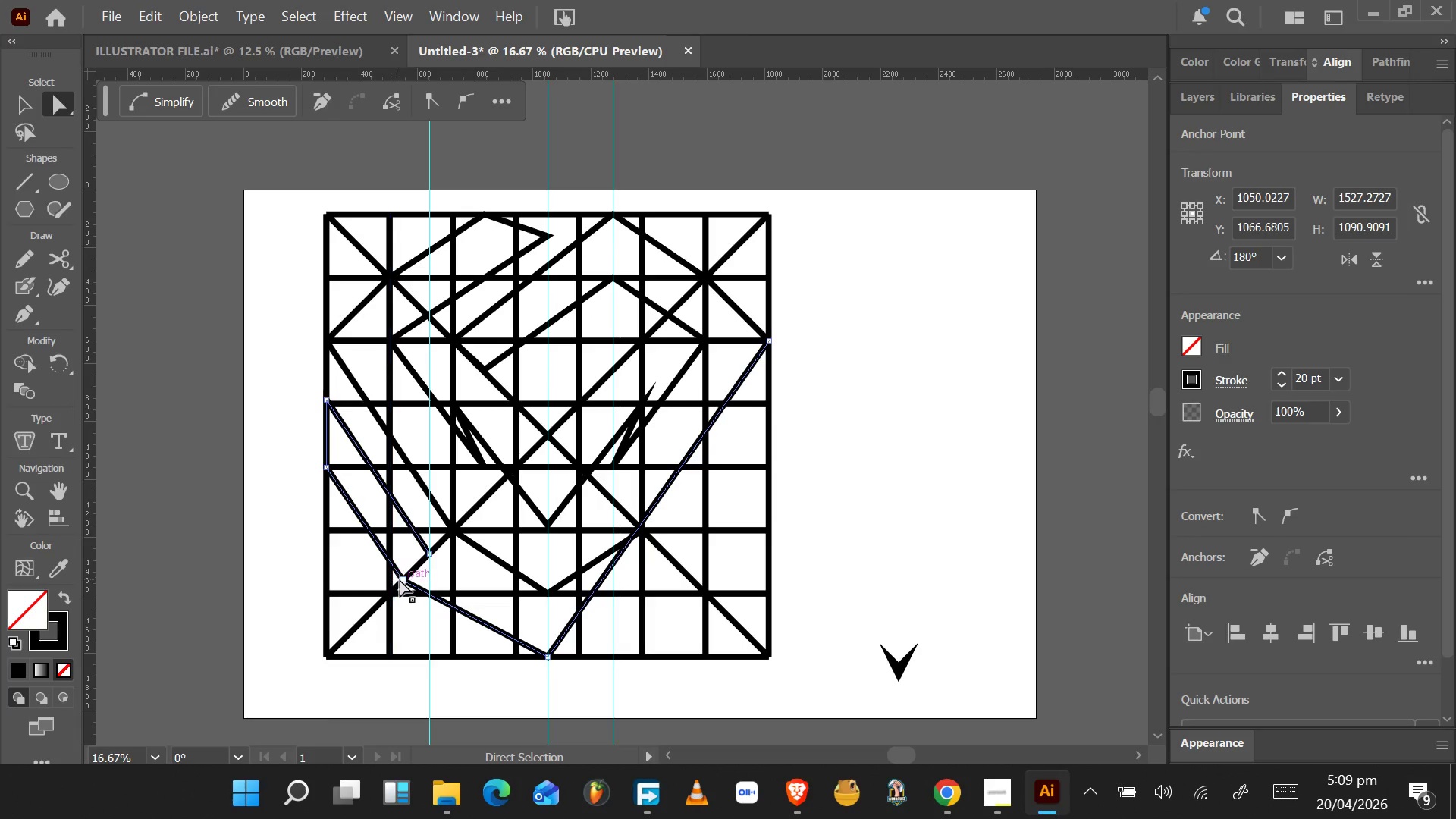 
left_click([400, 579])
 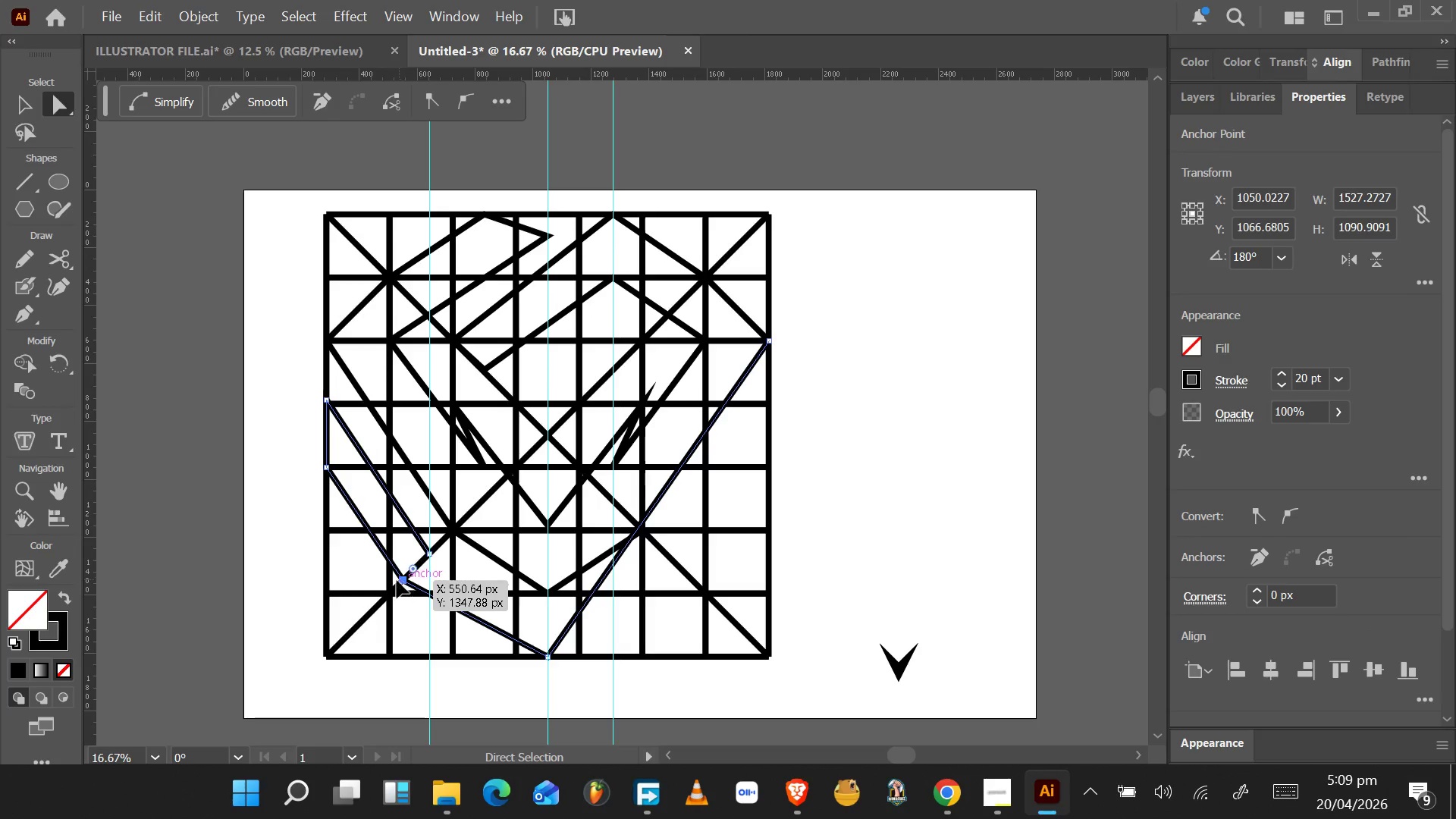 
hold_key(key=ControlLeft, duration=1.55)
 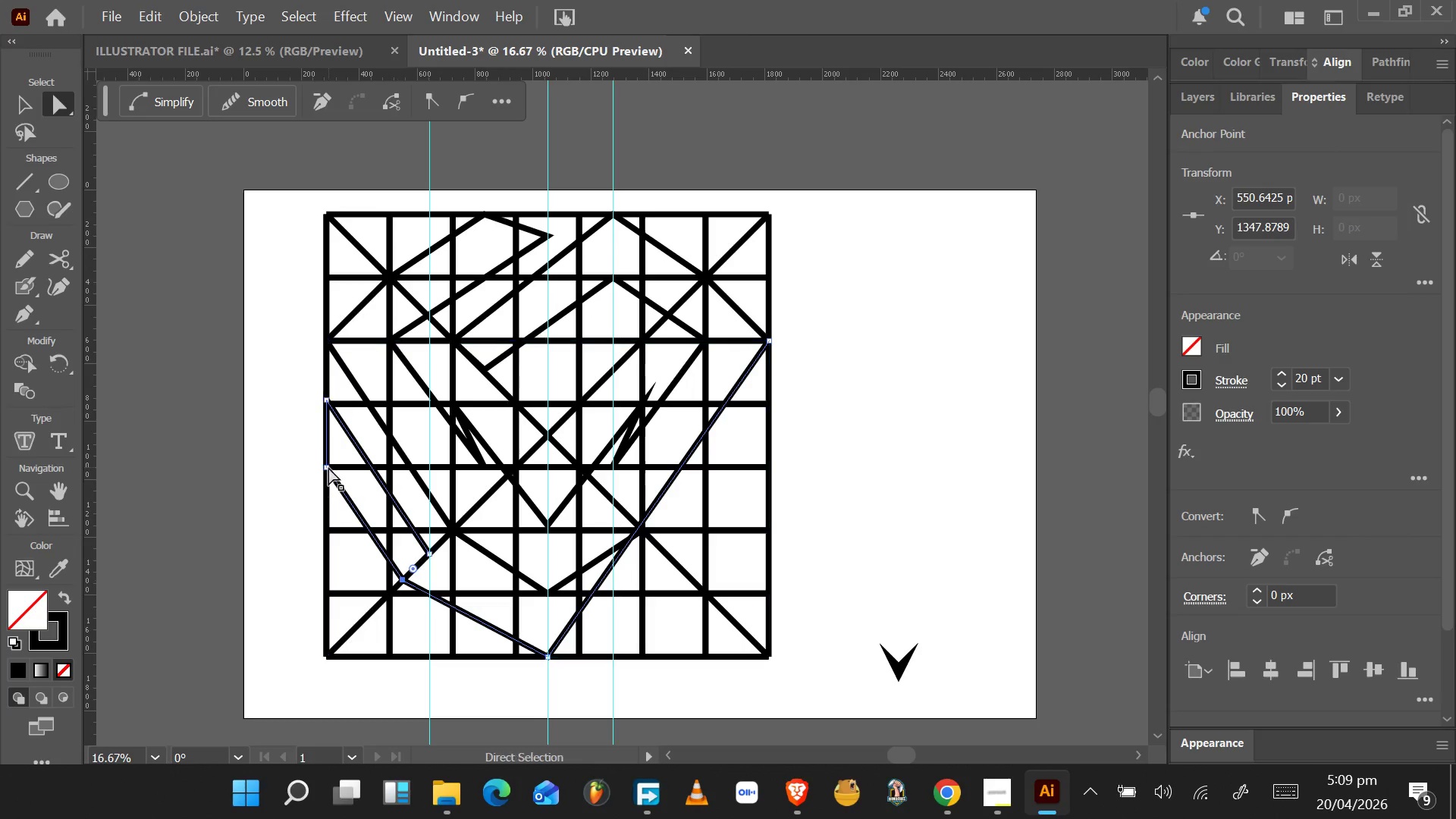 
hold_key(key=ControlLeft, duration=0.38)
 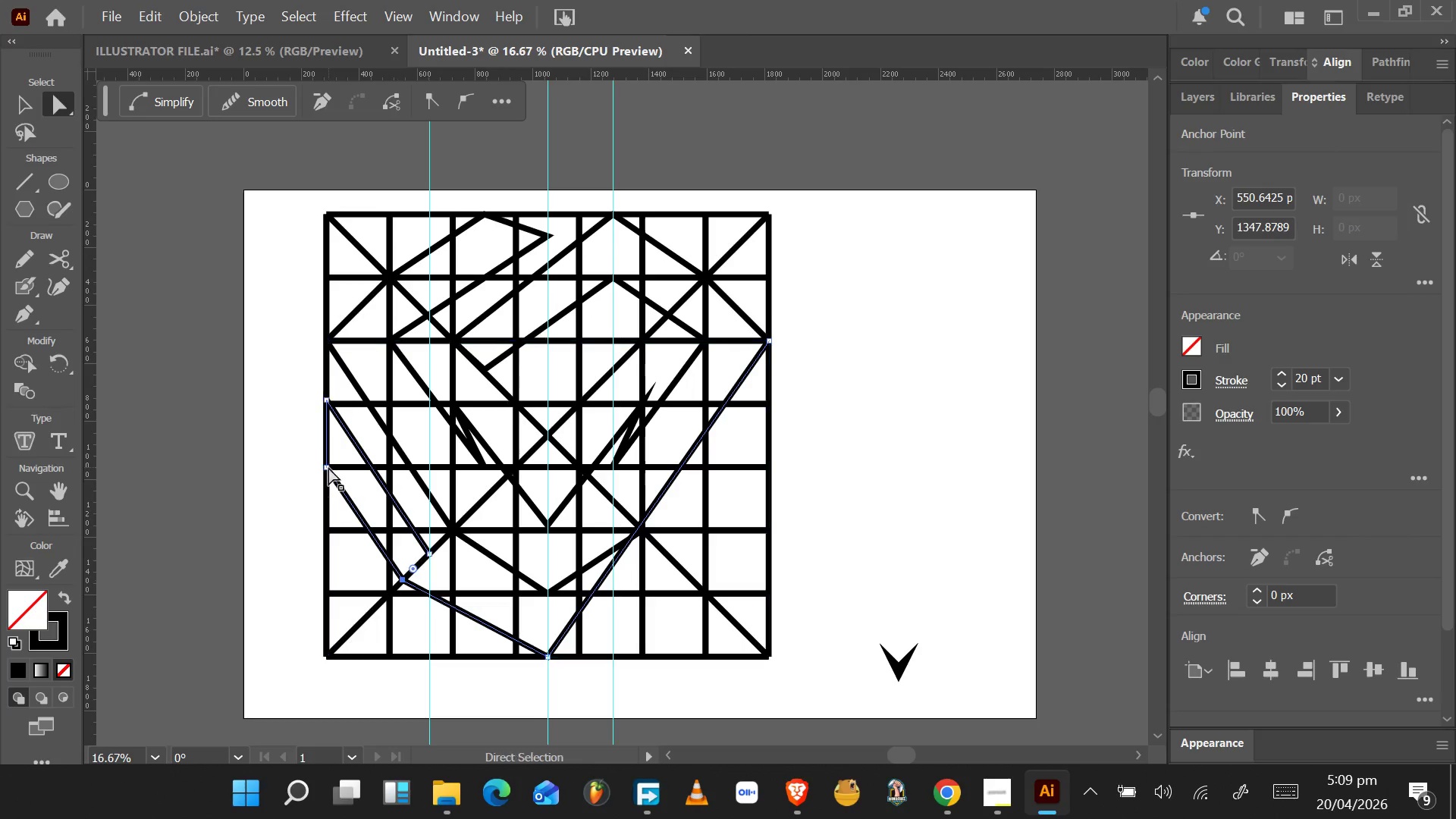 
hold_key(key=ShiftLeft, duration=1.31)
left_click([328, 467])
 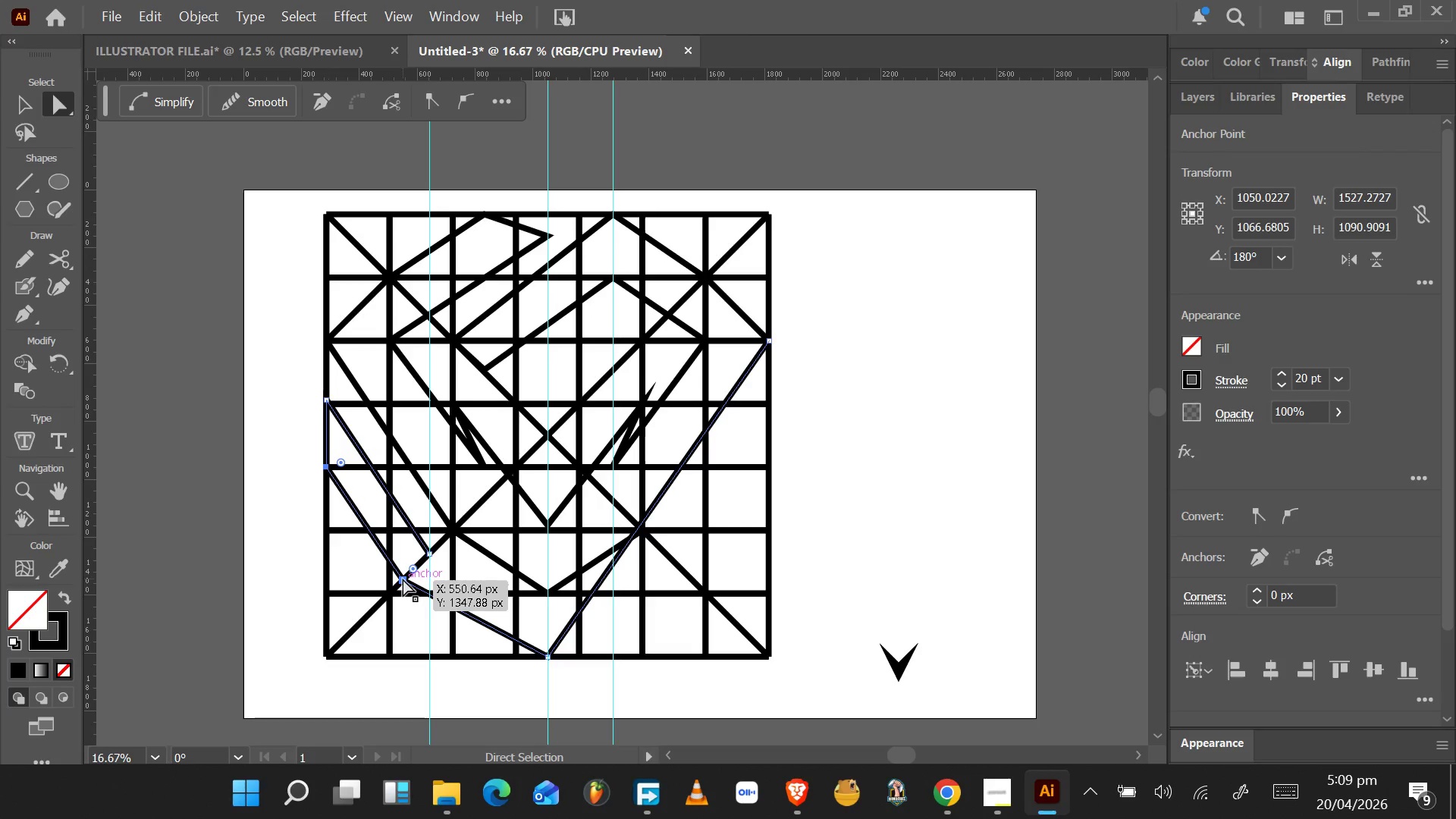 
left_click_drag(start_coordinate=[403, 579], to_coordinate=[392, 593])
 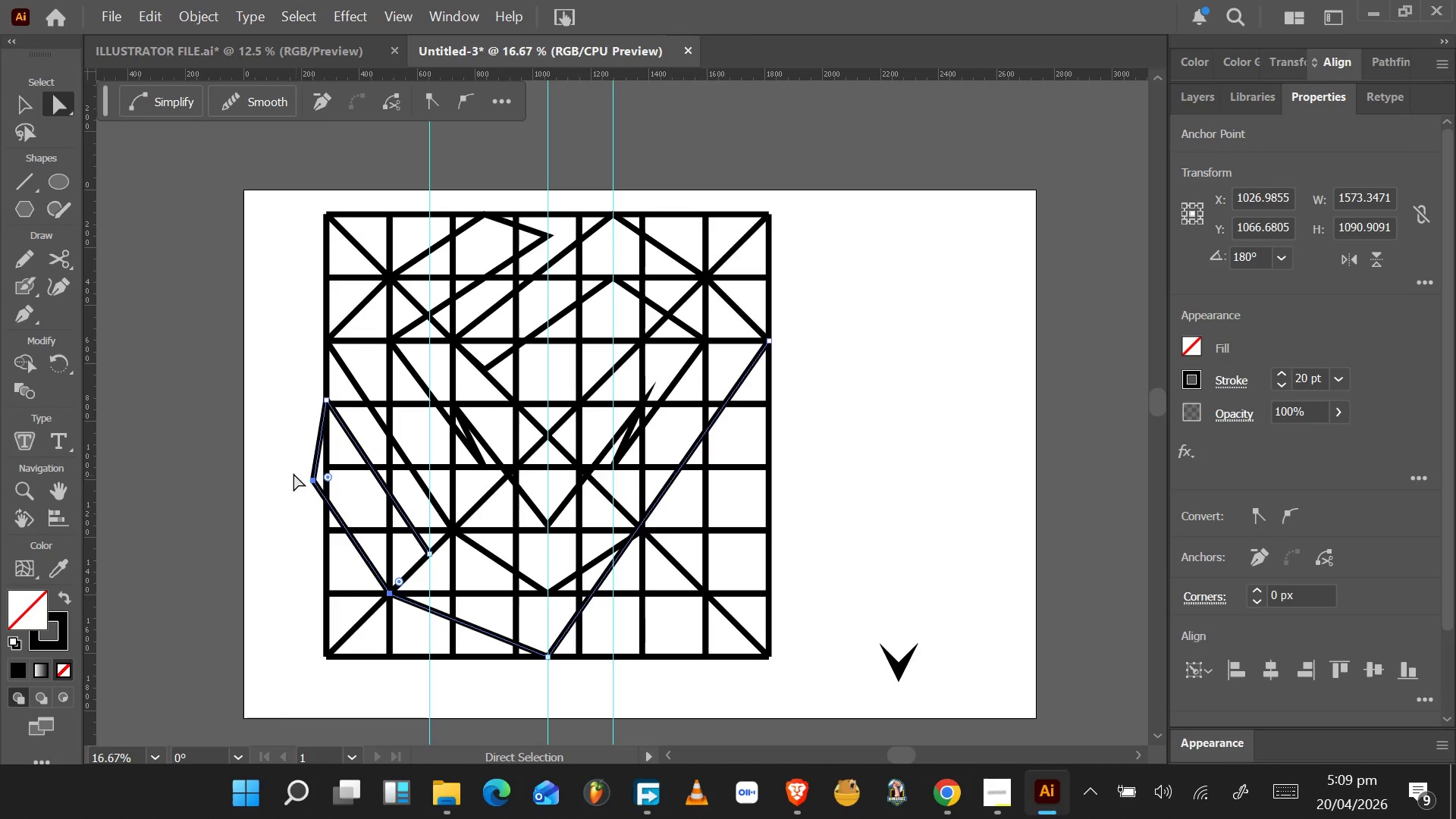 
left_click_drag(start_coordinate=[287, 465], to_coordinate=[316, 487])
 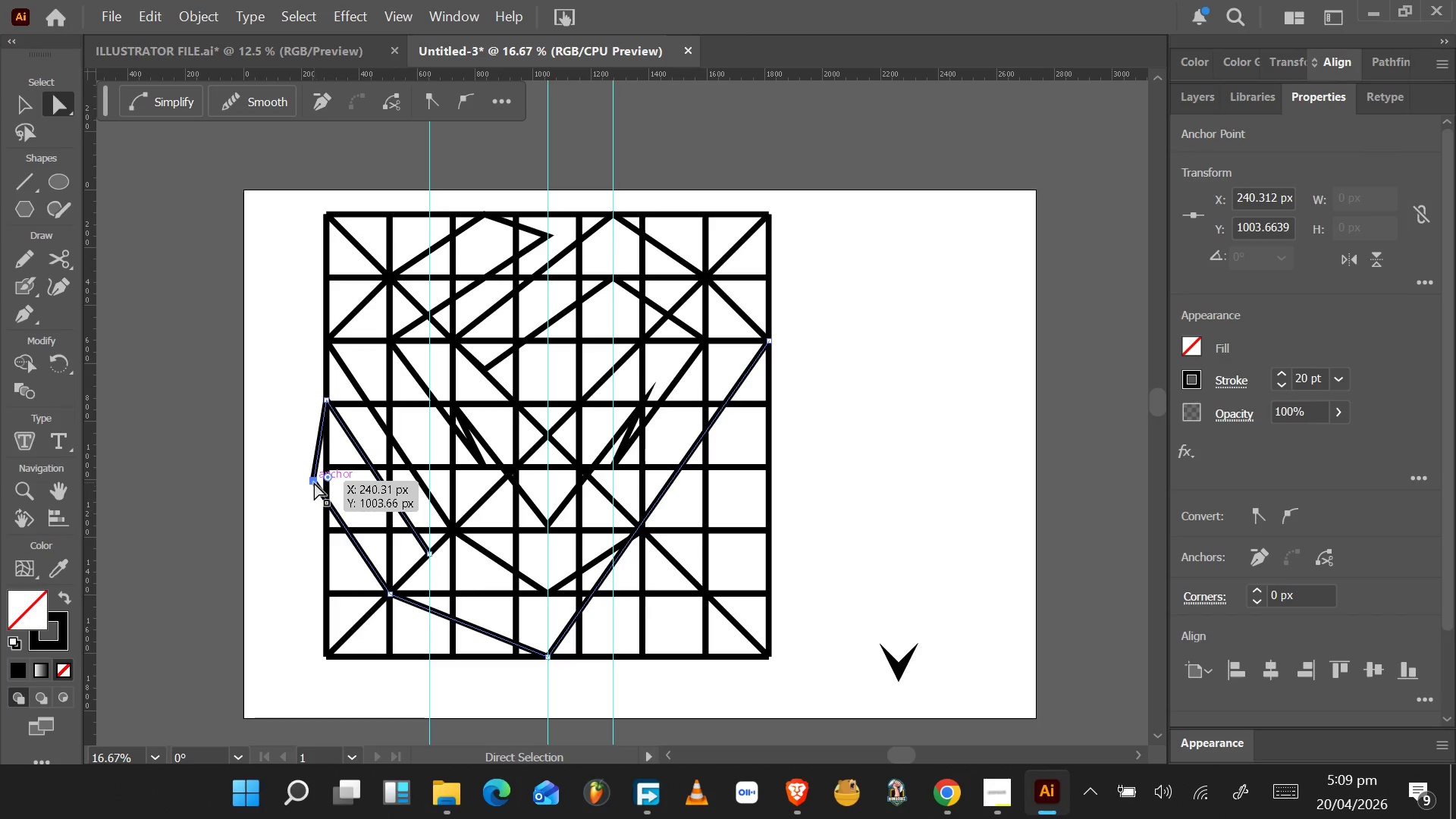 
left_click_drag(start_coordinate=[314, 482], to_coordinate=[325, 482])
 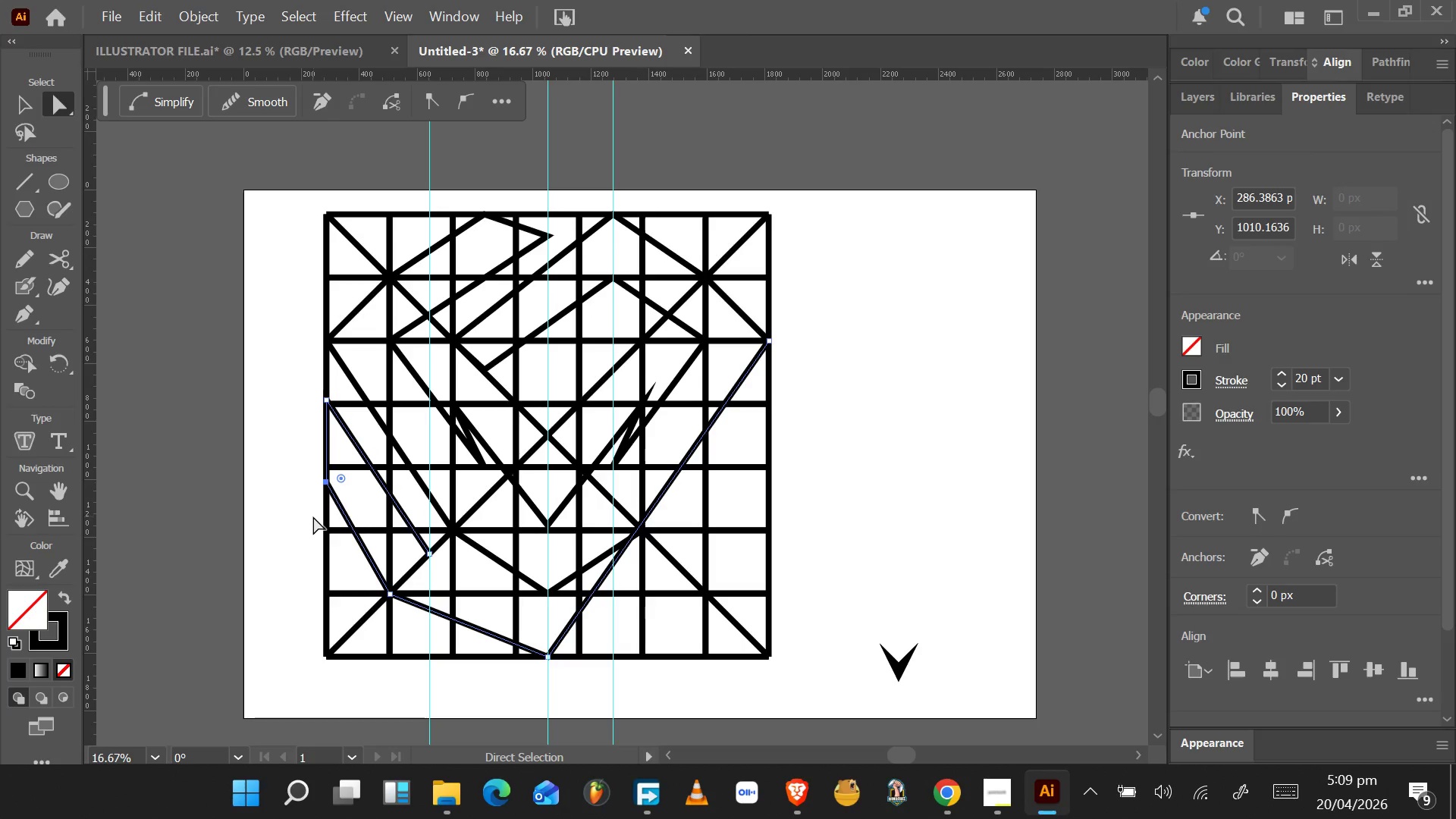 
key(Control+Z)
 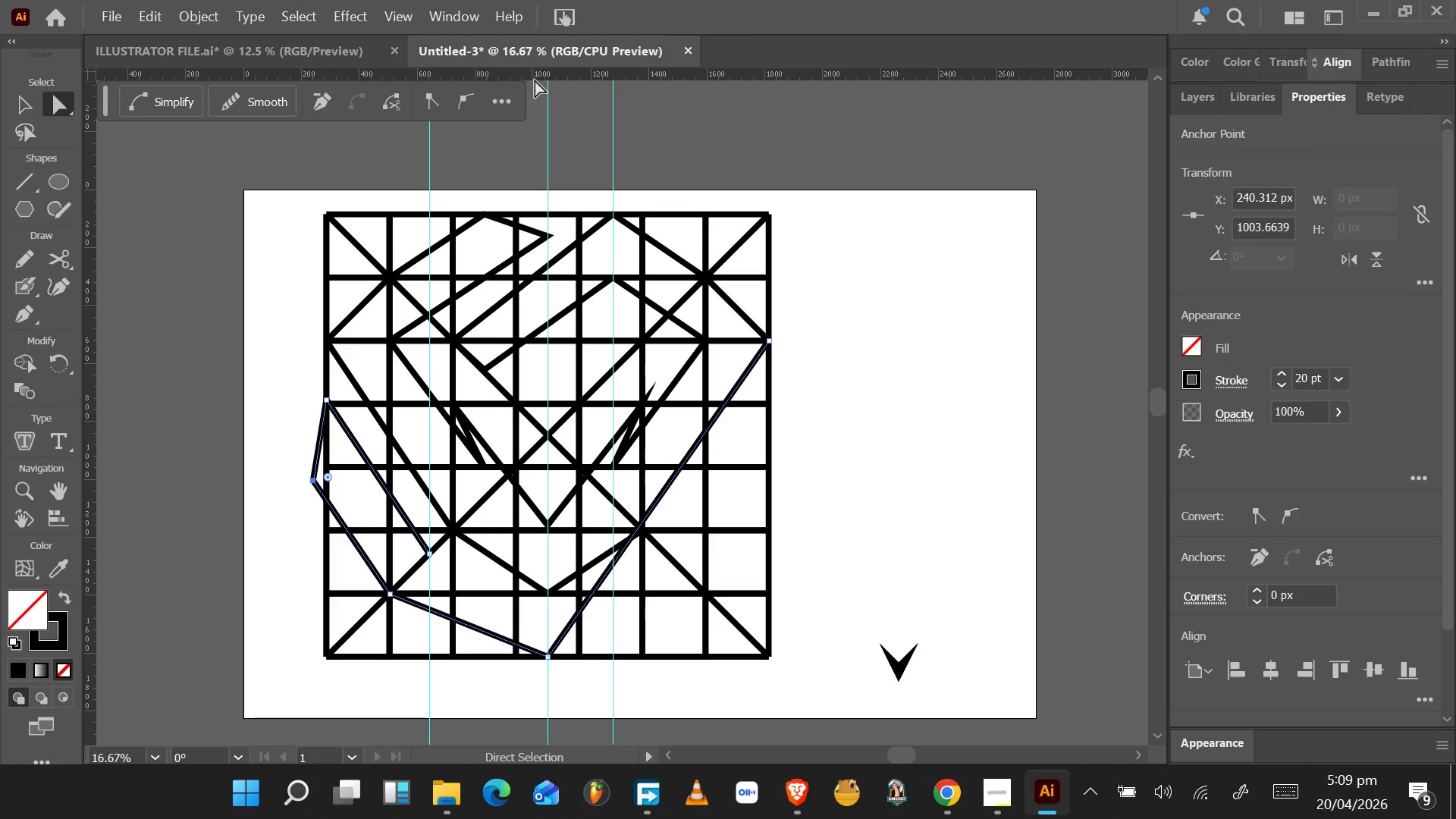 
left_click_drag(start_coordinate=[578, 76], to_coordinate=[315, 482])
 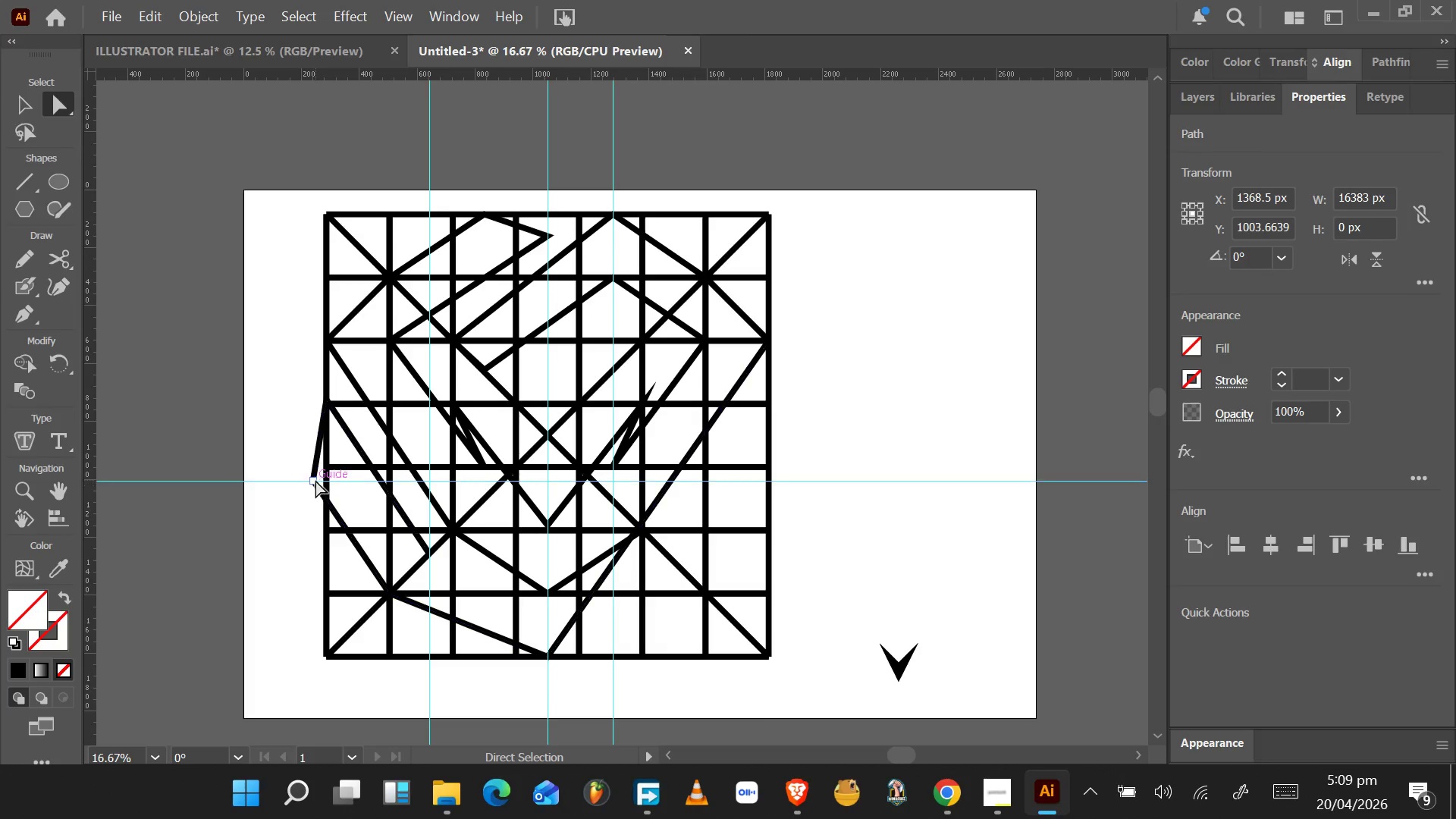 
left_click([315, 479])
 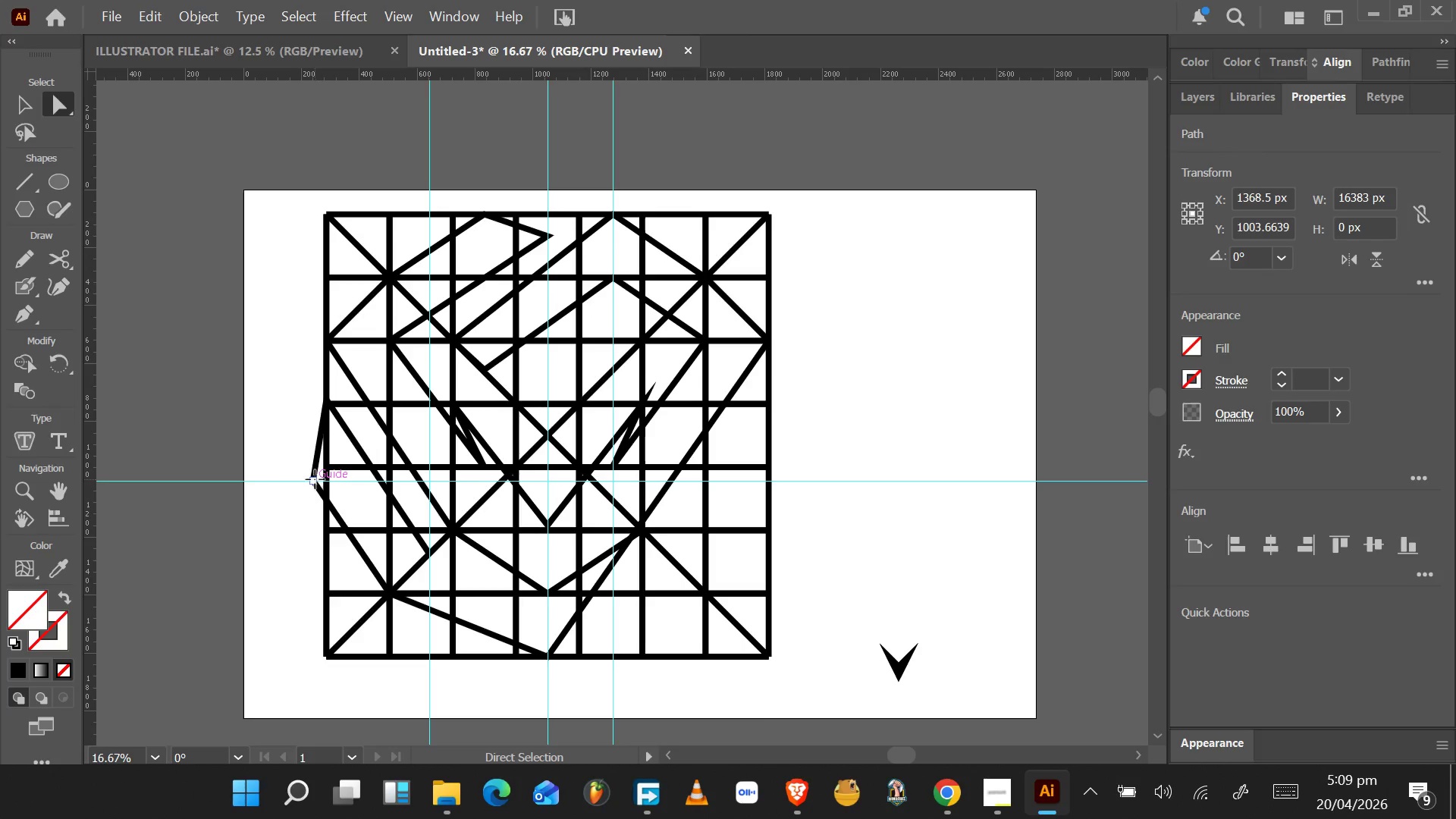 
left_click([315, 479])
 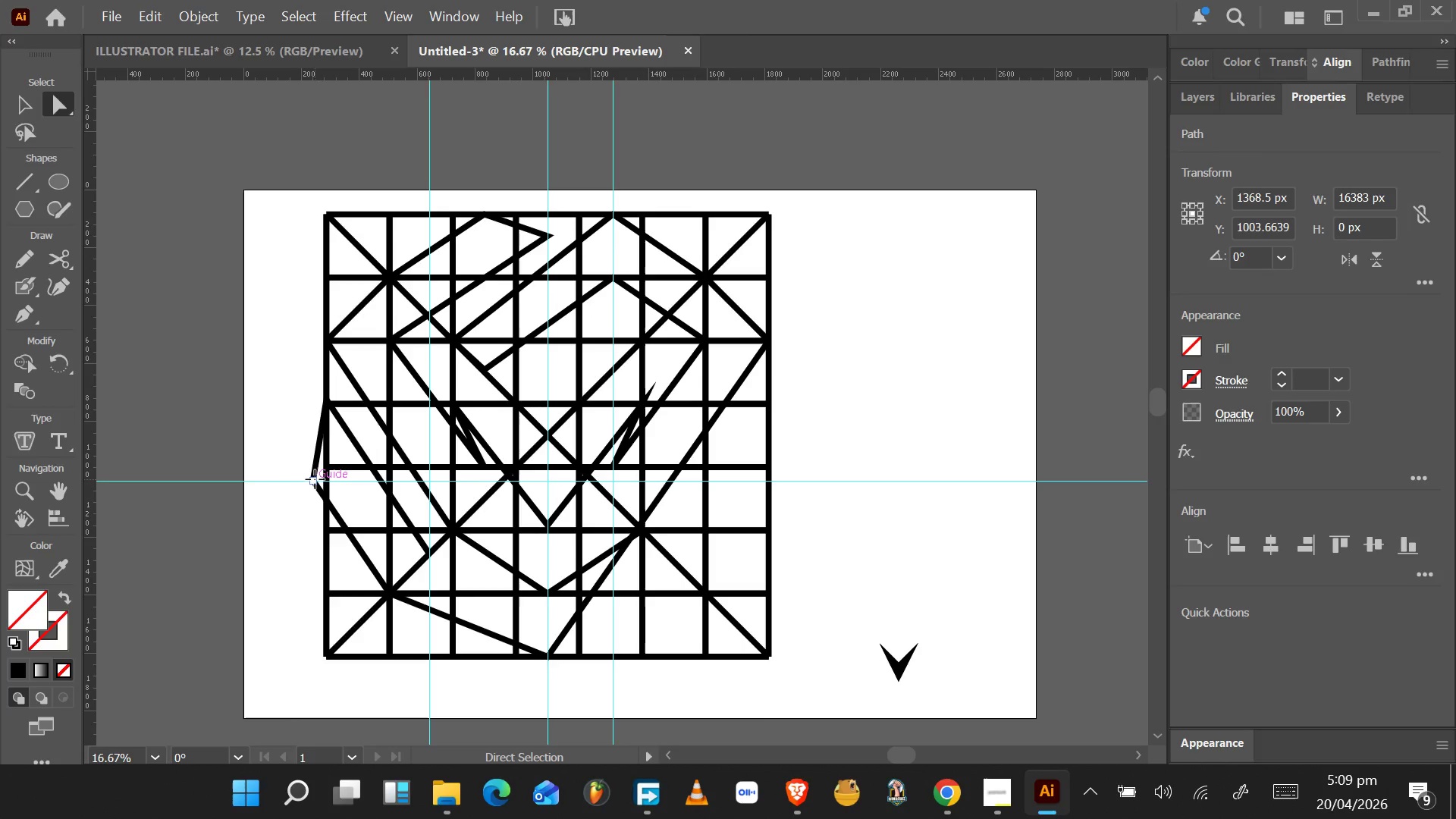 
left_click_drag(start_coordinate=[315, 479], to_coordinate=[328, 479])
 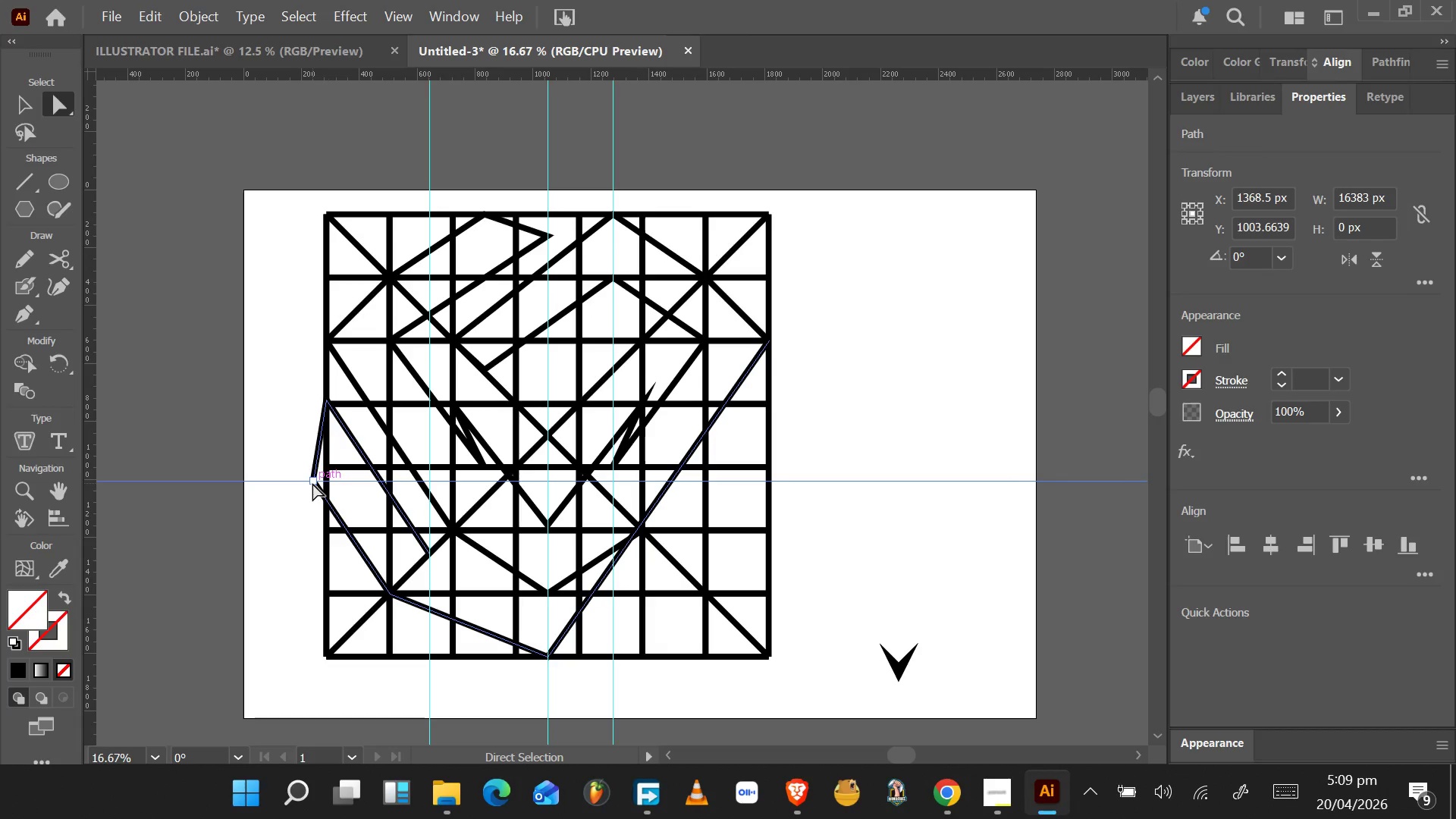 
left_click([312, 483])
 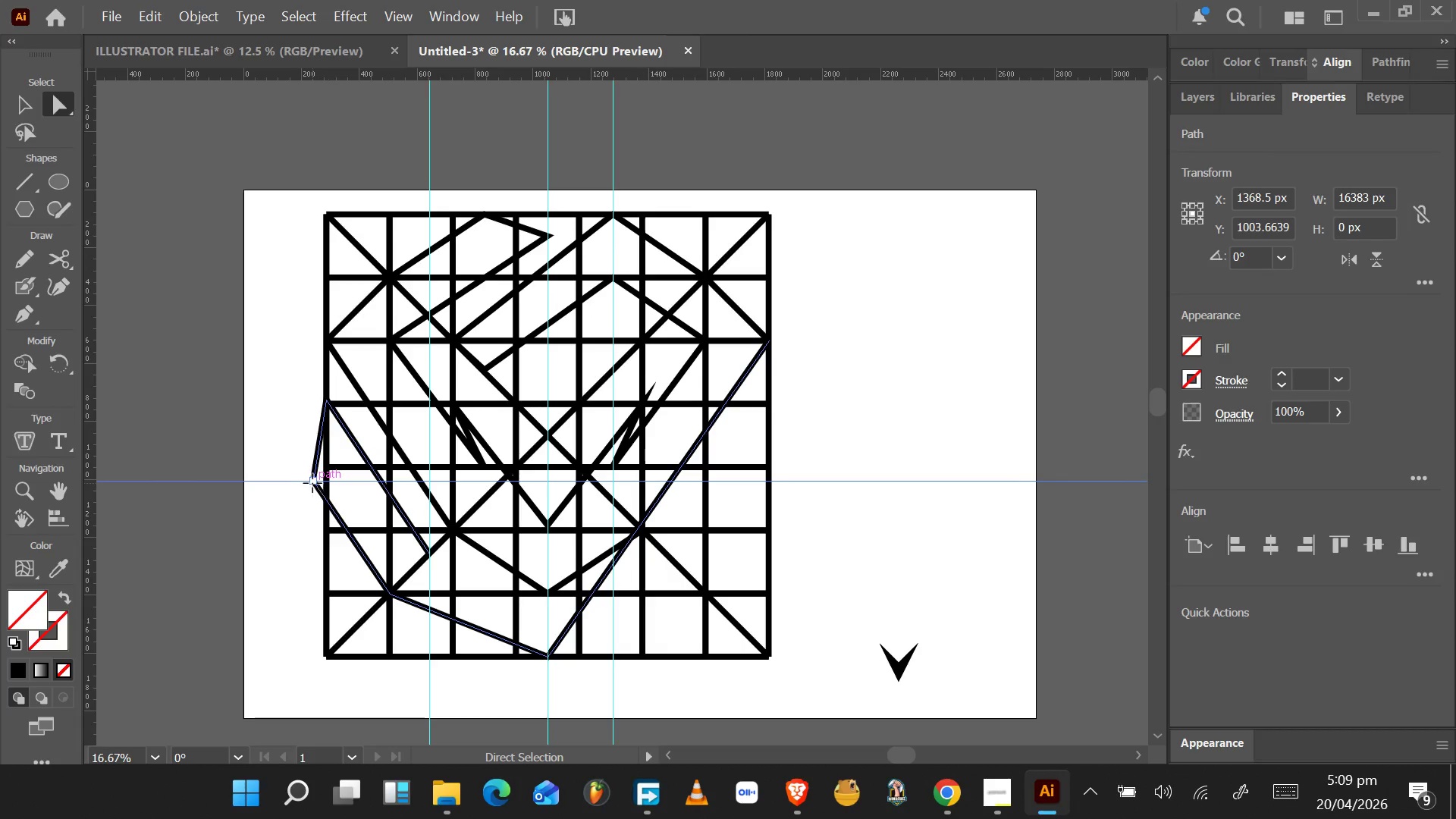 
left_click_drag(start_coordinate=[312, 483], to_coordinate=[323, 485])
 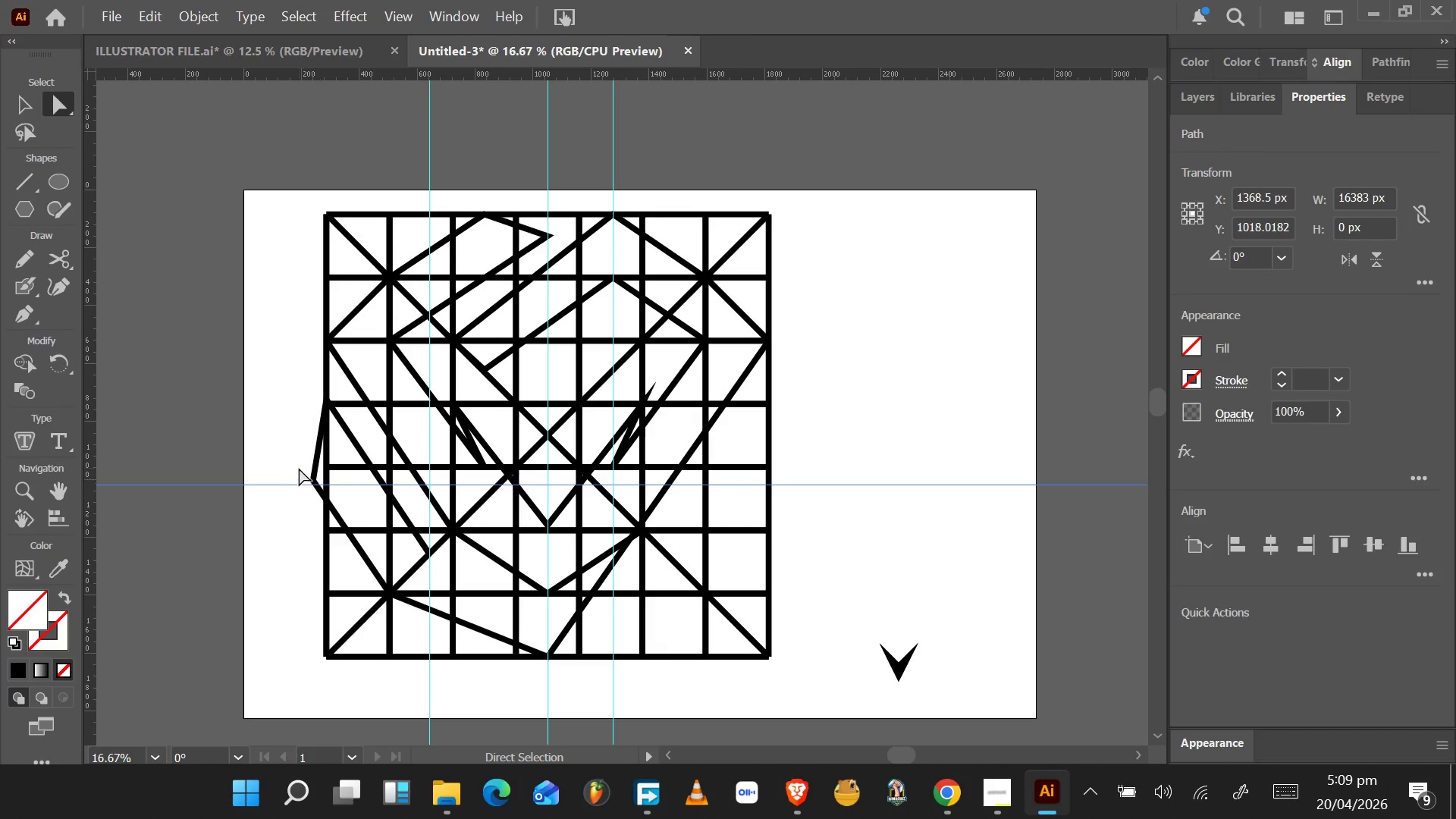 
left_click_drag(start_coordinate=[302, 469], to_coordinate=[324, 488])
 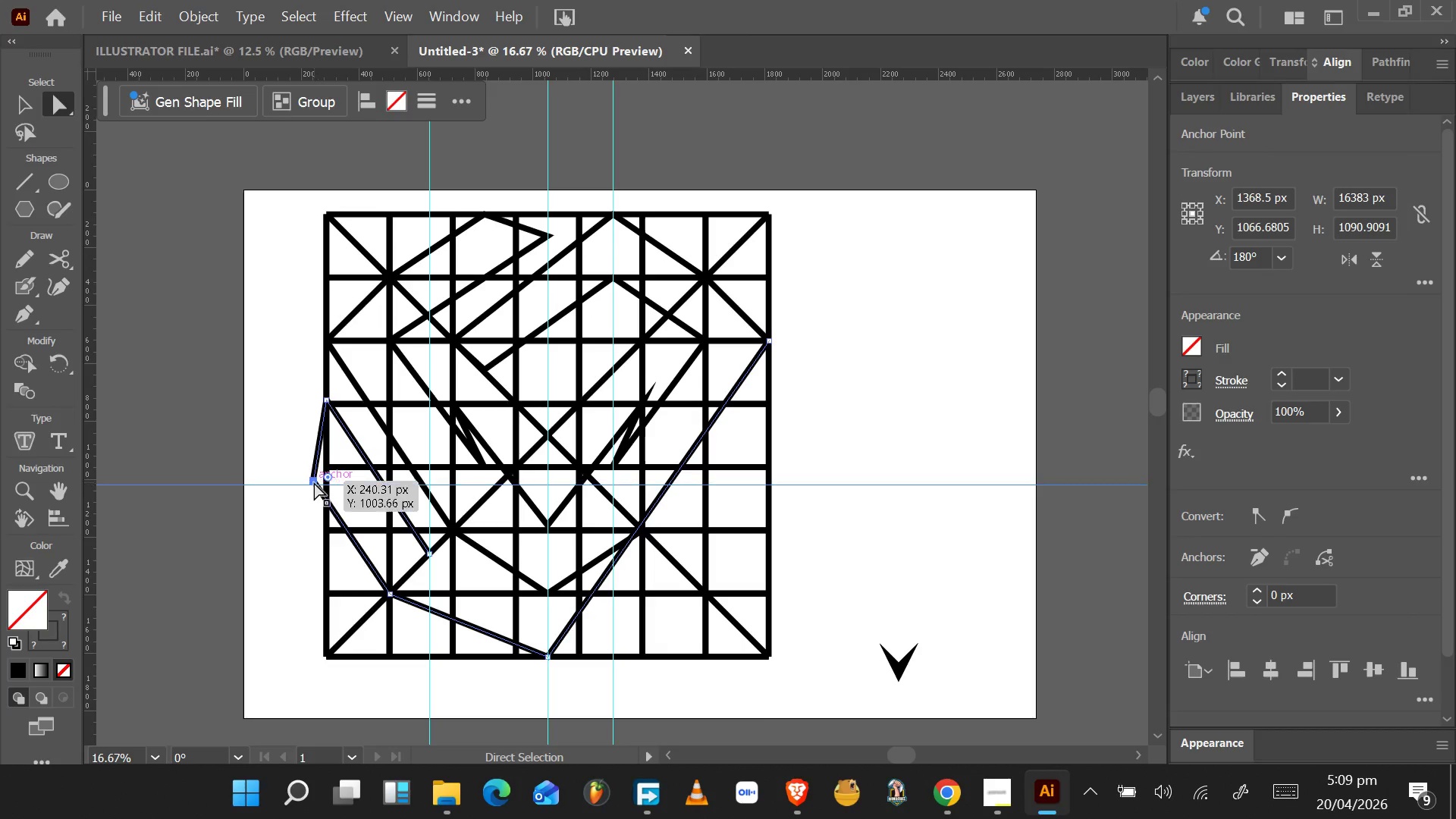 
left_click_drag(start_coordinate=[315, 481], to_coordinate=[325, 487])
 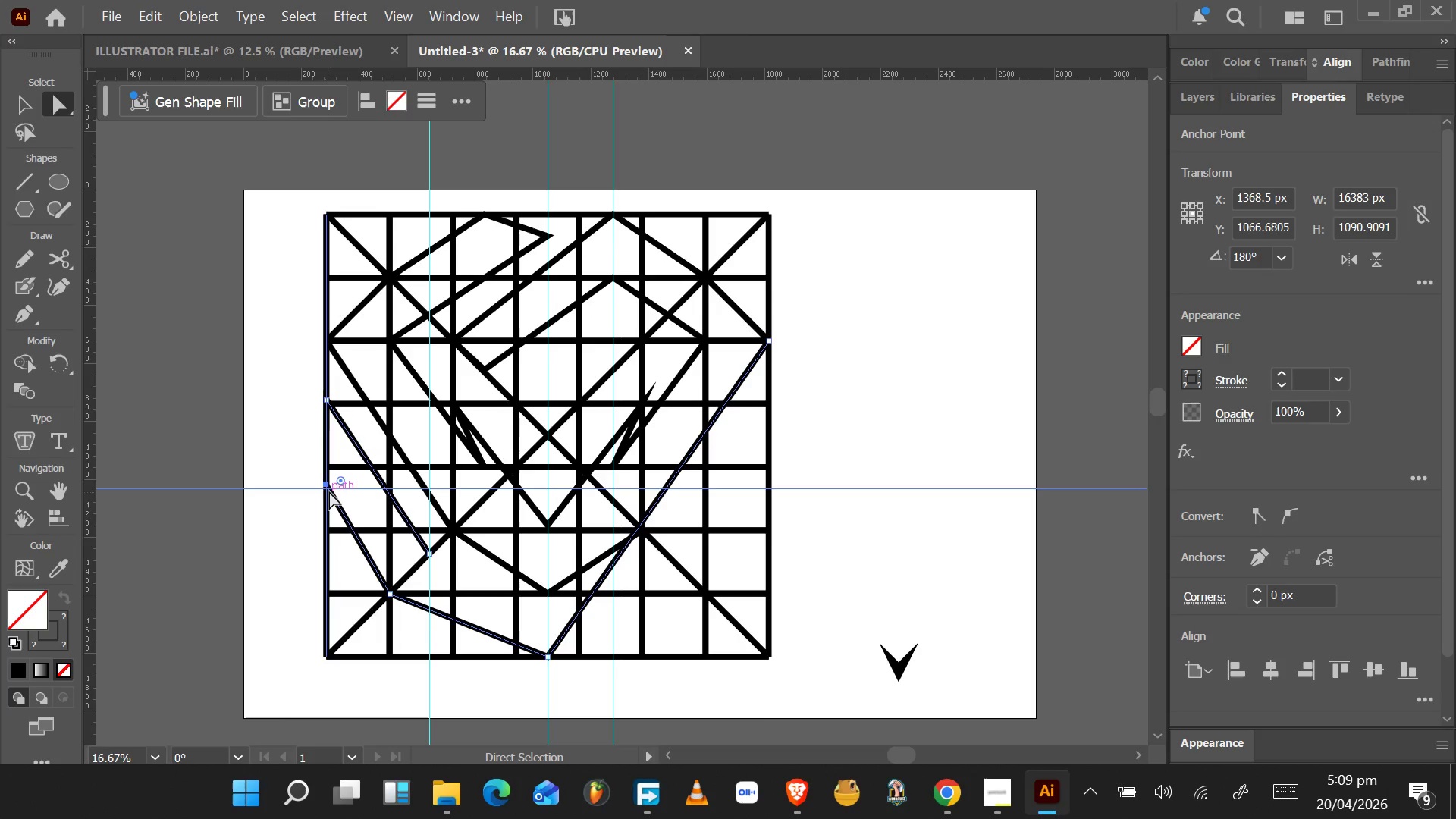 
hold_key(key=AltLeft, duration=1.14)
 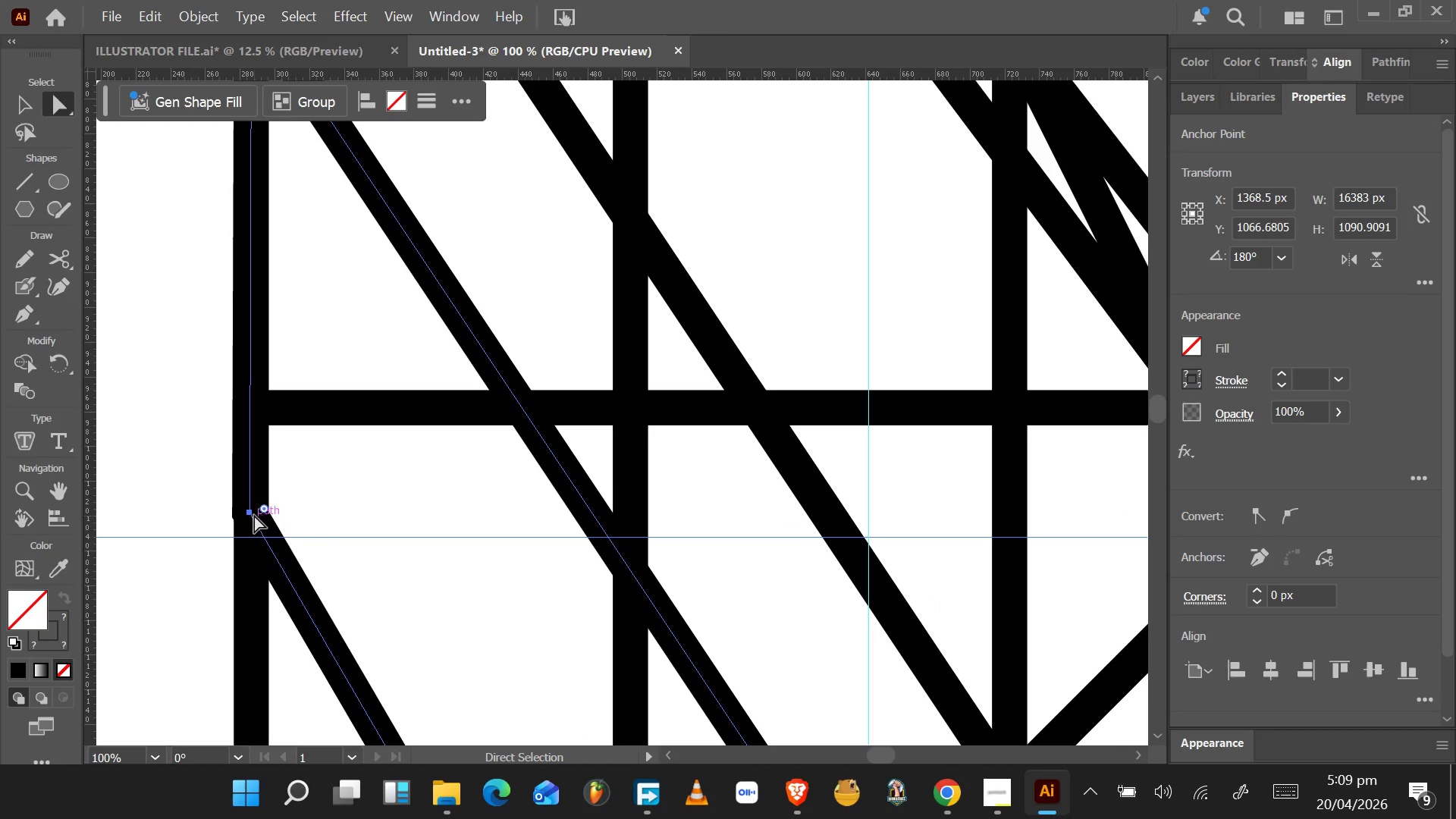 
left_click_drag(start_coordinate=[250, 511], to_coordinate=[250, 533])
 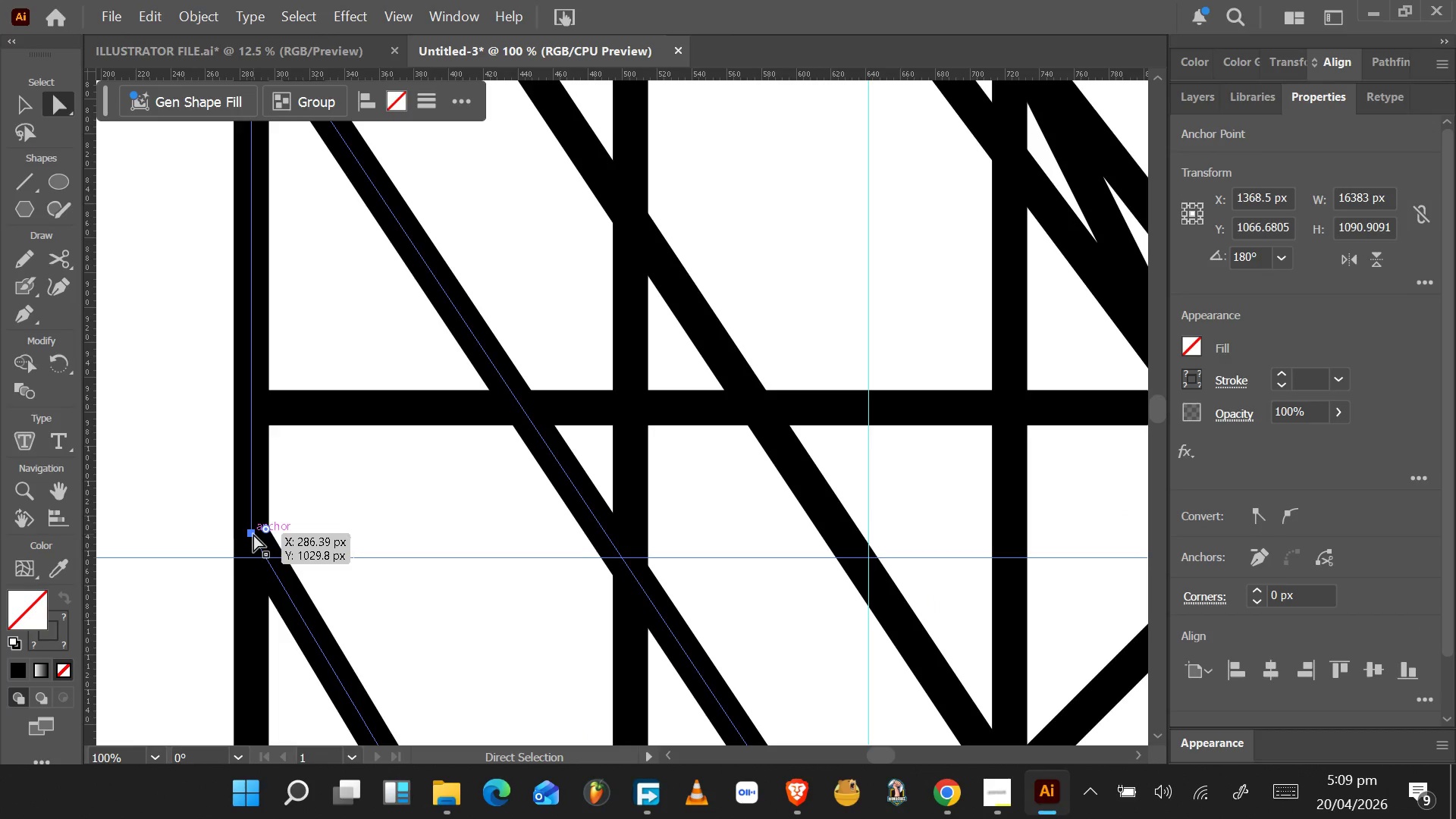 
scroll: coordinate [340, 479], scroll_direction: up, amount: 5.0
 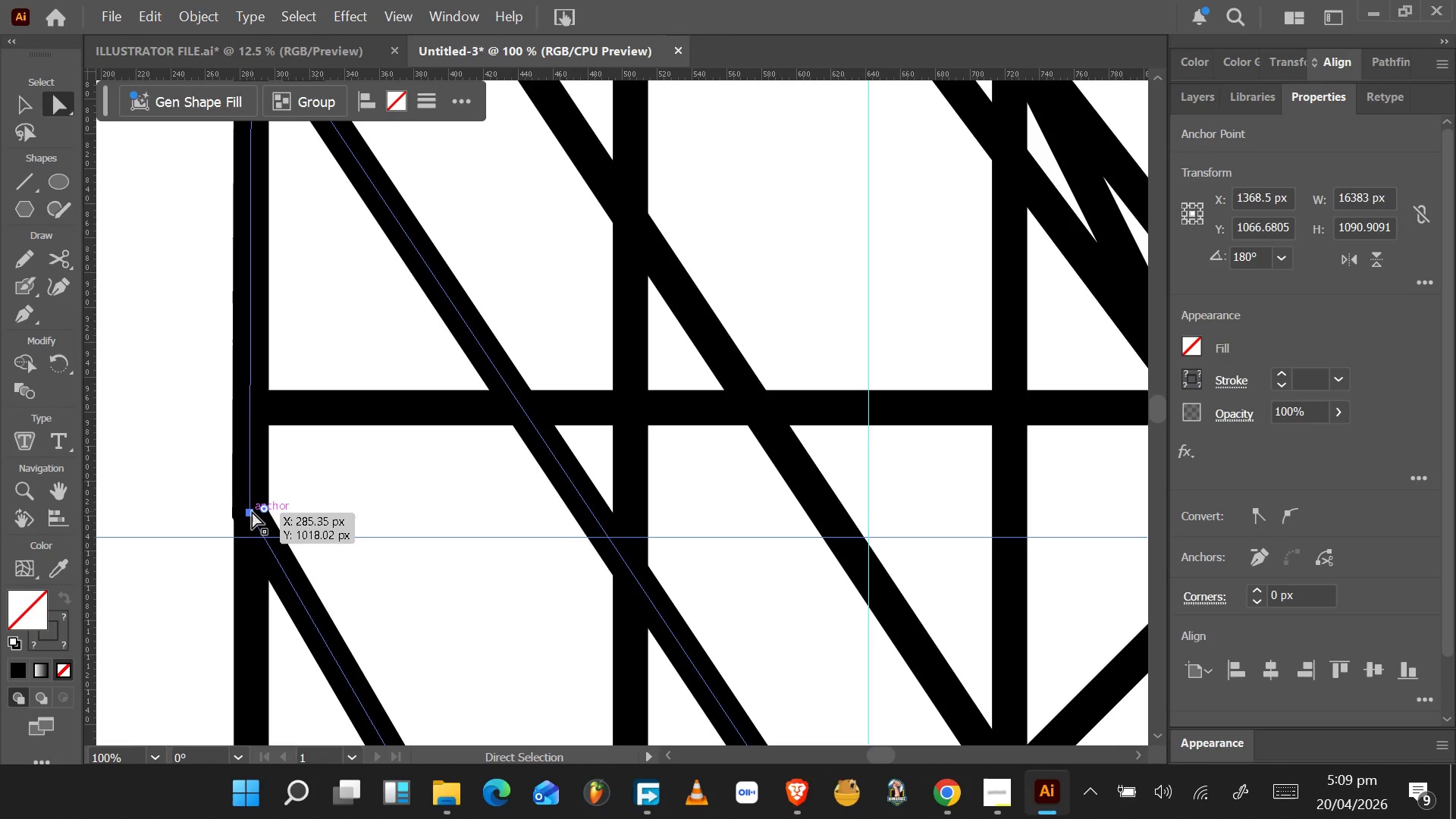 
key(Control+Z)
 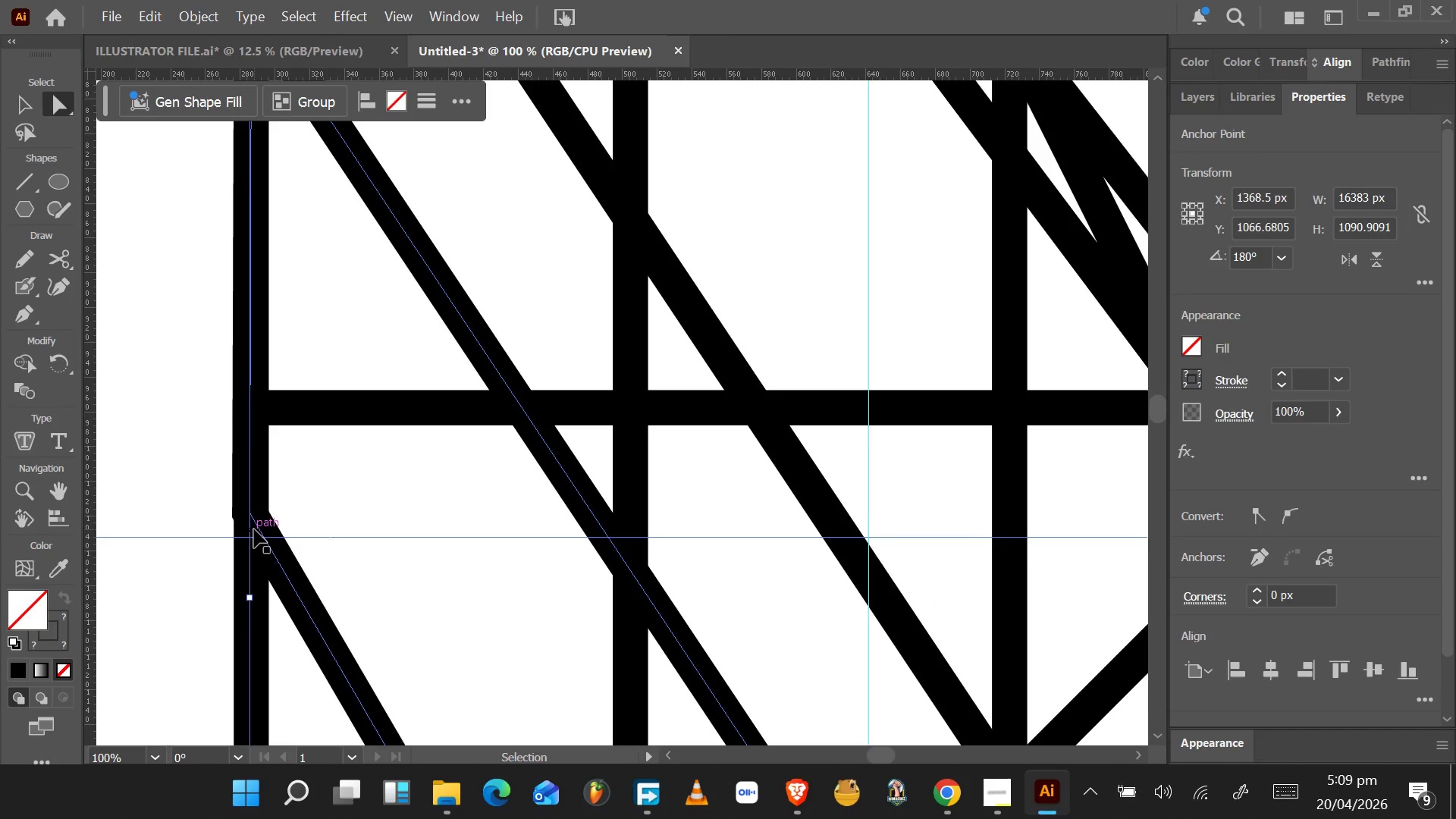 
key(Control+Z)
 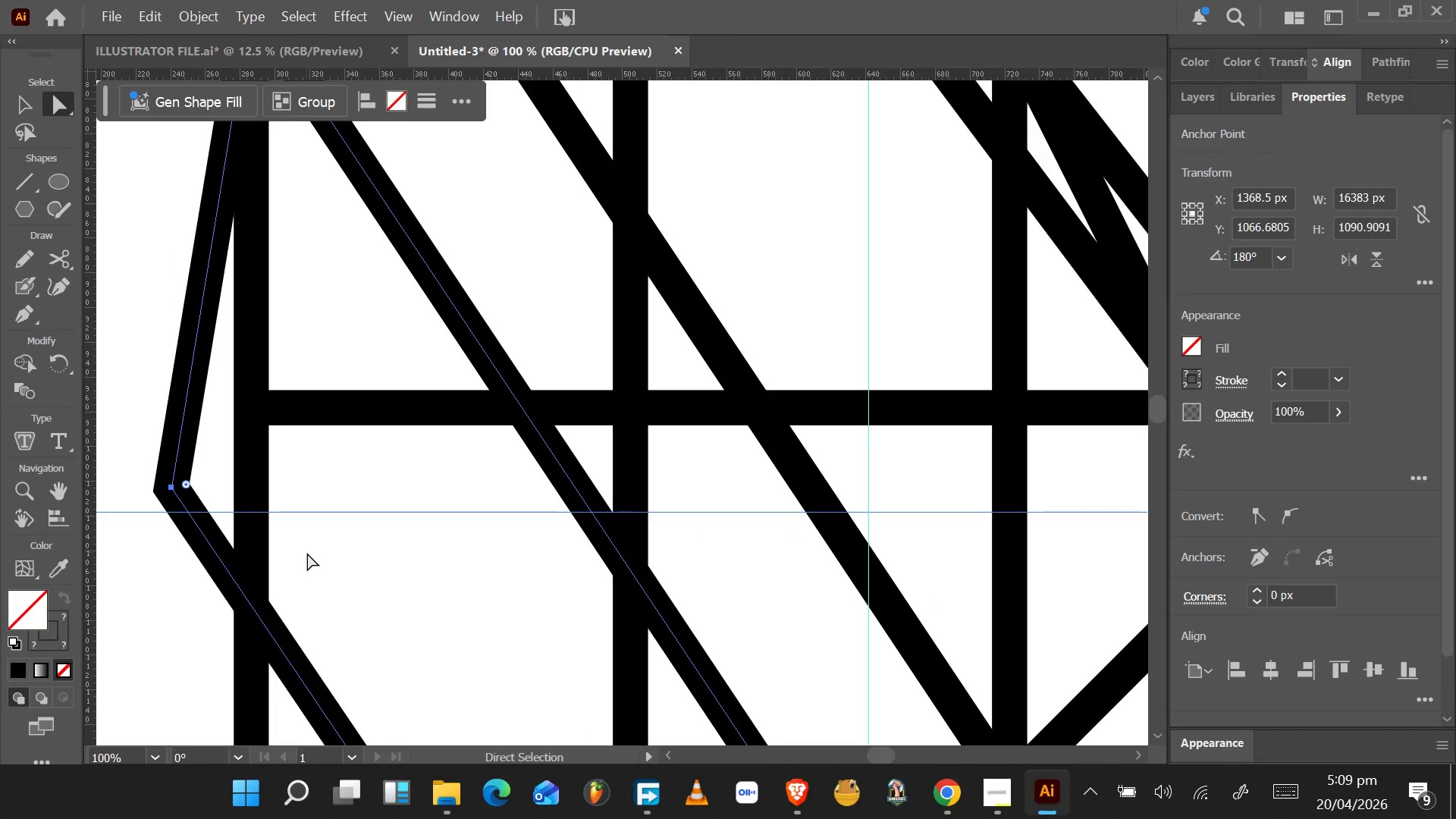 
hold_key(key=AltLeft, duration=1.06)
left_click_drag(start_coordinate=[312, 562], to_coordinate=[352, 492])
 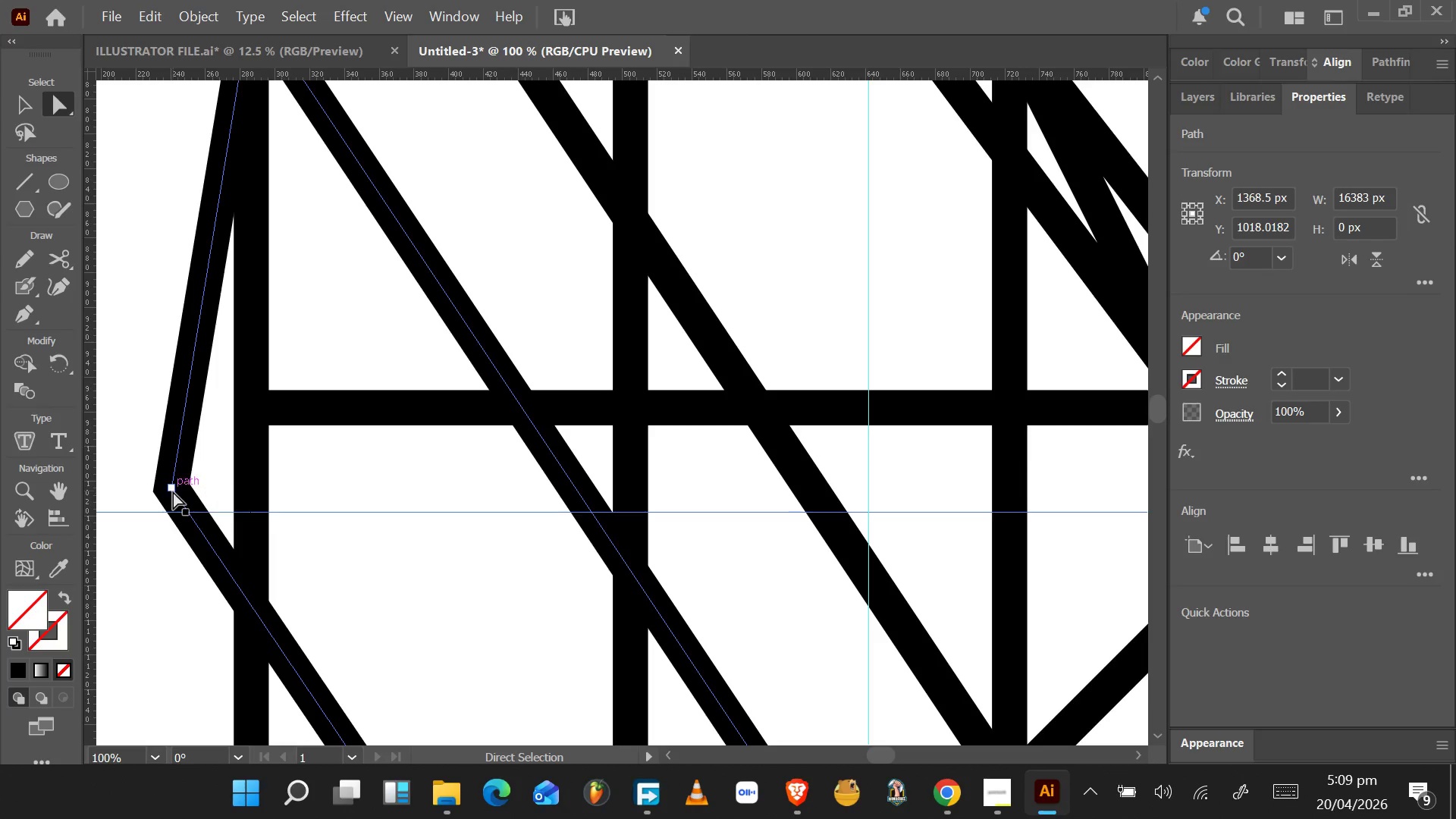 
left_click([174, 489])
 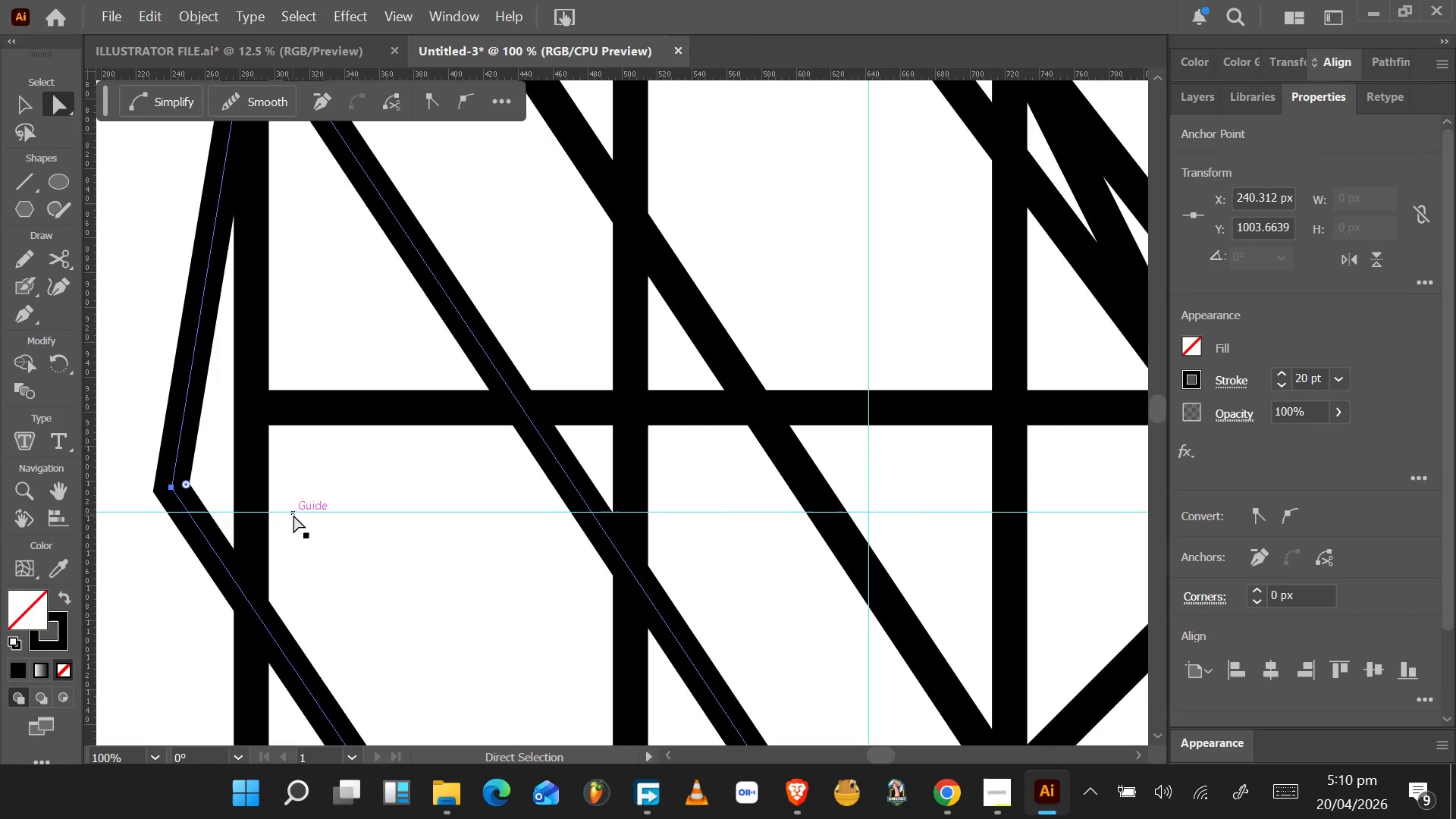 
left_click_drag(start_coordinate=[300, 512], to_coordinate=[168, 489])
 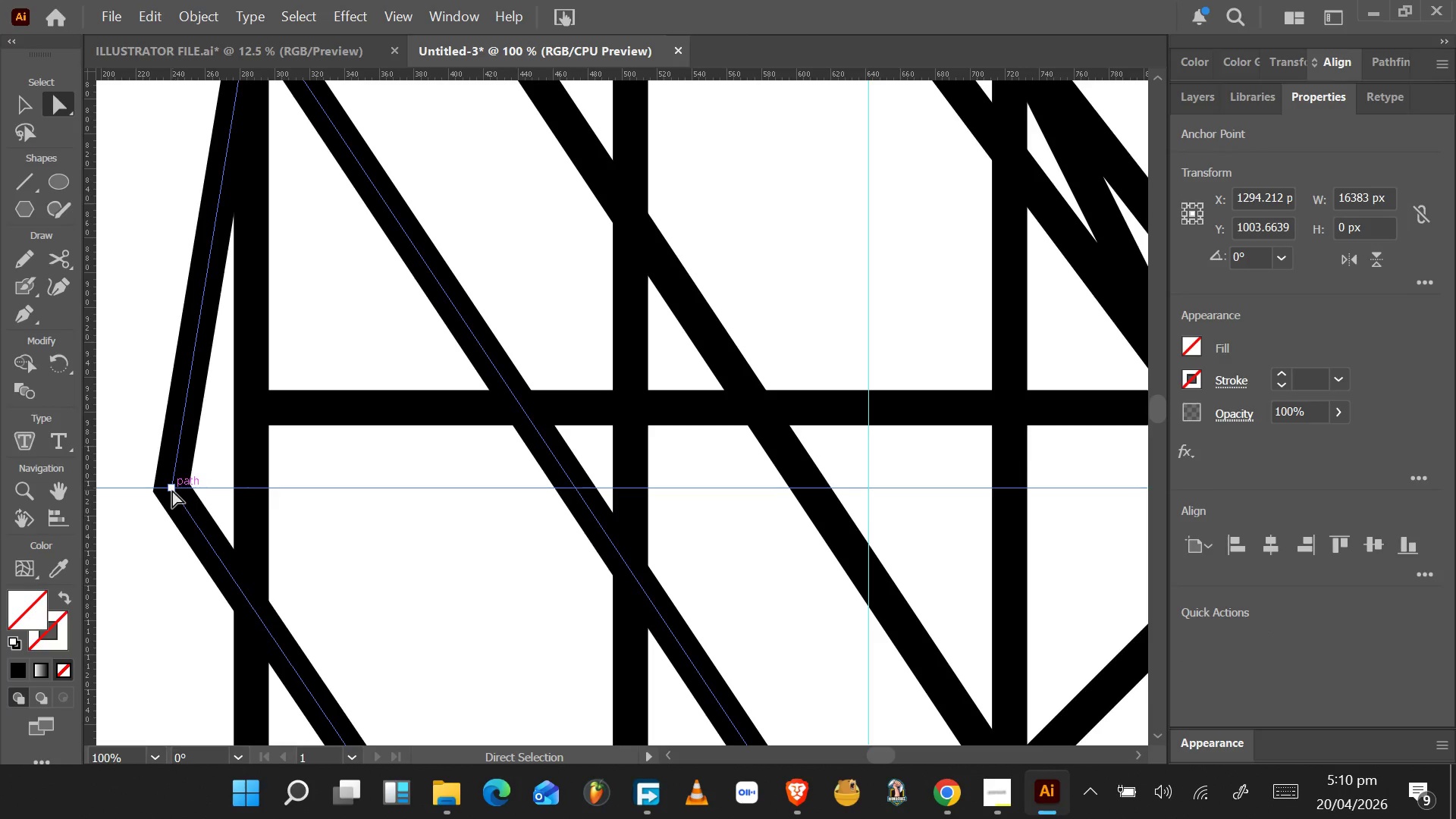 
left_click([171, 489])
 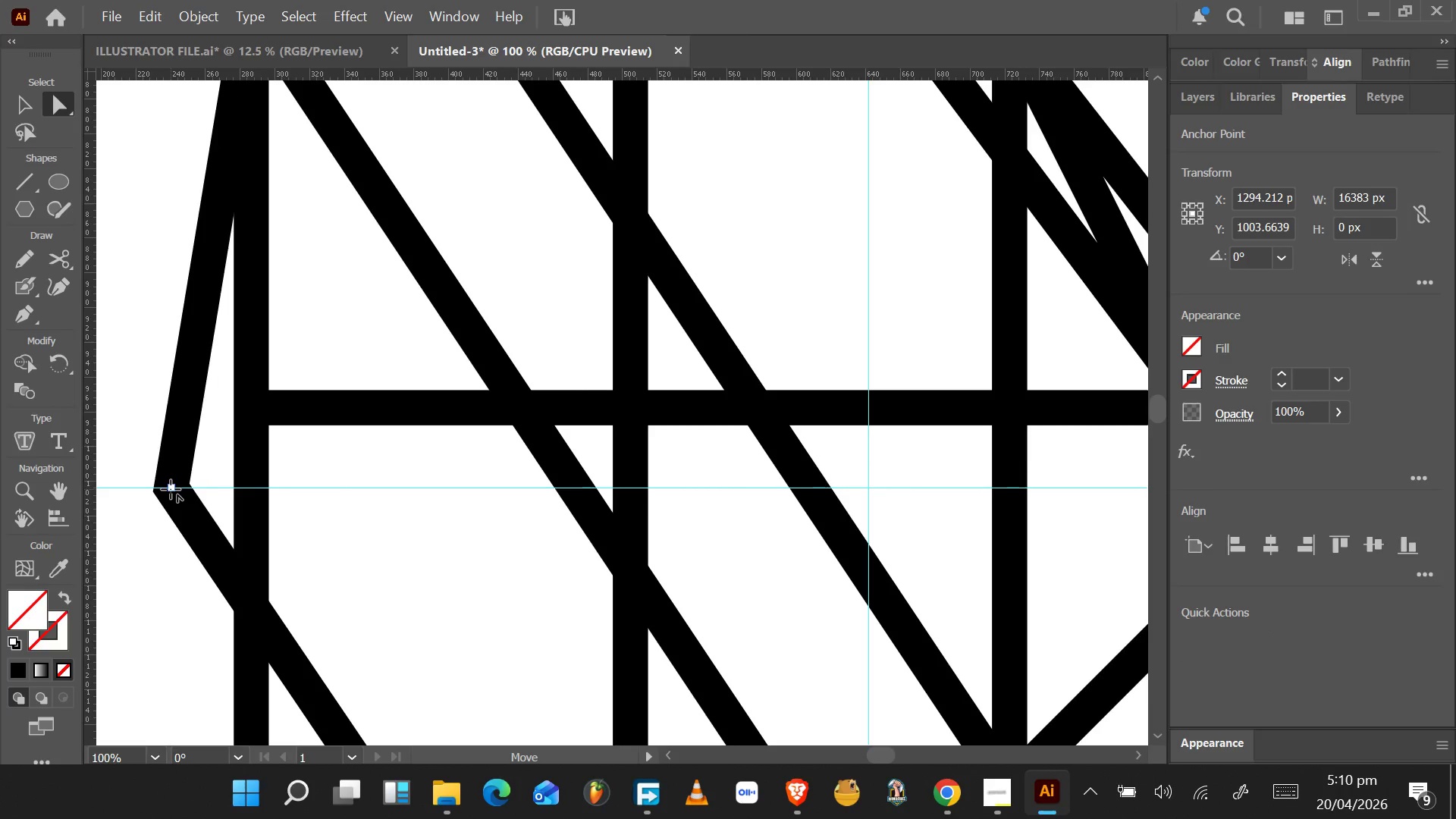 
left_click([171, 489])
 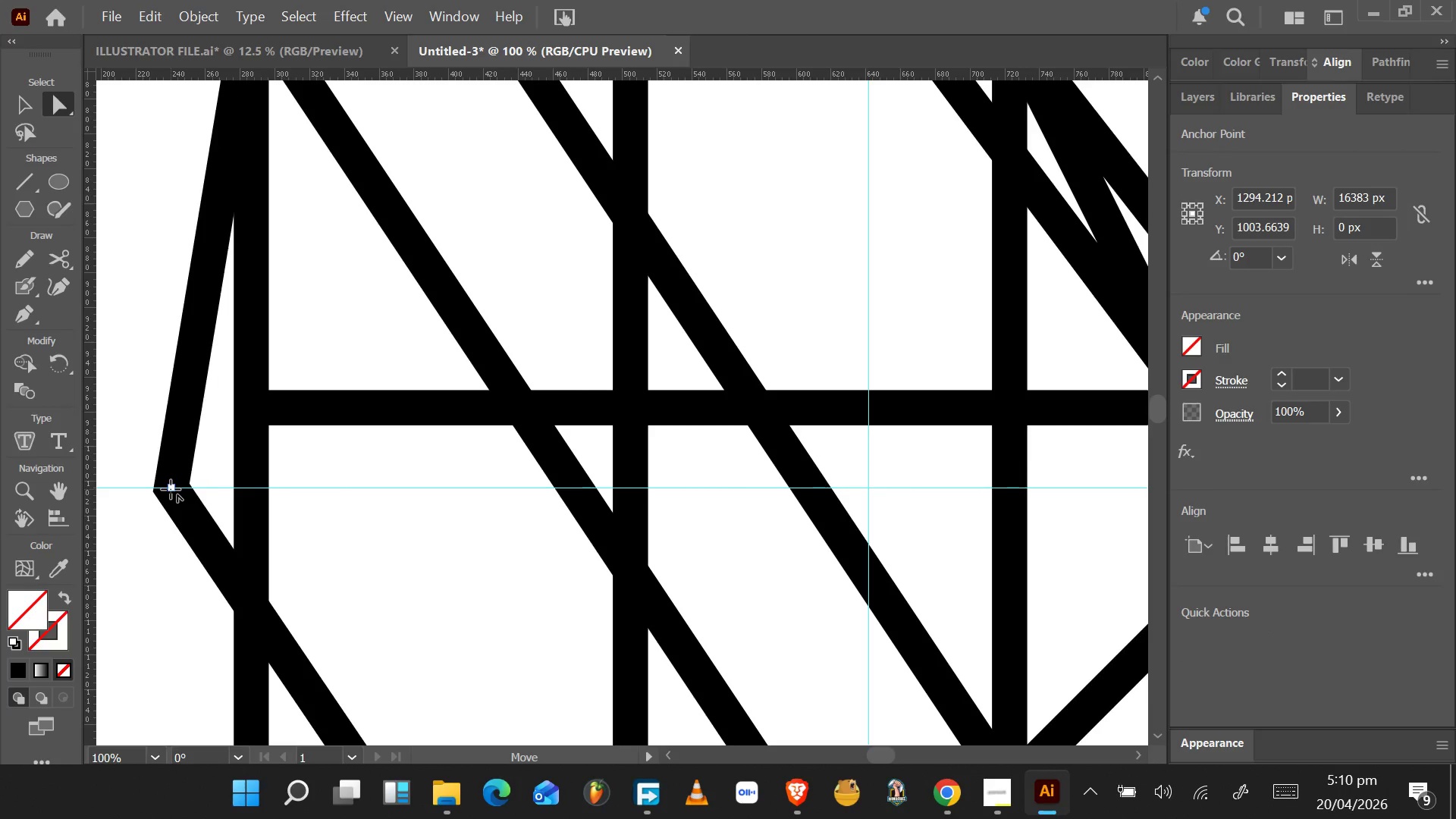 
left_click_drag(start_coordinate=[171, 489], to_coordinate=[232, 512])
 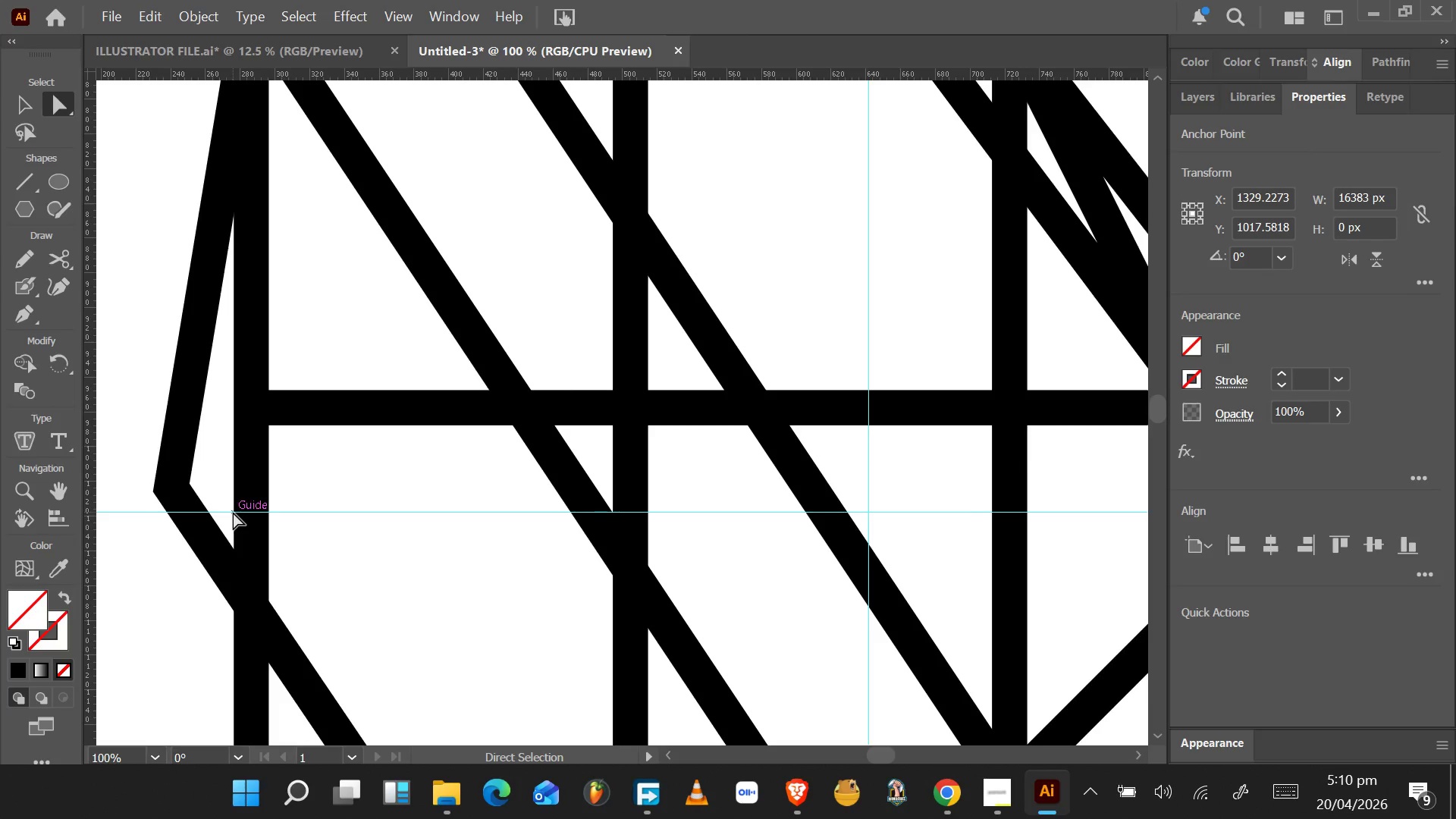 
key(Control+Z)
 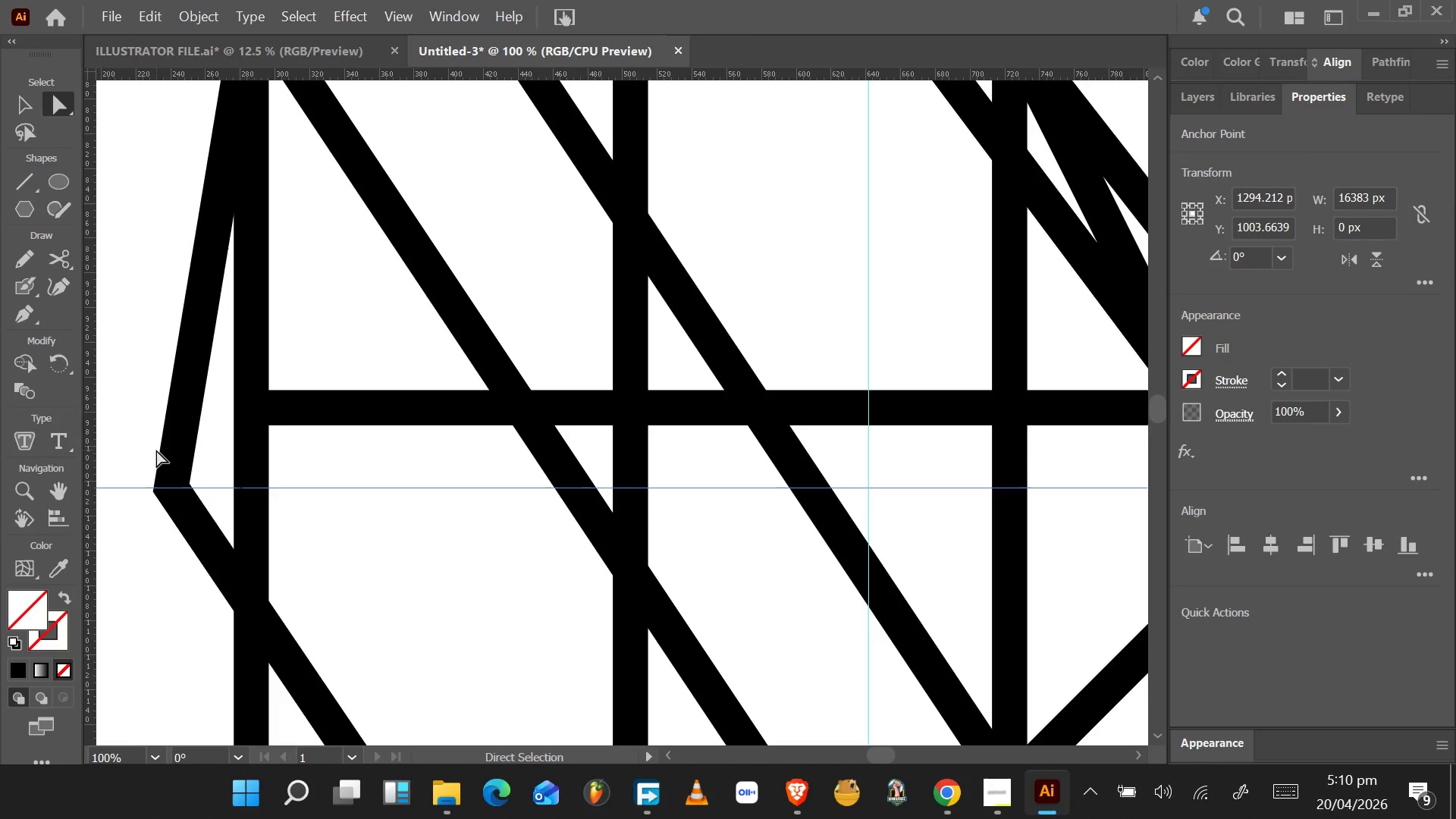 
left_click_drag(start_coordinate=[141, 436], to_coordinate=[186, 535])
 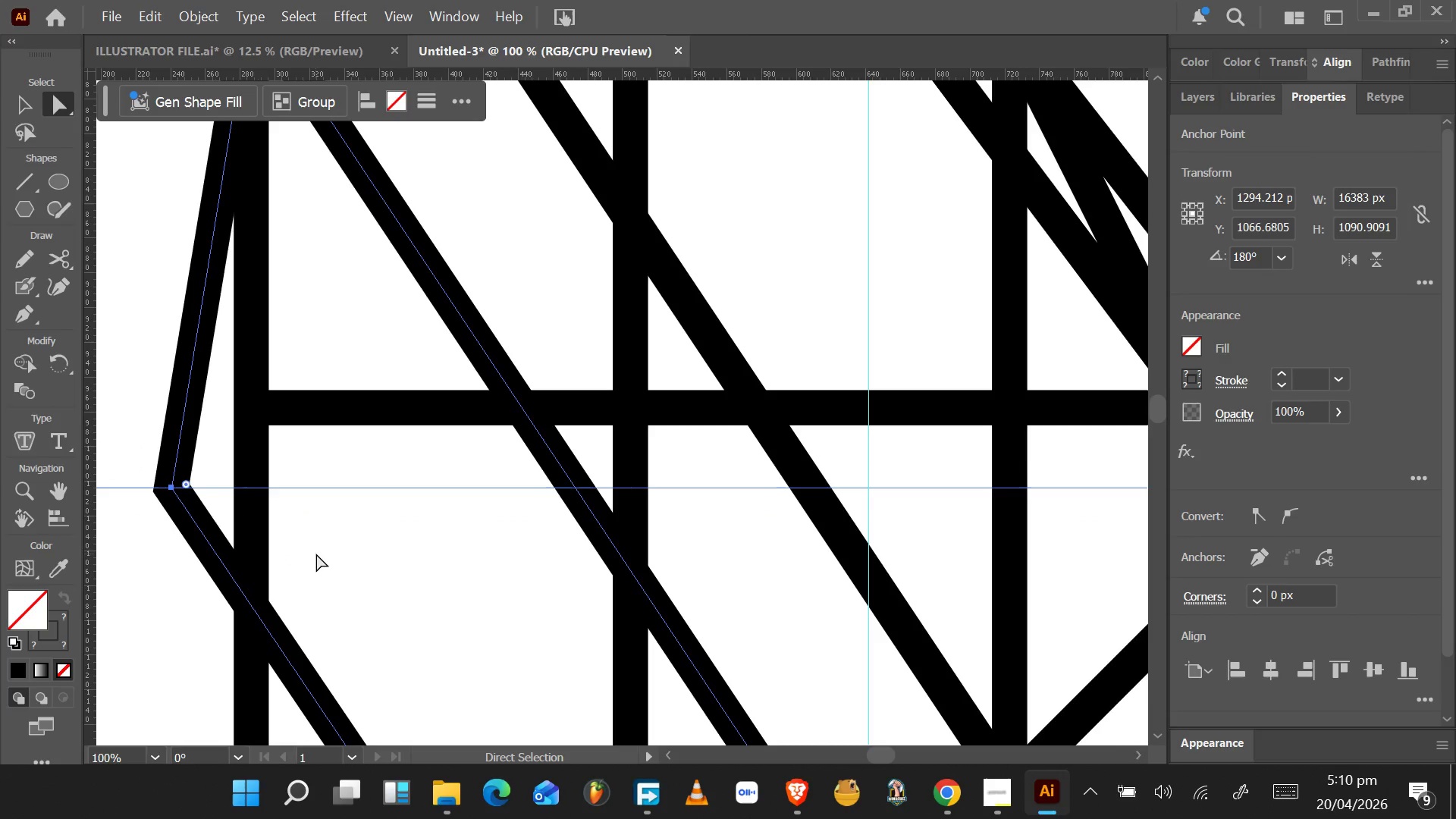 
hold_key(key=ShiftLeft, duration=1.5)
left_click_drag(start_coordinate=[316, 553], to_coordinate=[353, 459])
 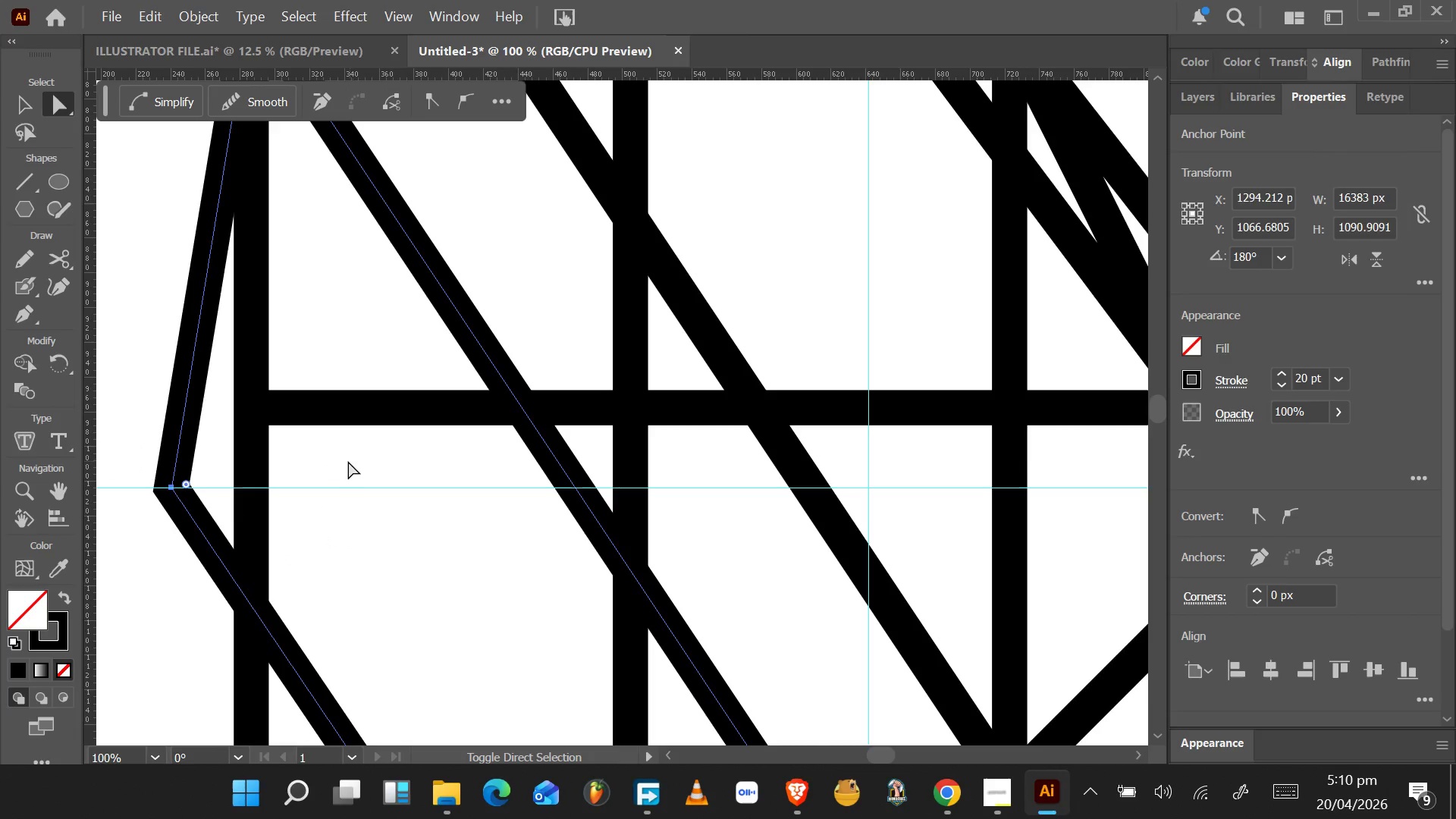 
hold_key(key=ShiftLeft, duration=0.36)
 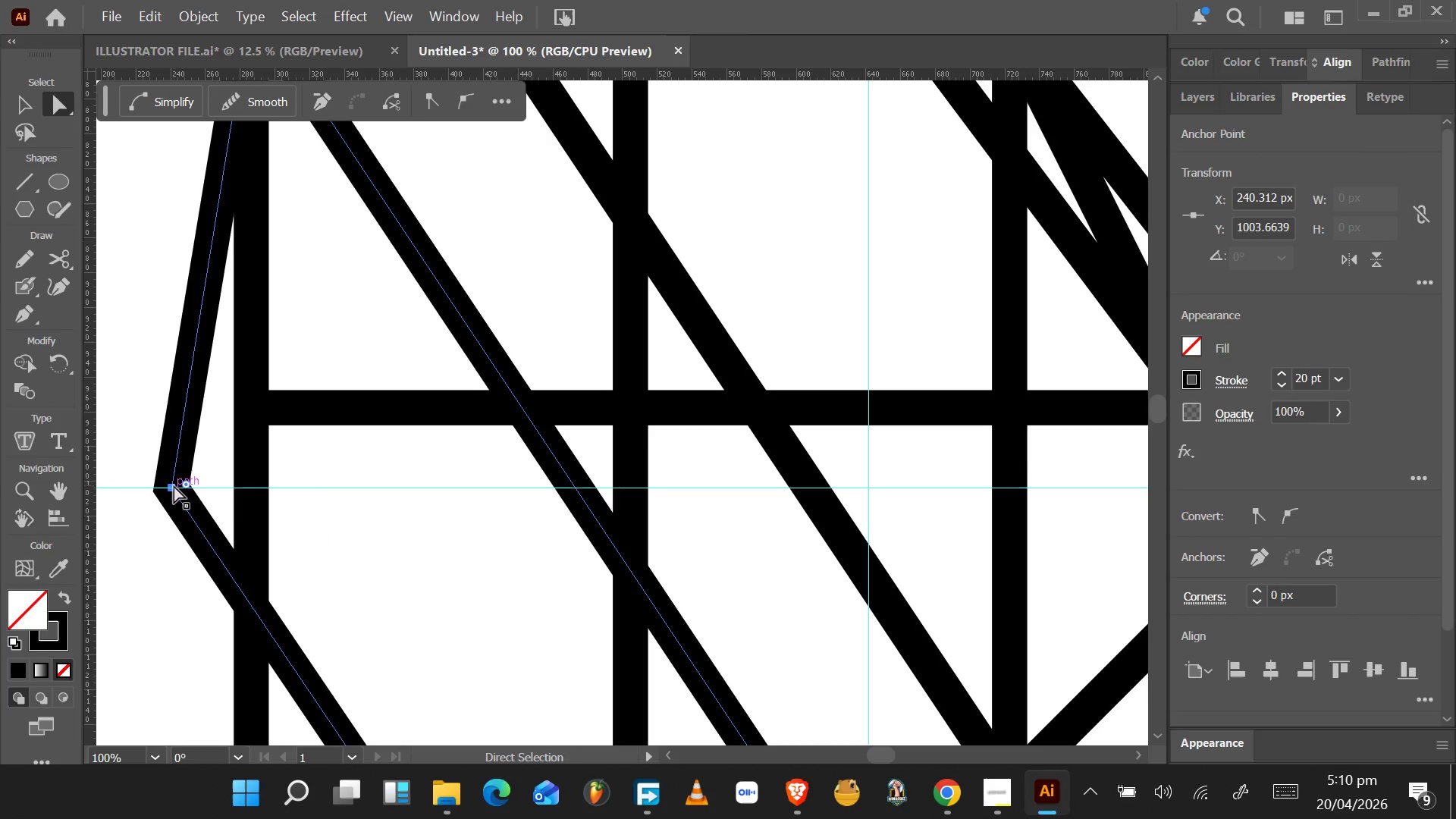 
left_click_drag(start_coordinate=[174, 485], to_coordinate=[252, 488])
 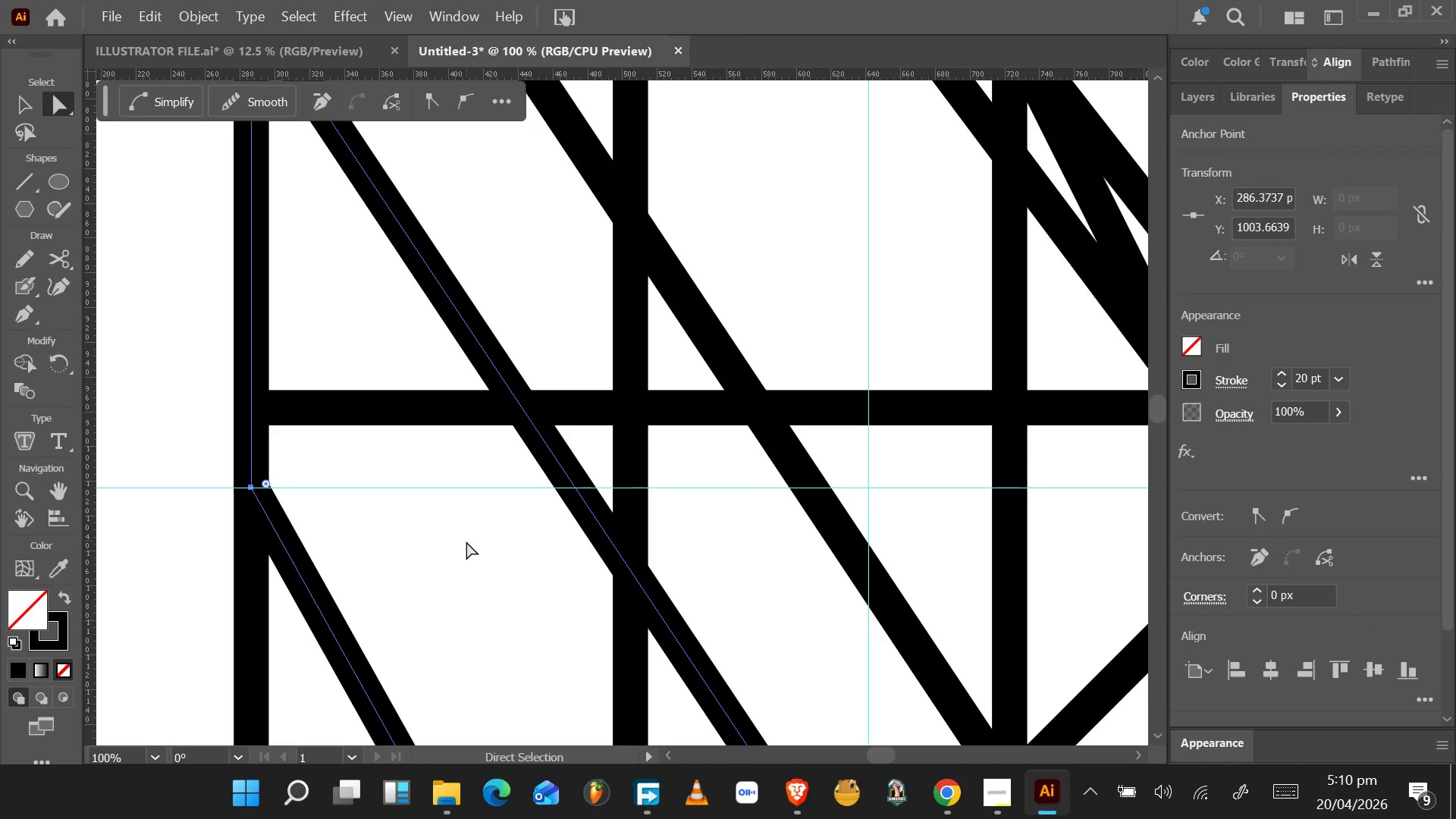 
hold_key(key=AltLeft, duration=1.55)
 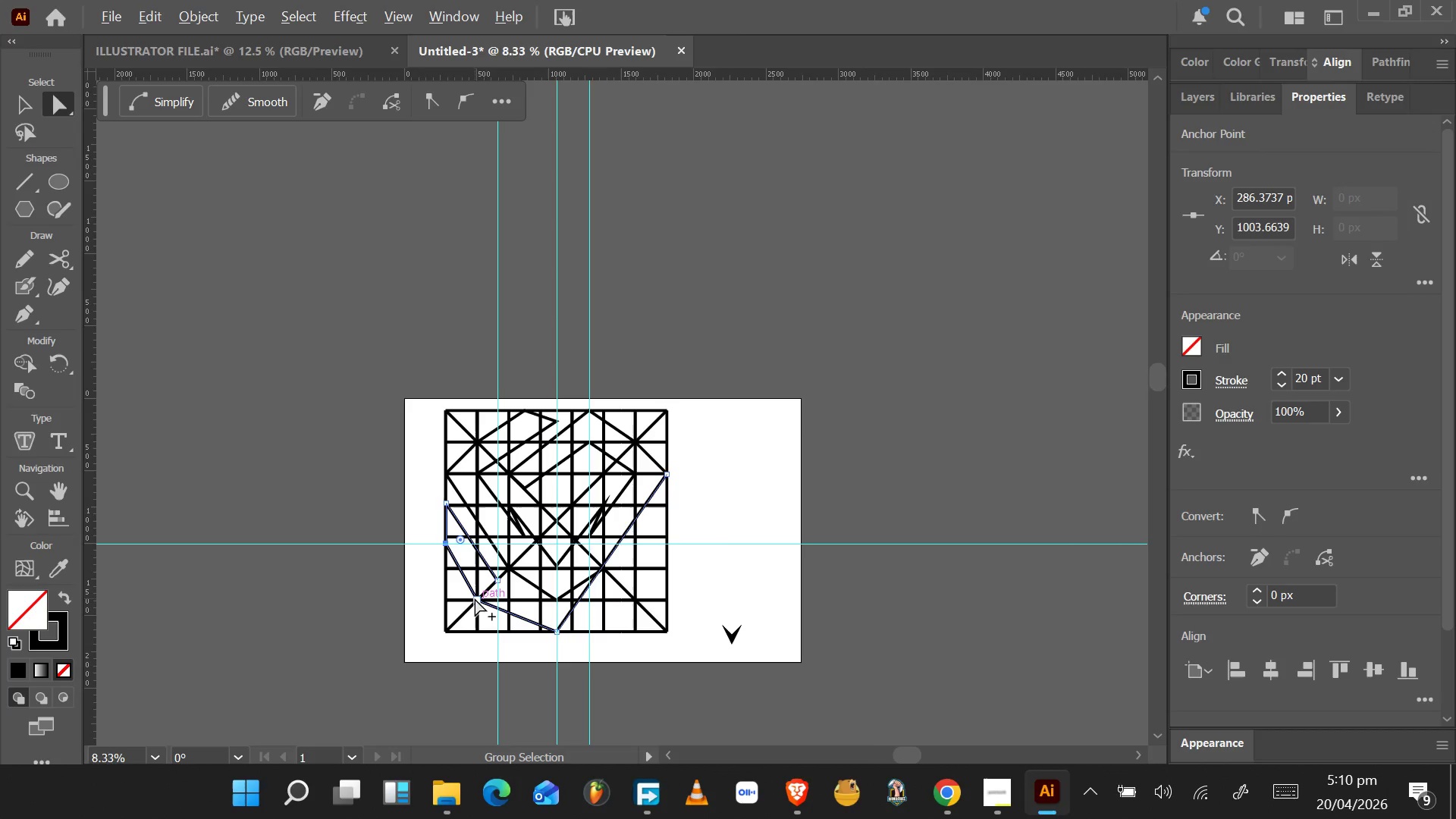 
hold_key(key=AltLeft, duration=1.51)
 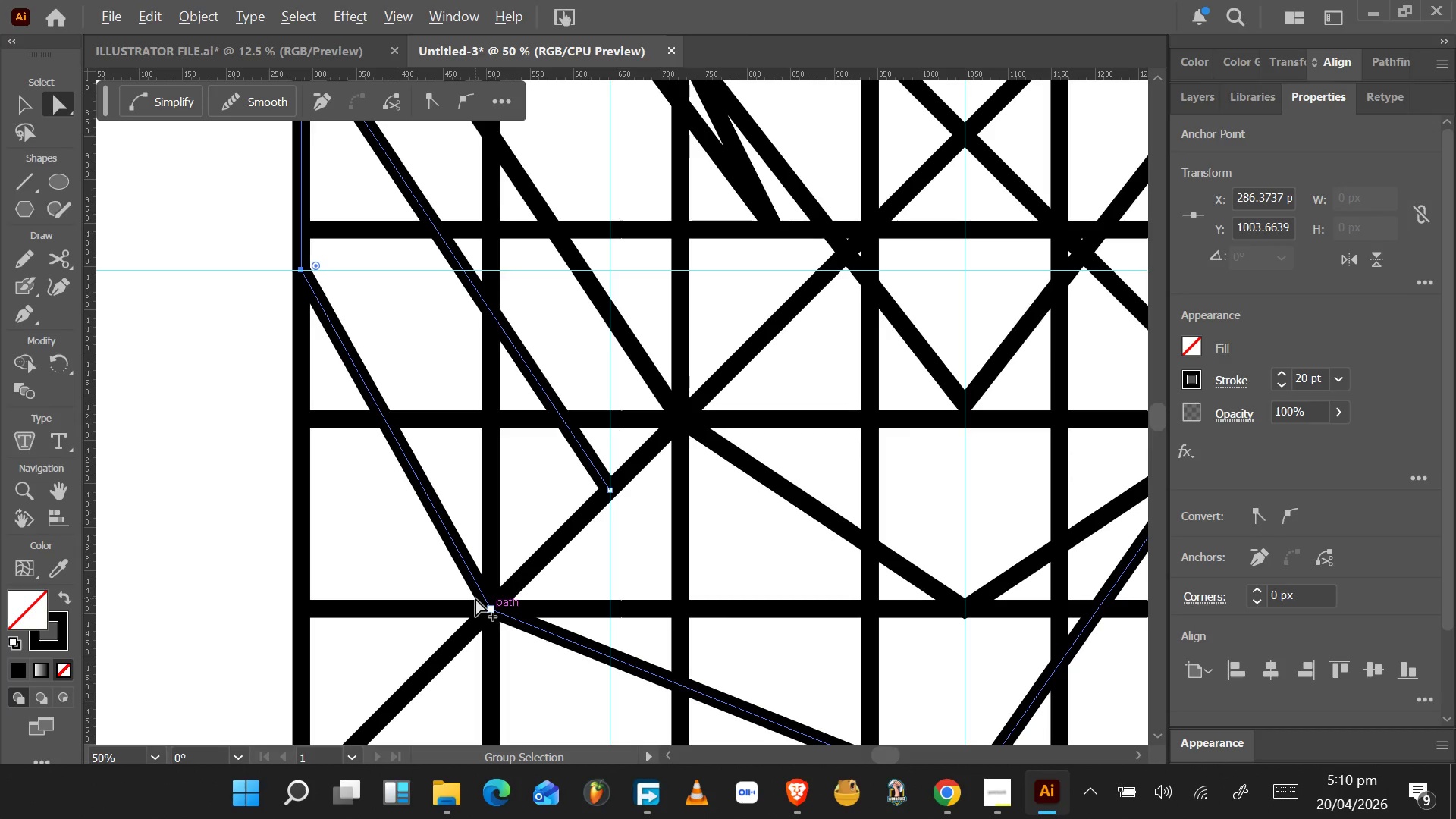 
hold_key(key=AltLeft, duration=0.7)
 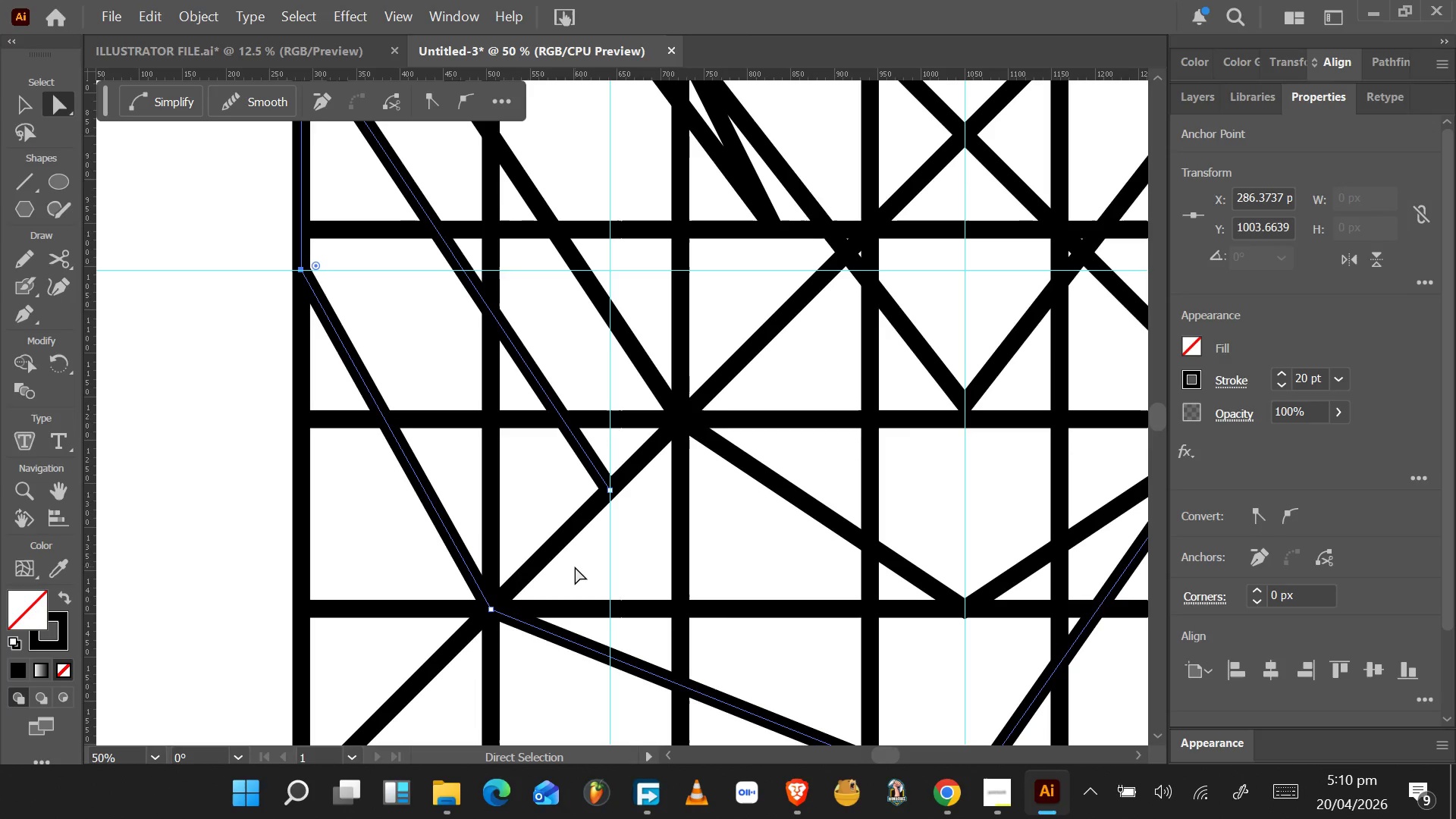 
scroll: coordinate [463, 549], scroll_direction: down, amount: 4.0
 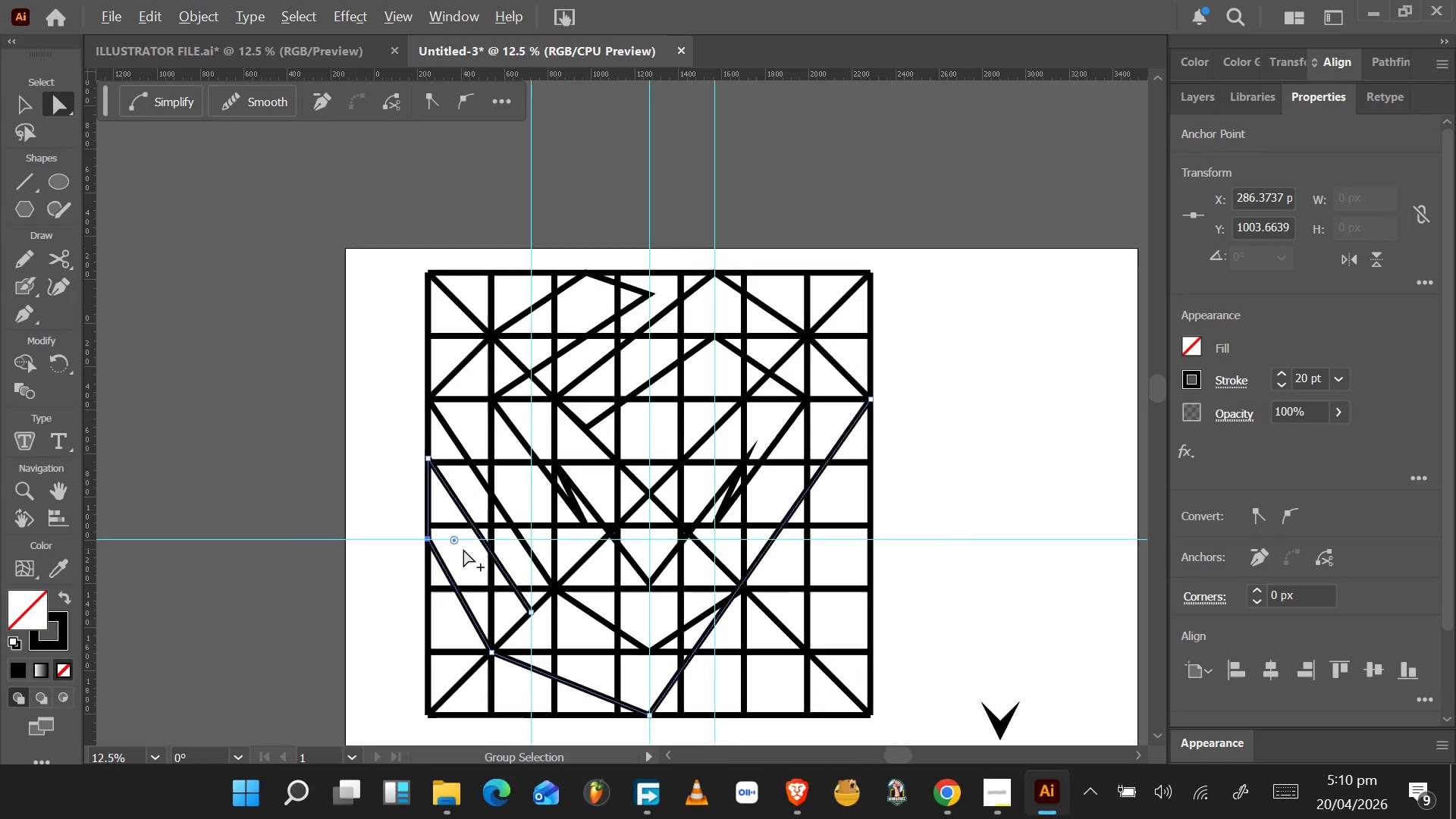 
scroll: coordinate [475, 598], scroll_direction: up, amount: 5.0
 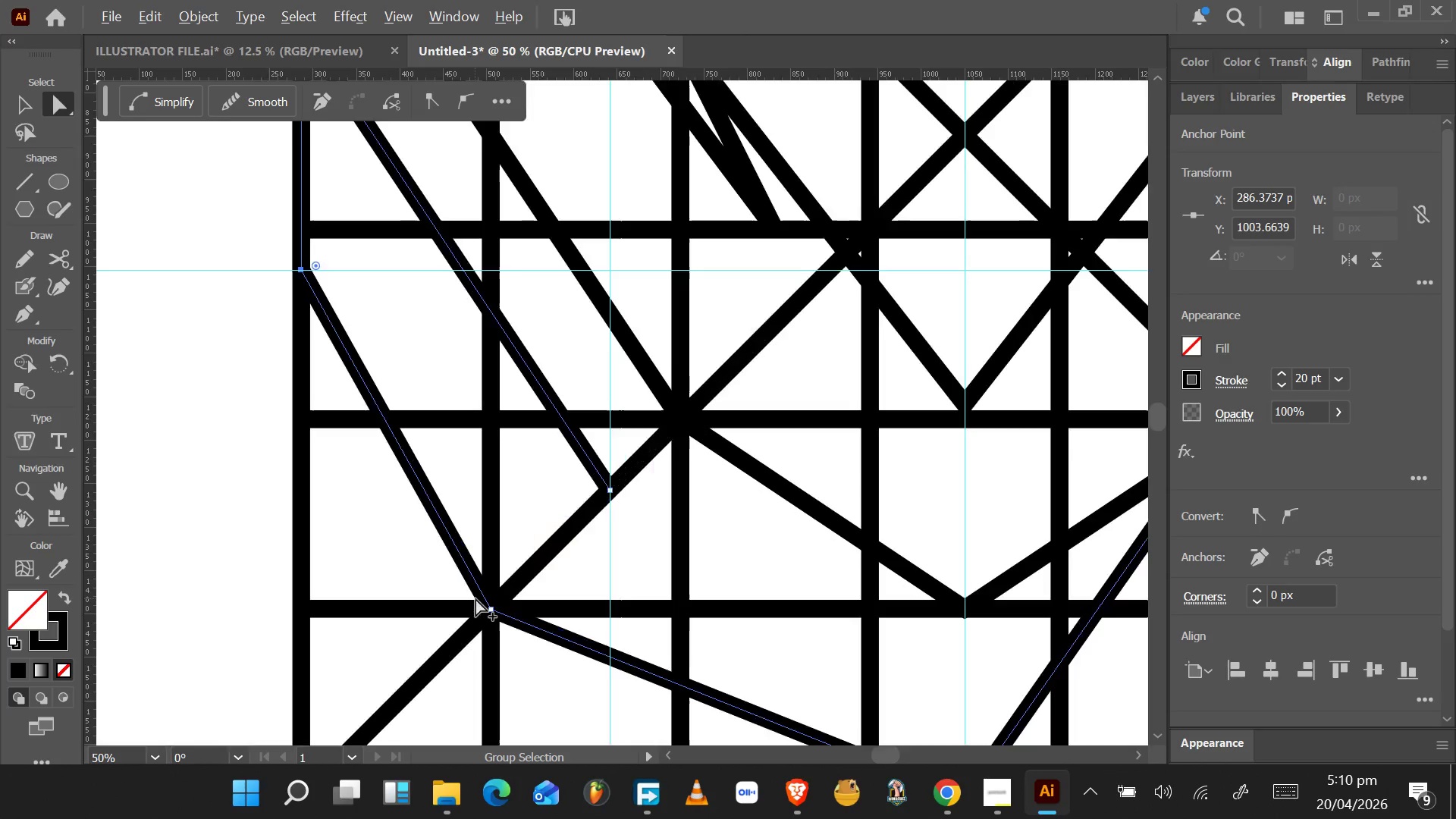 
wait(7.84)
 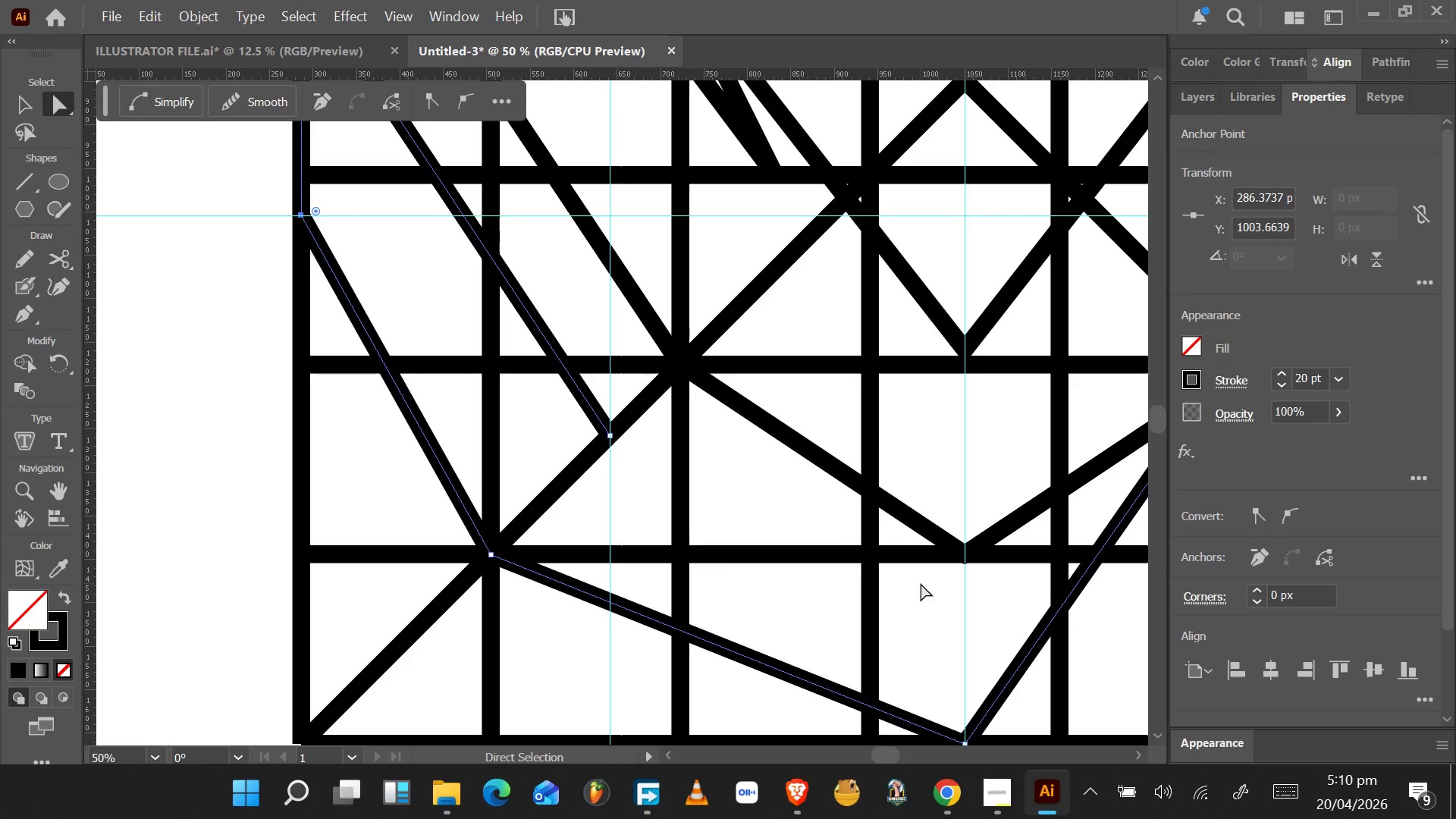 
hold_key(key=AltLeft, duration=1.12)
 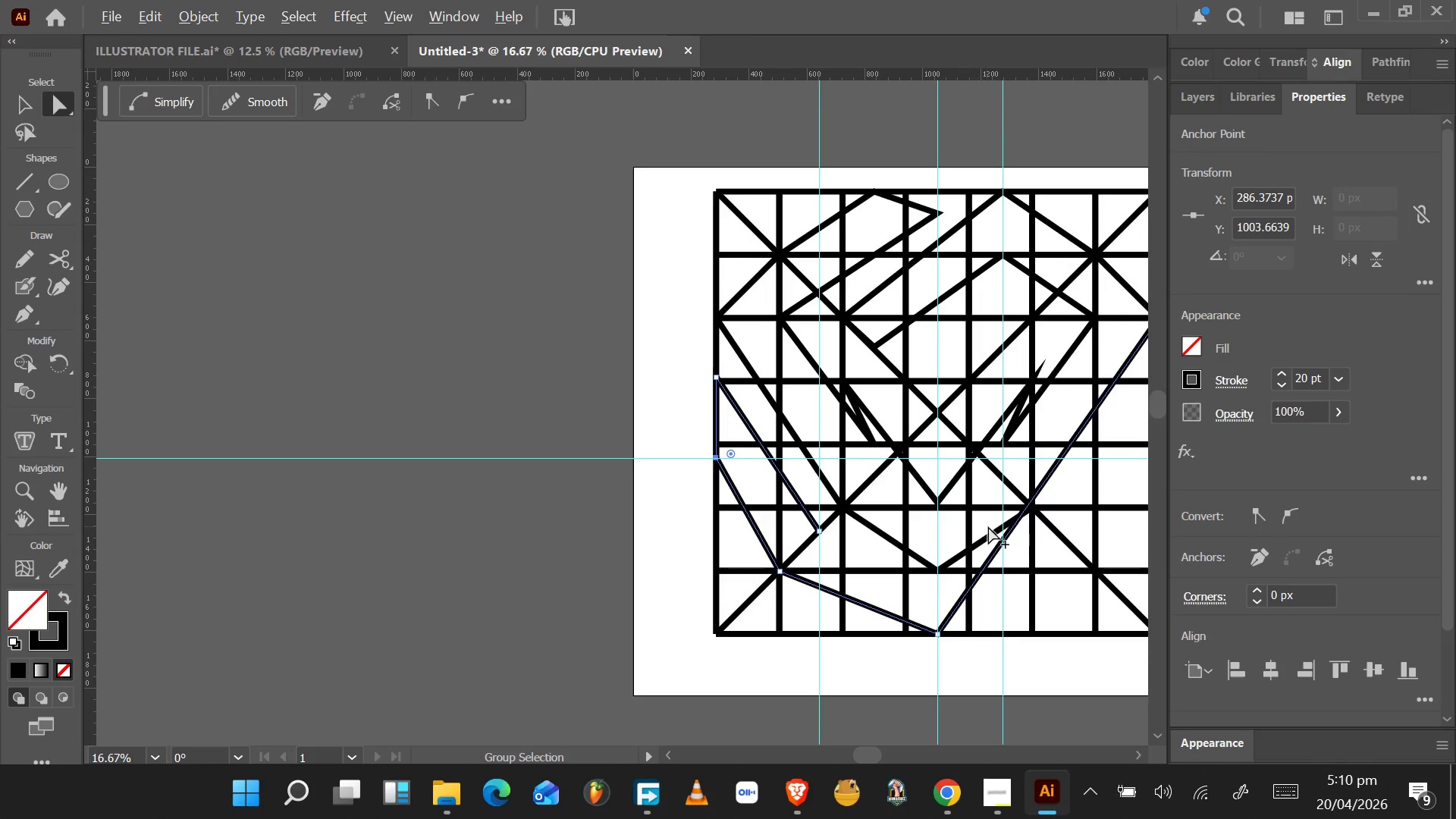 
hold_key(key=AltLeft, duration=1.06)
 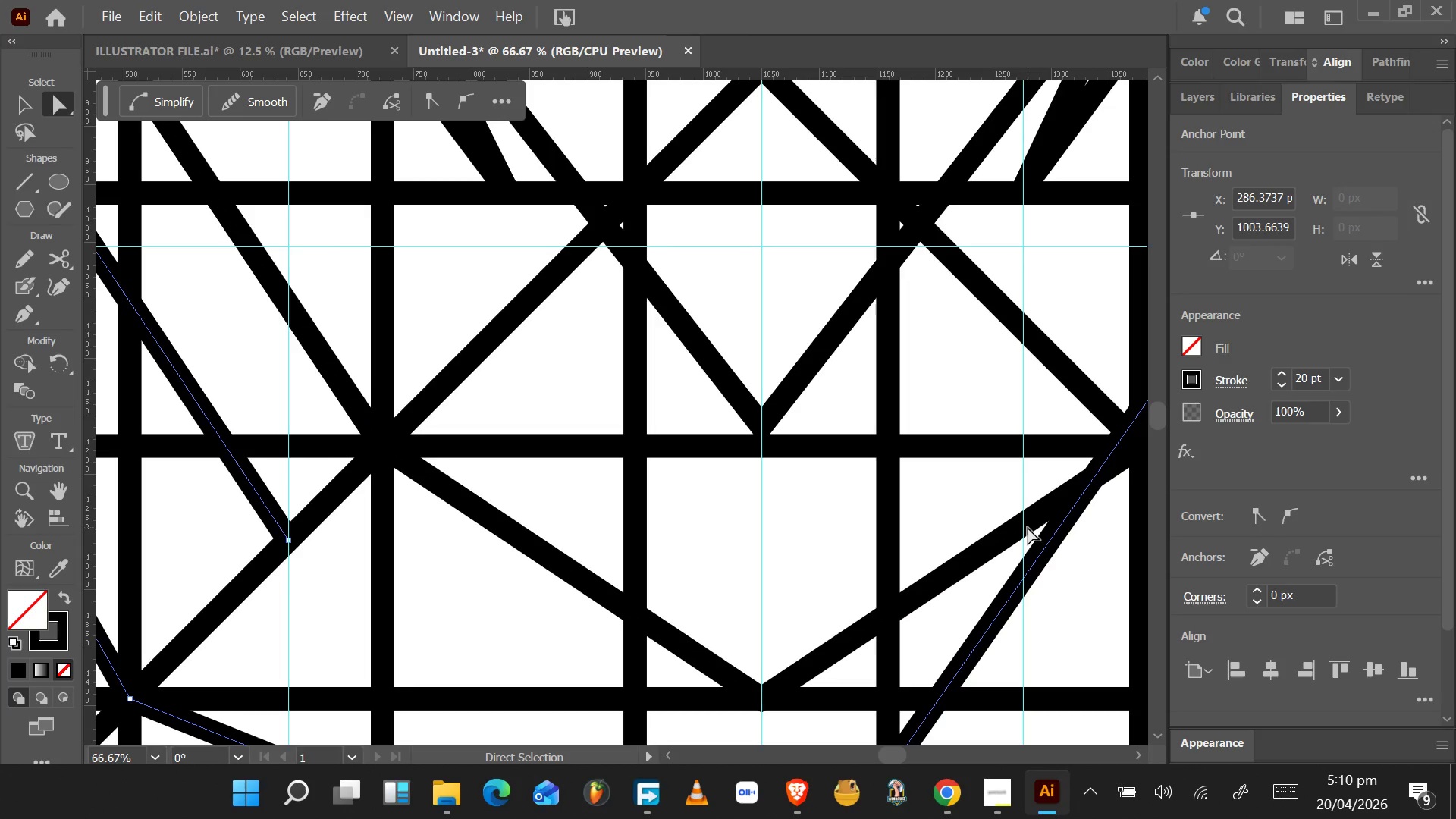 
scroll: coordinate [924, 579], scroll_direction: down, amount: 6.0
 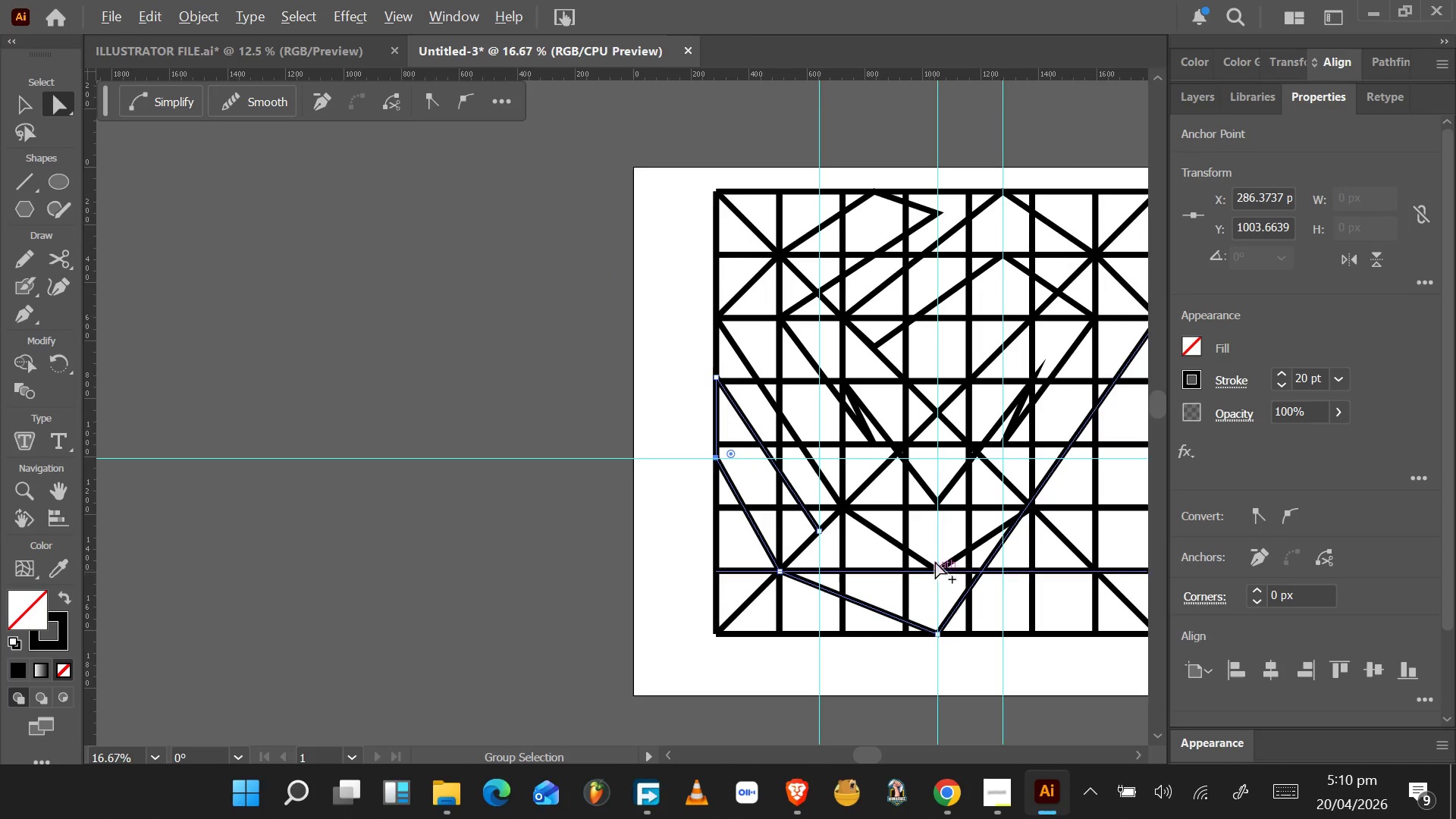 
hold_key(key=AltLeft, duration=1.55)
 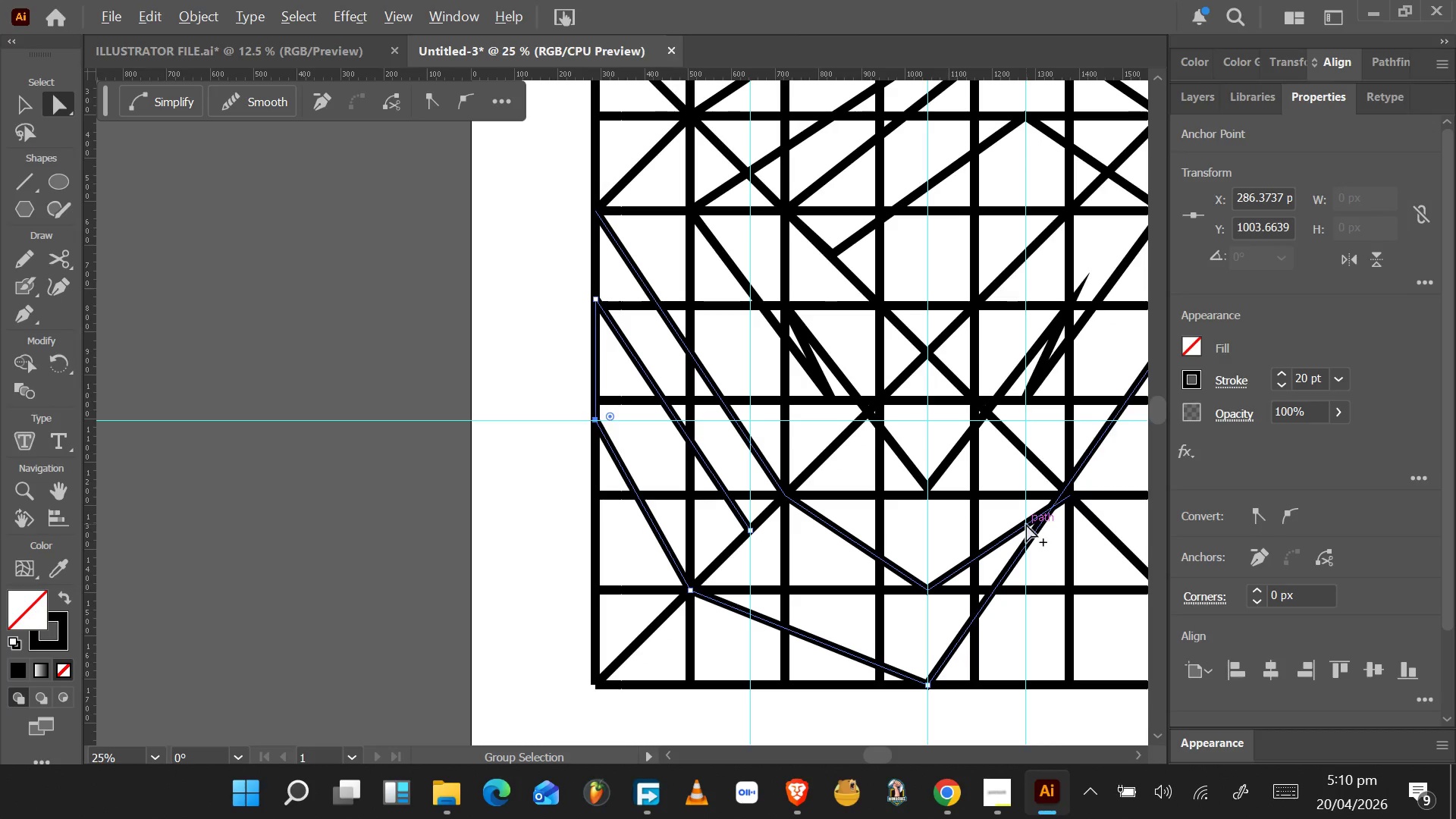 
scroll: coordinate [1003, 531], scroll_direction: up, amount: 4.0
 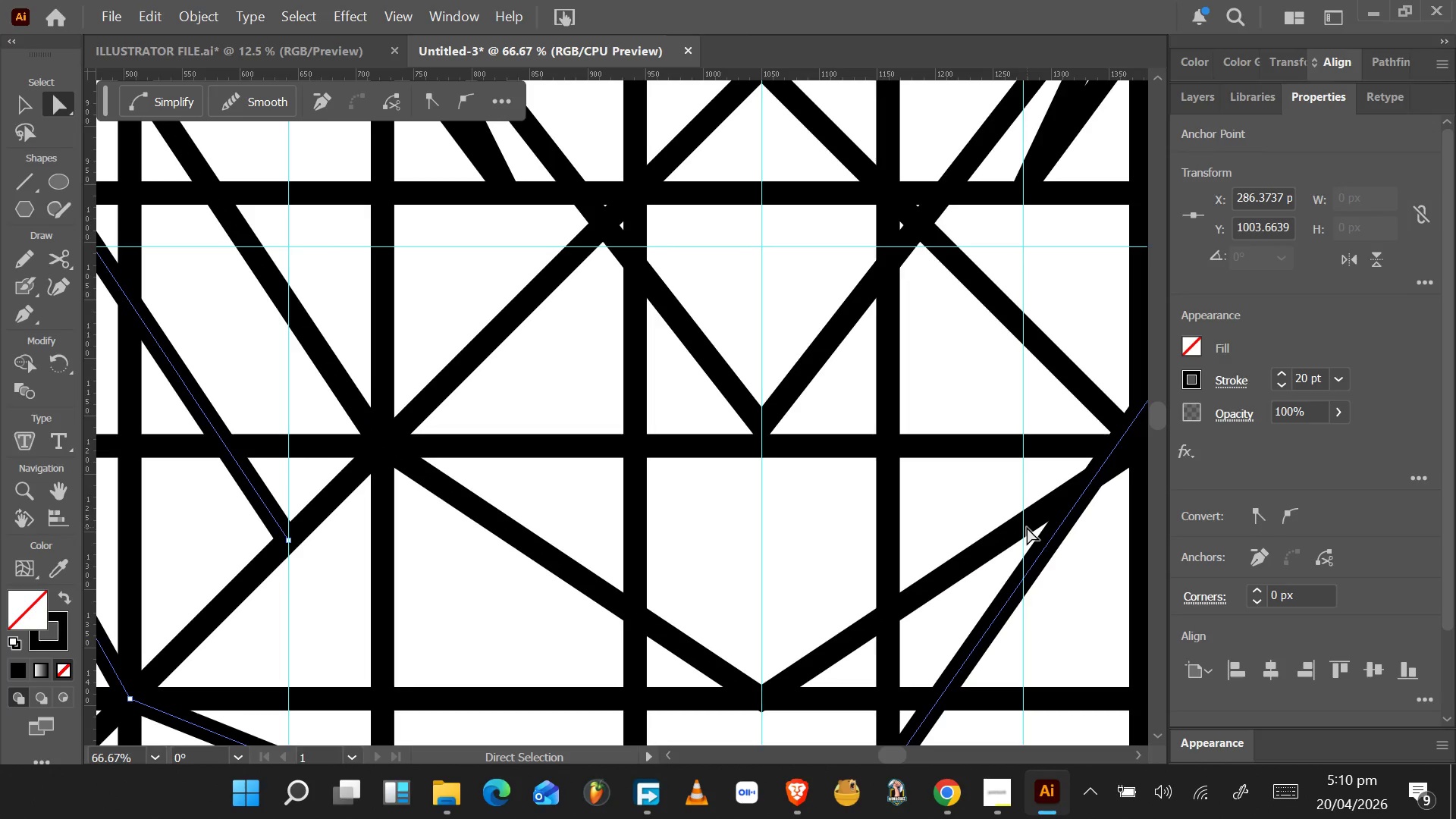 
hold_key(key=AltLeft, duration=1.53)
 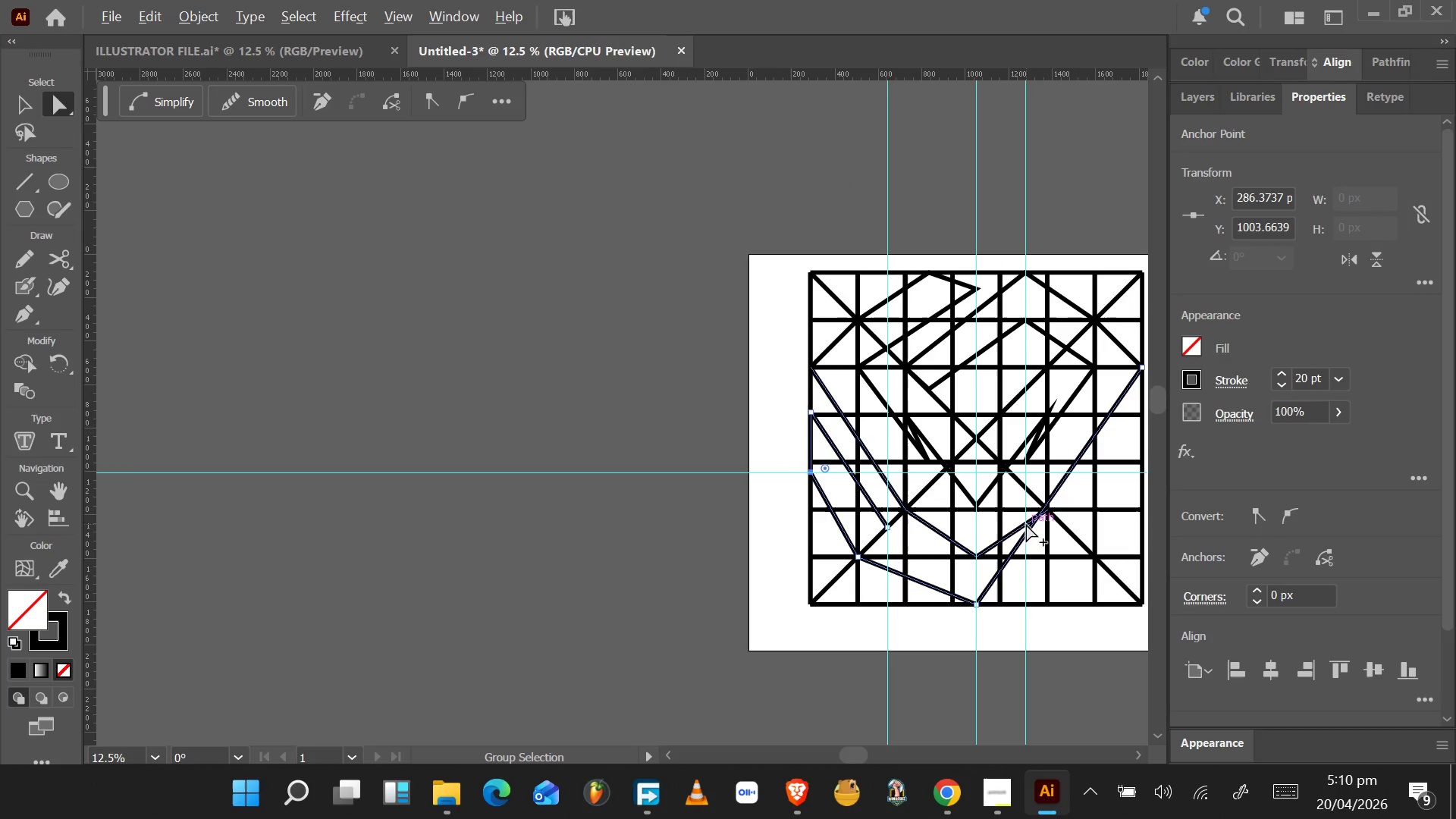 
hold_key(key=AltLeft, duration=0.67)
 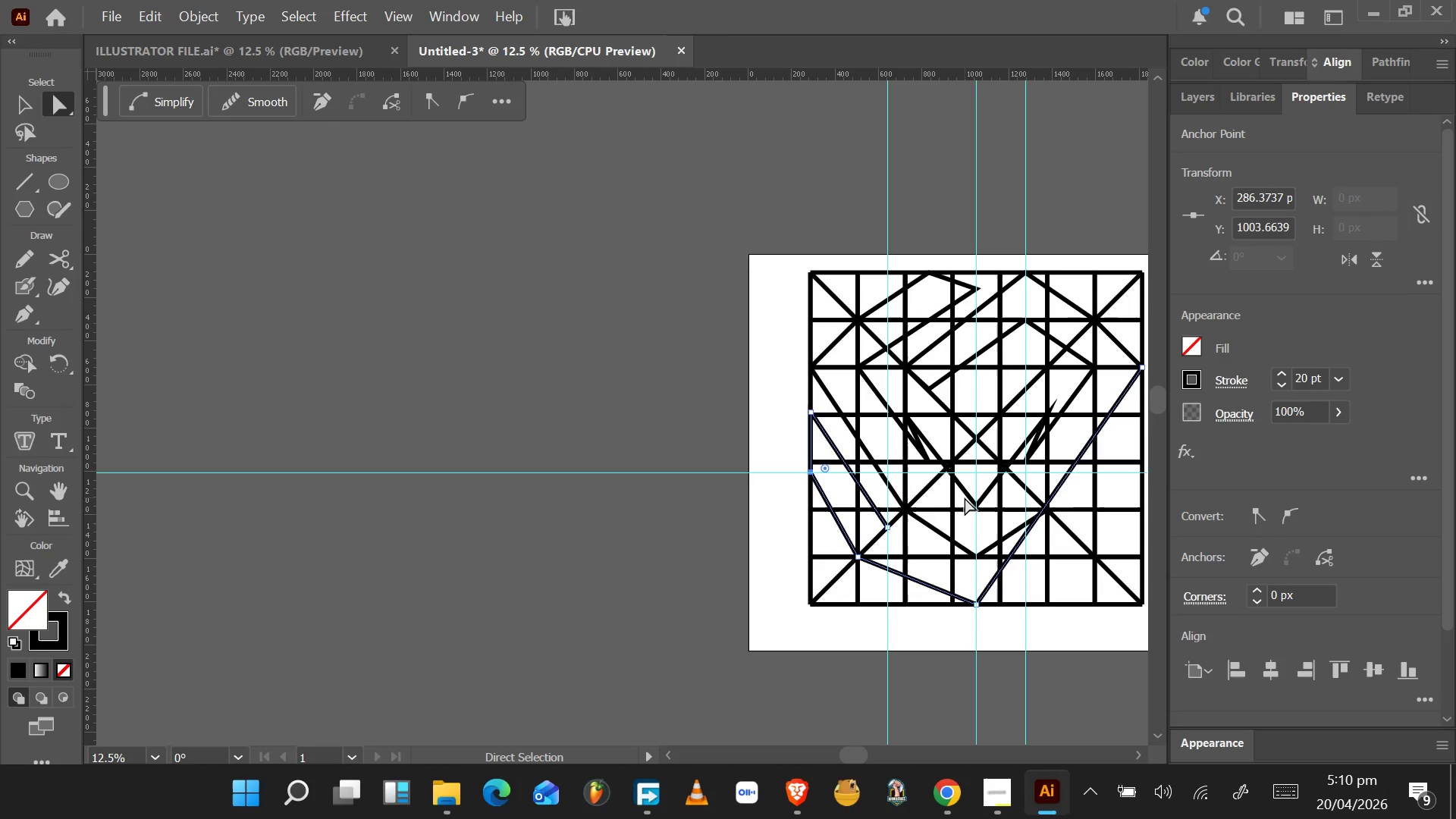 
scroll: coordinate [1026, 524], scroll_direction: down, amount: 3.0
 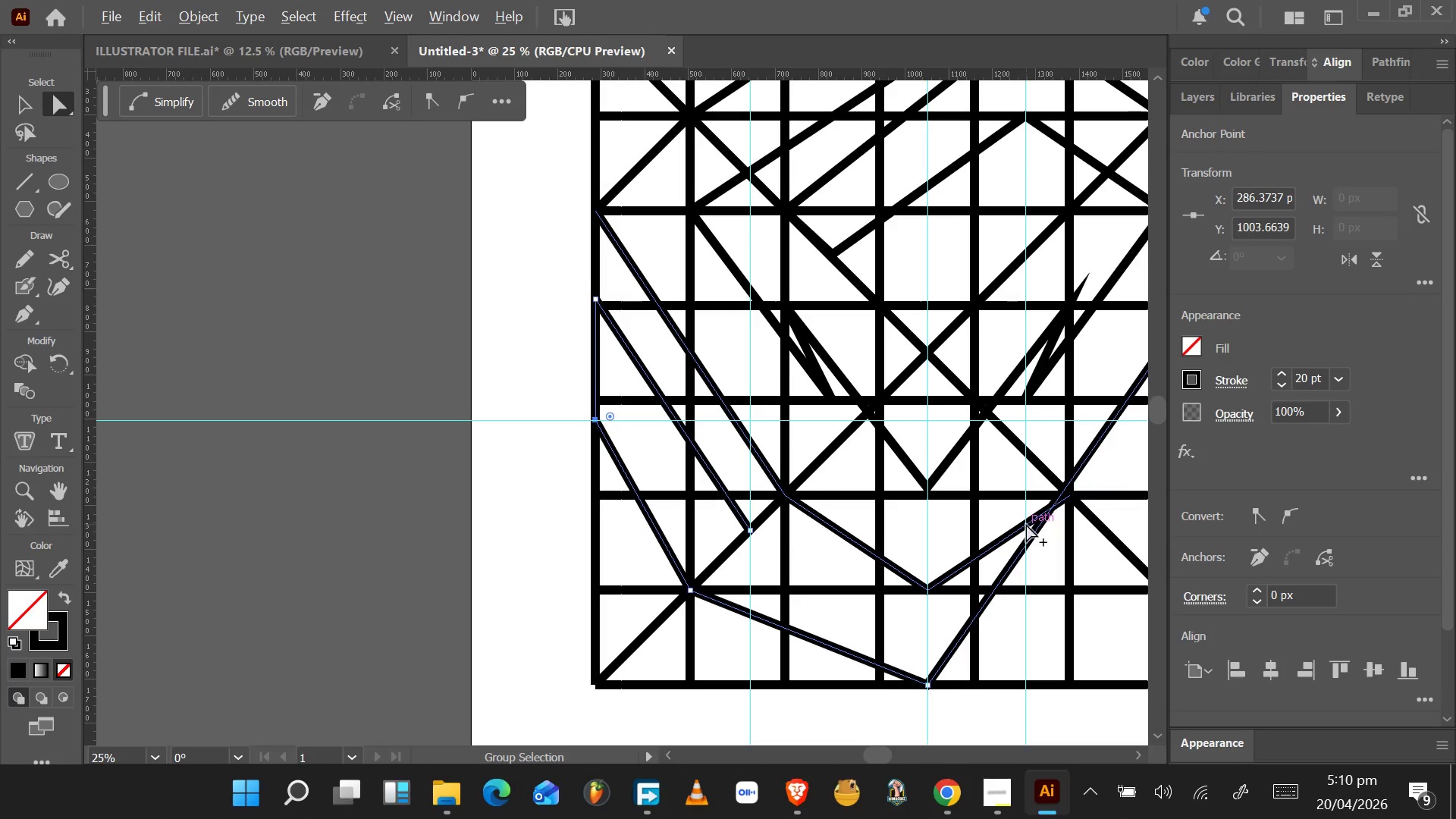 
wait(17.89)
 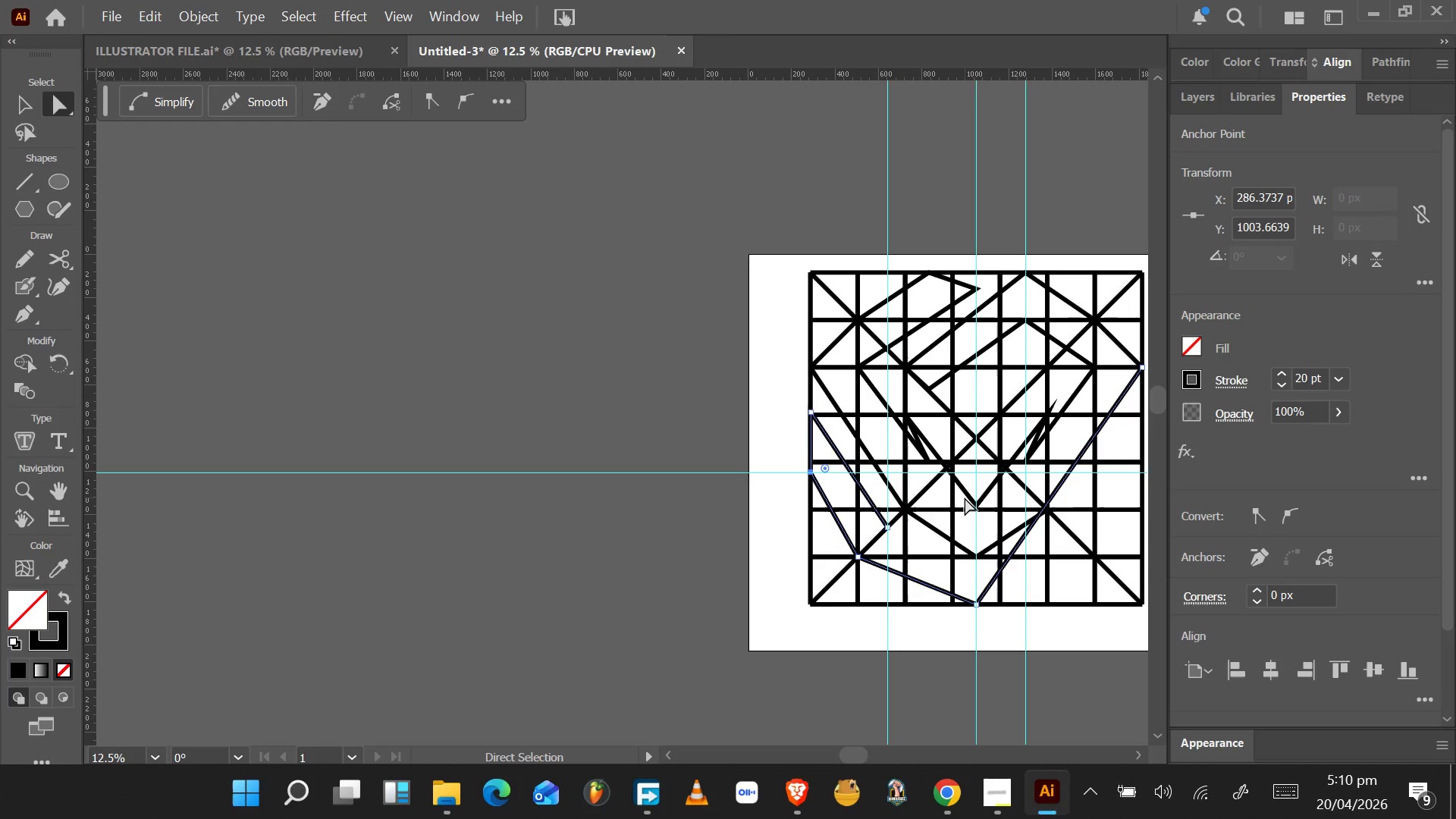 
left_click([885, 526])
 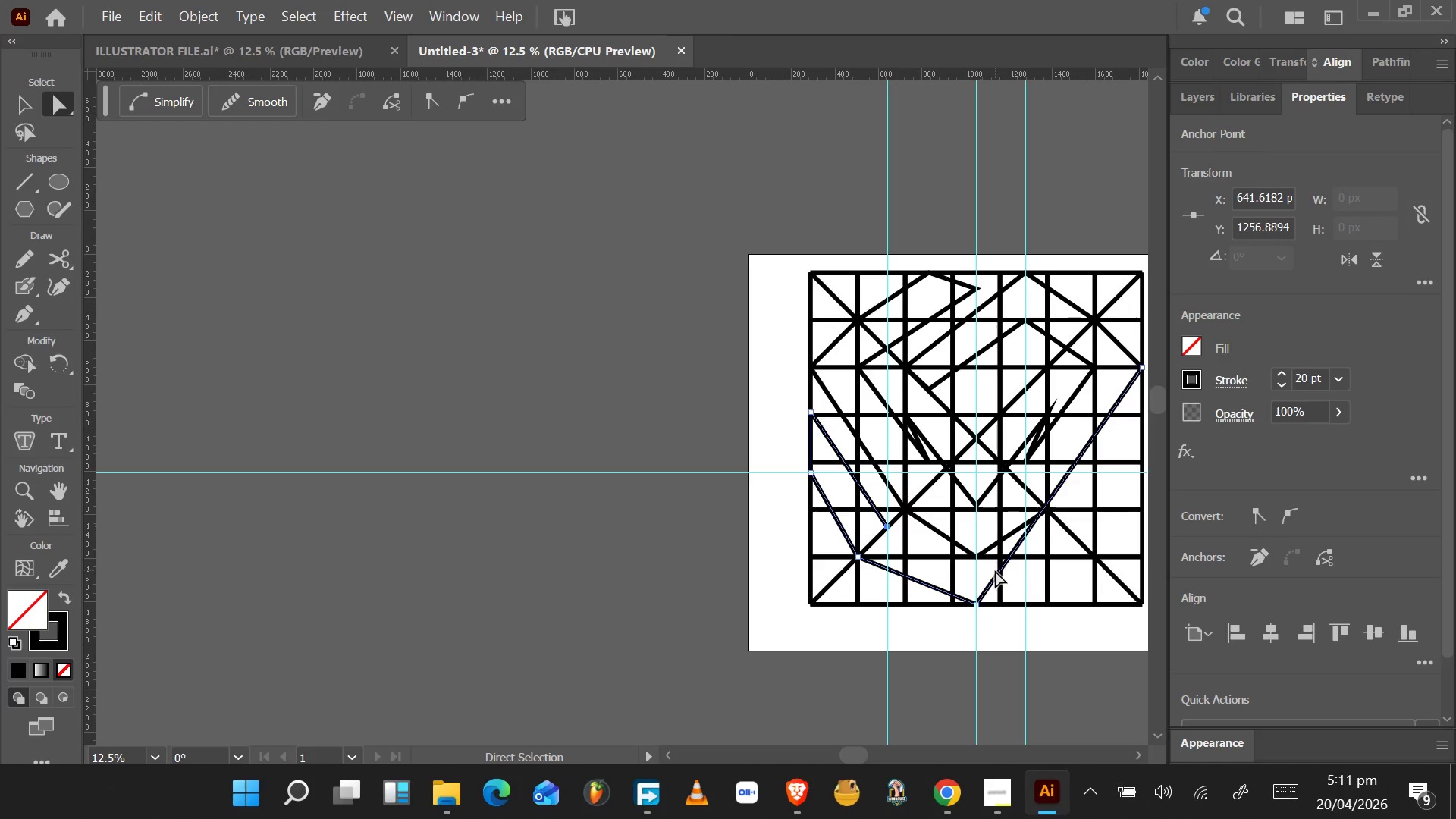 
wait(7.86)
 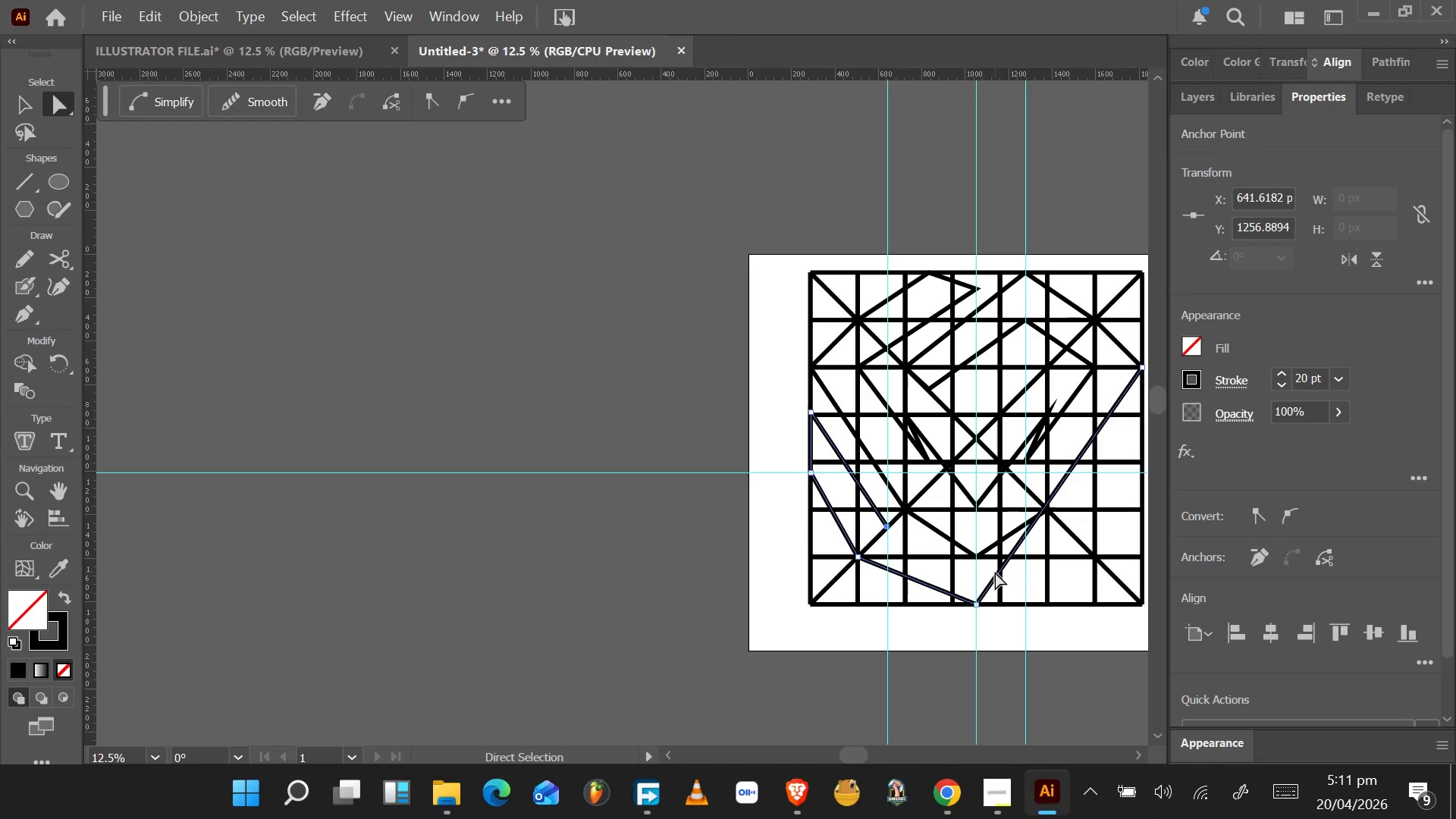 
key(P)
 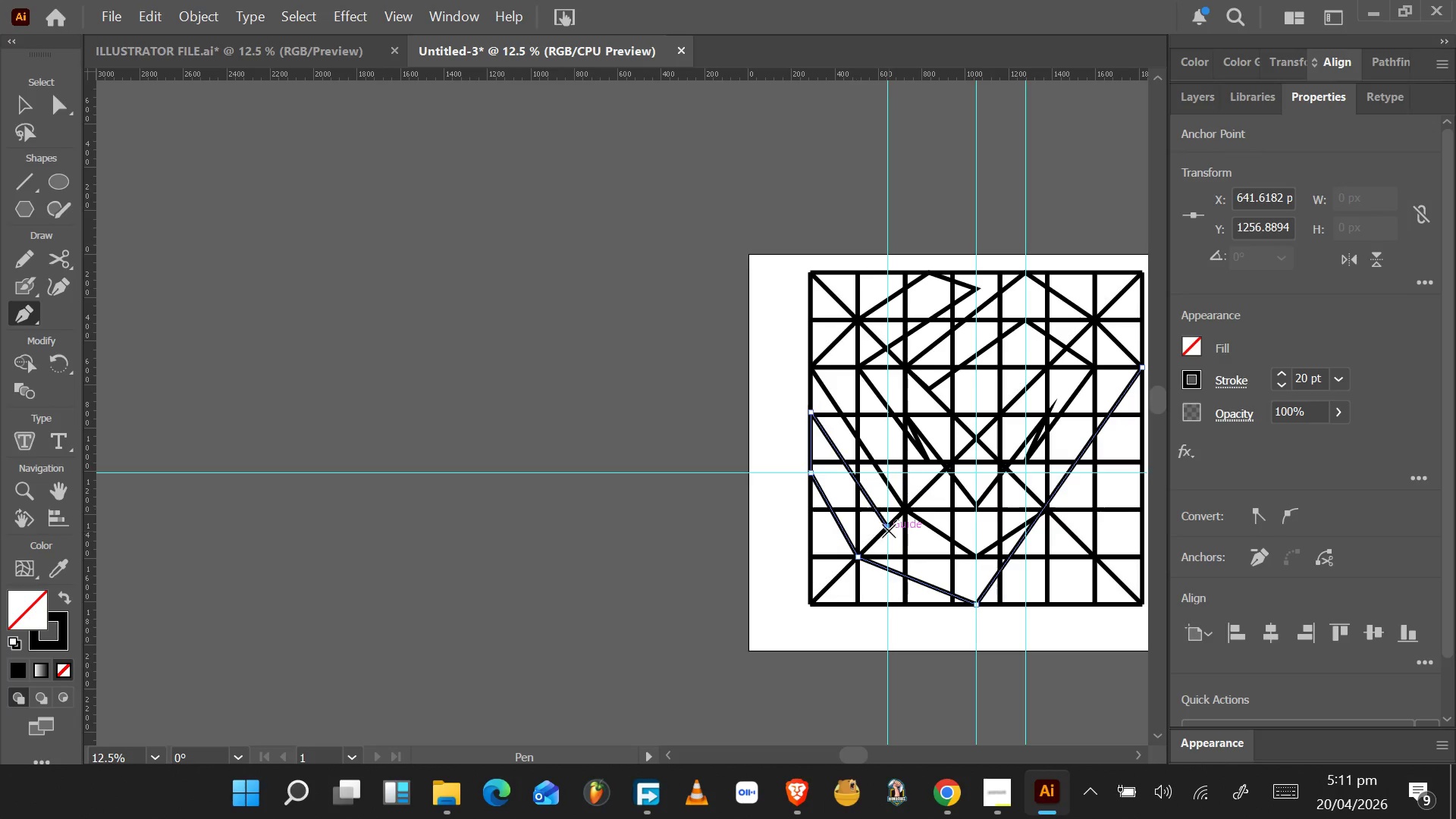 
left_click([888, 529])
 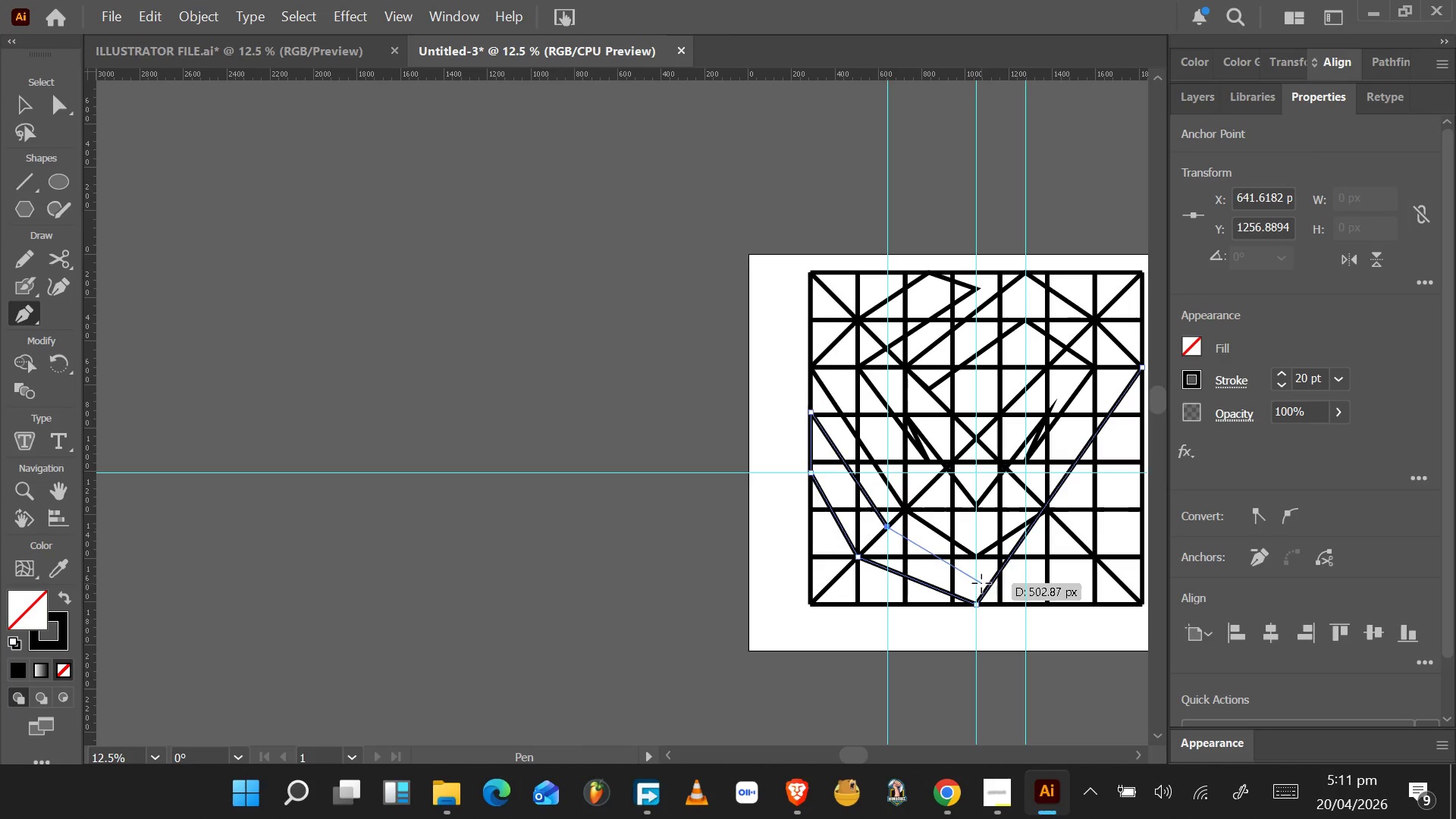 
wait(16.62)
 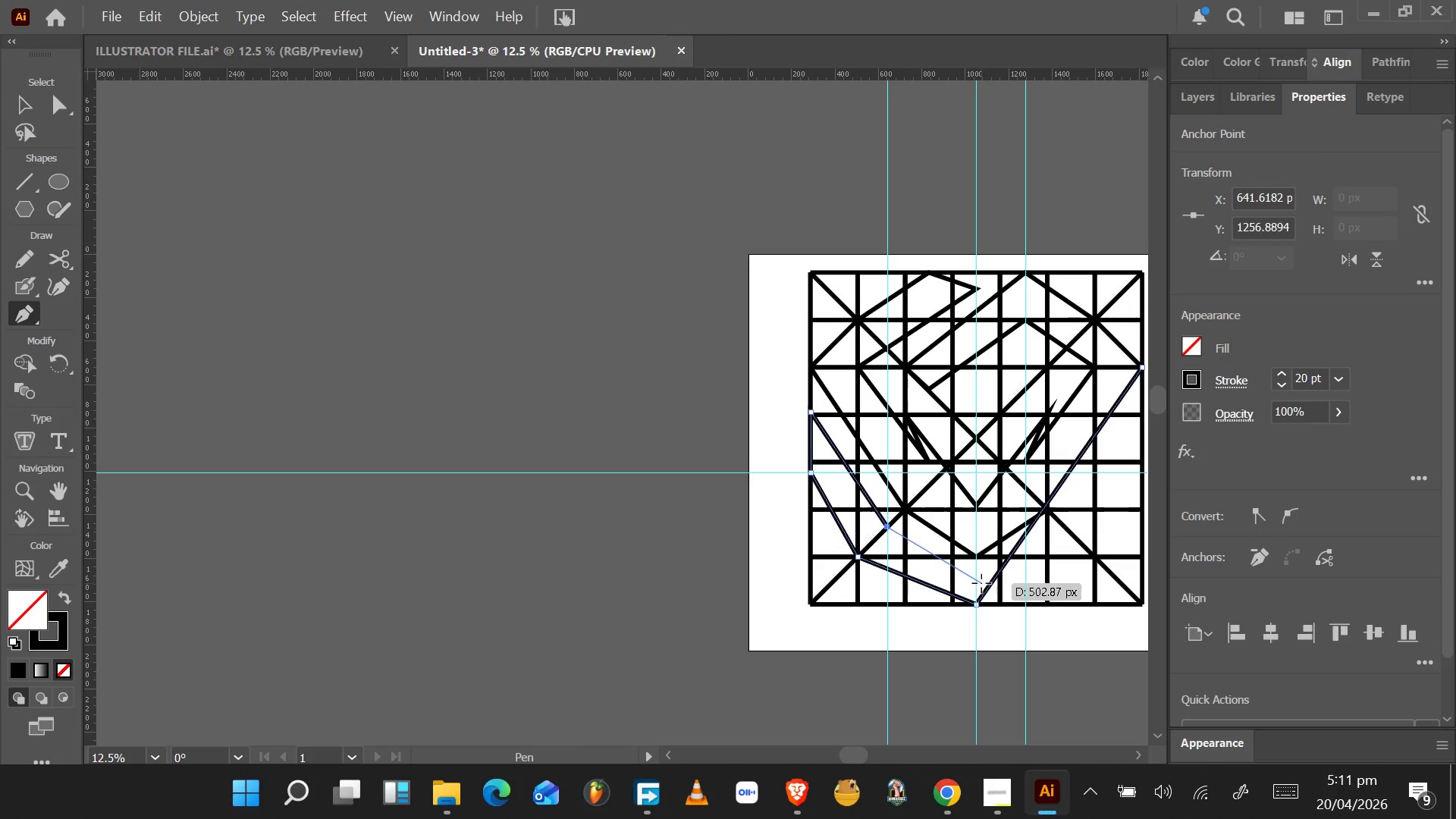 
left_click([997, 576])
 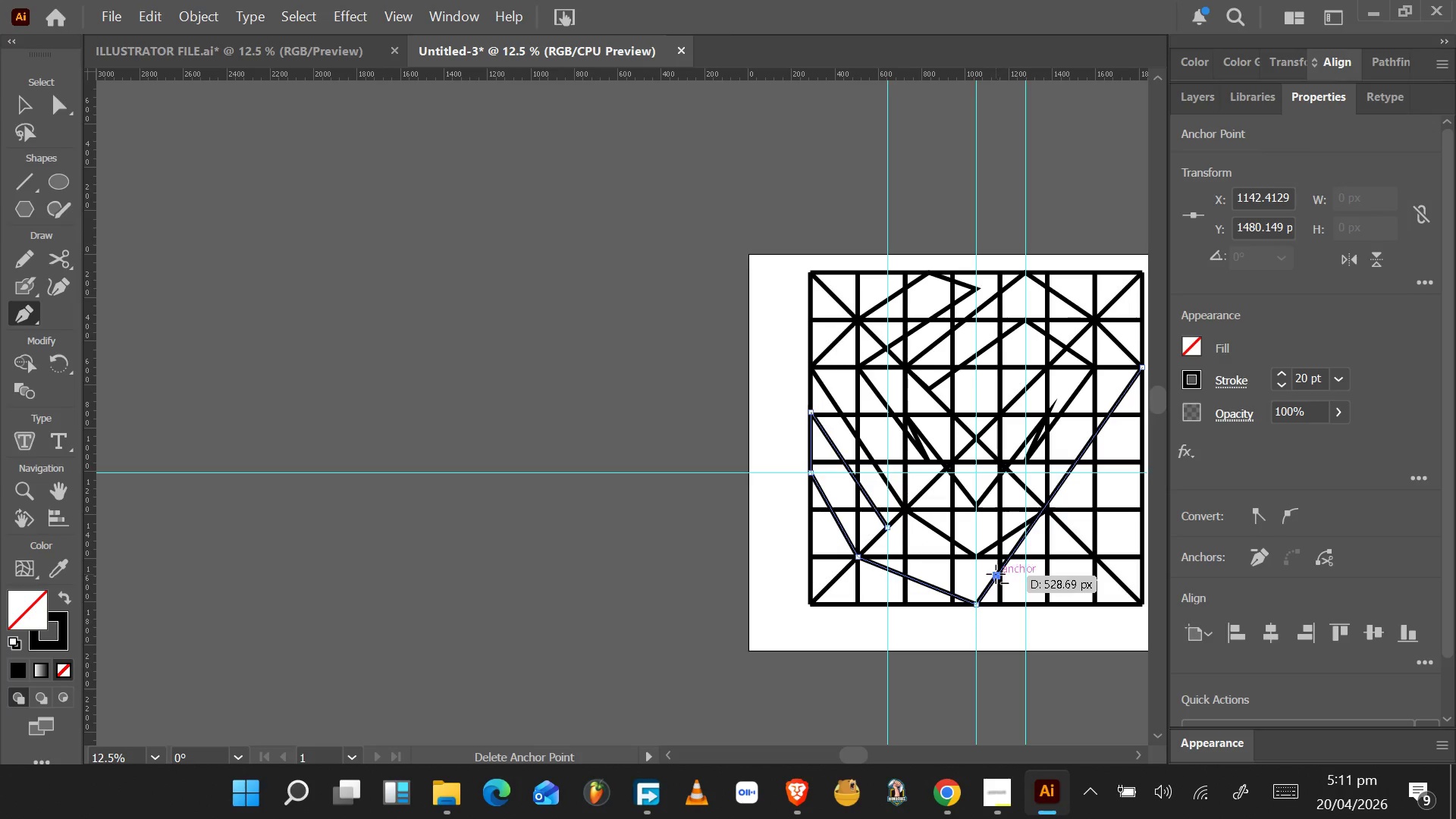 
left_click([996, 574])
 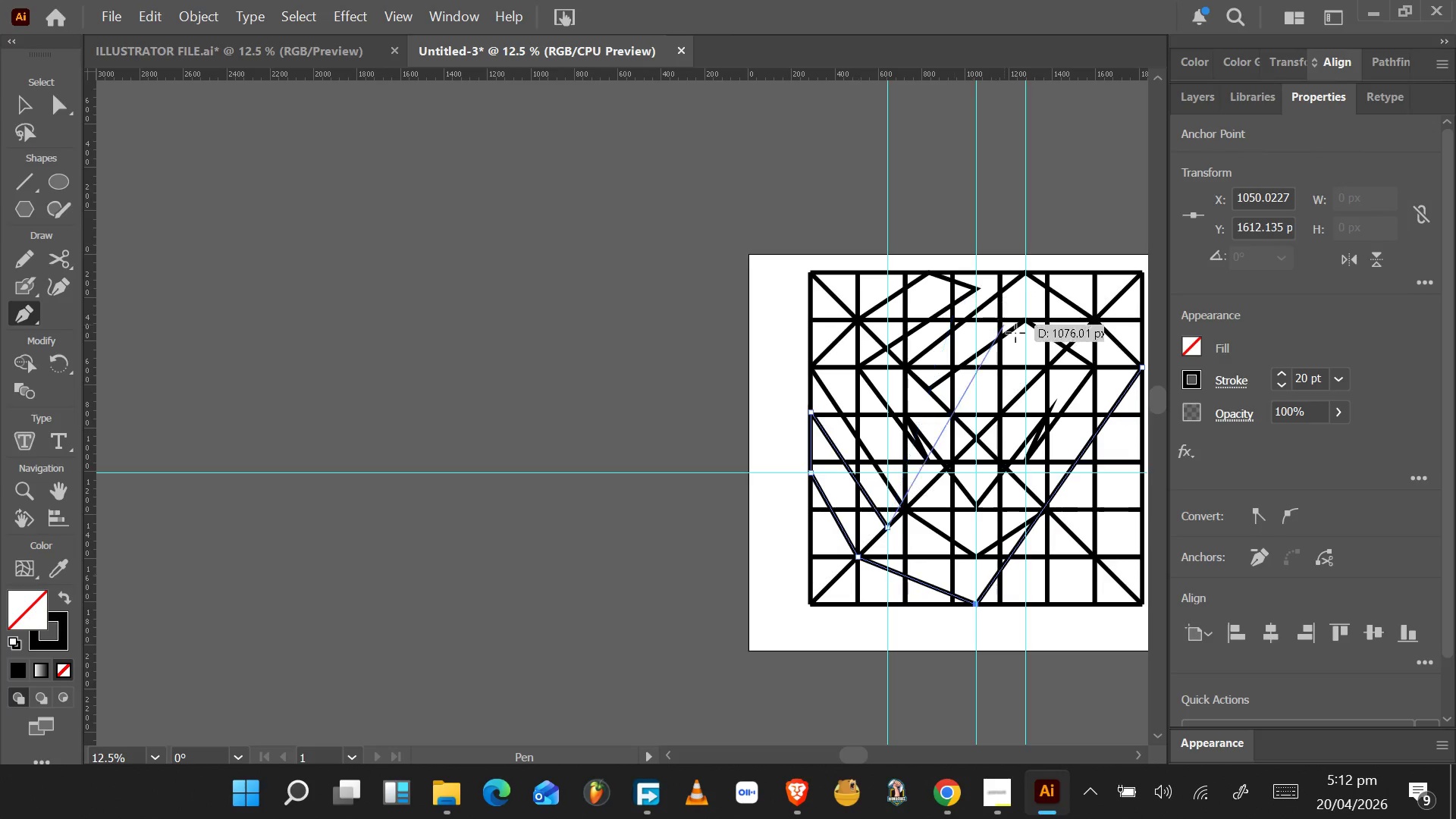 
wait(52.67)
 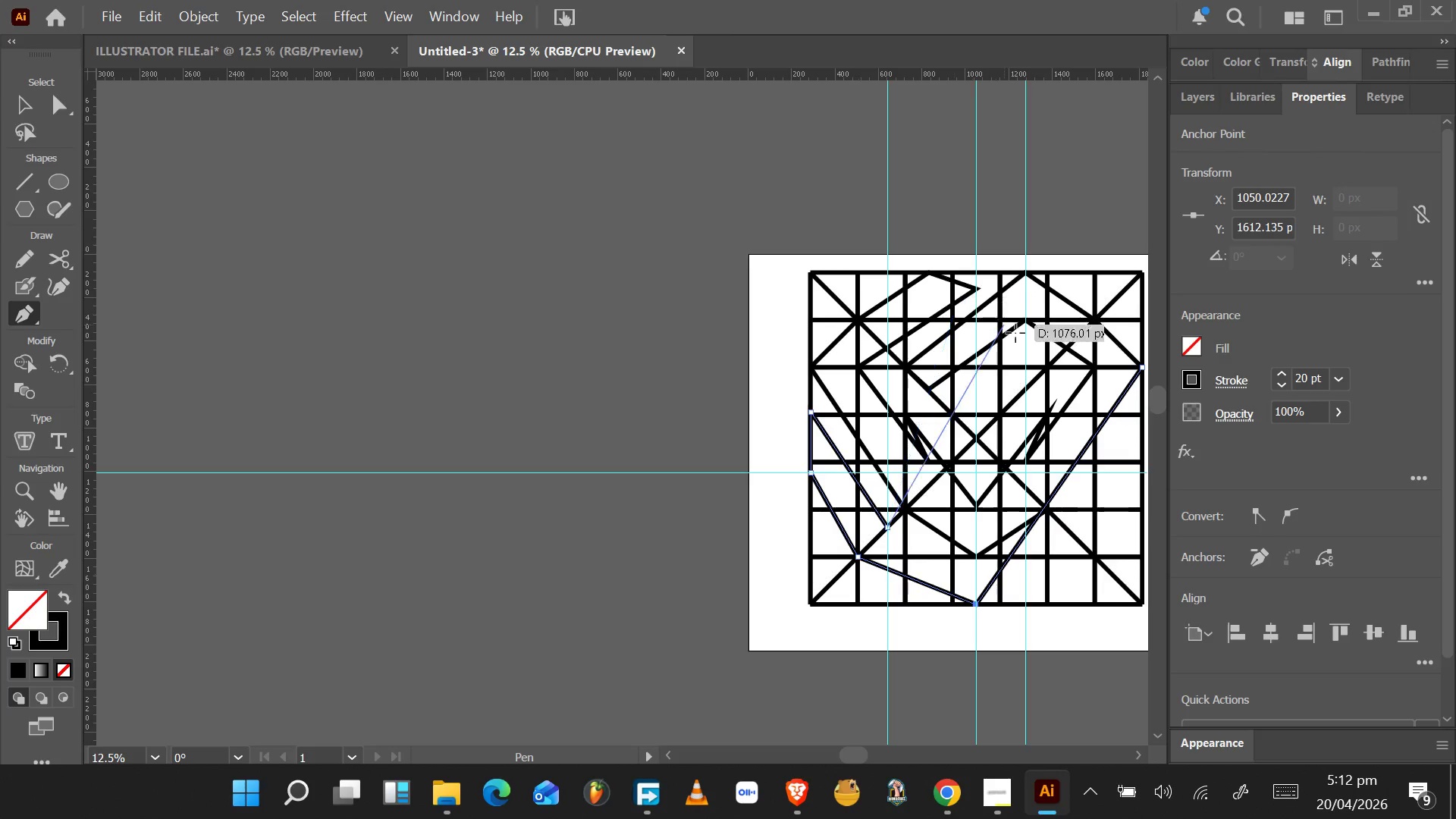 
left_click([987, 578])
 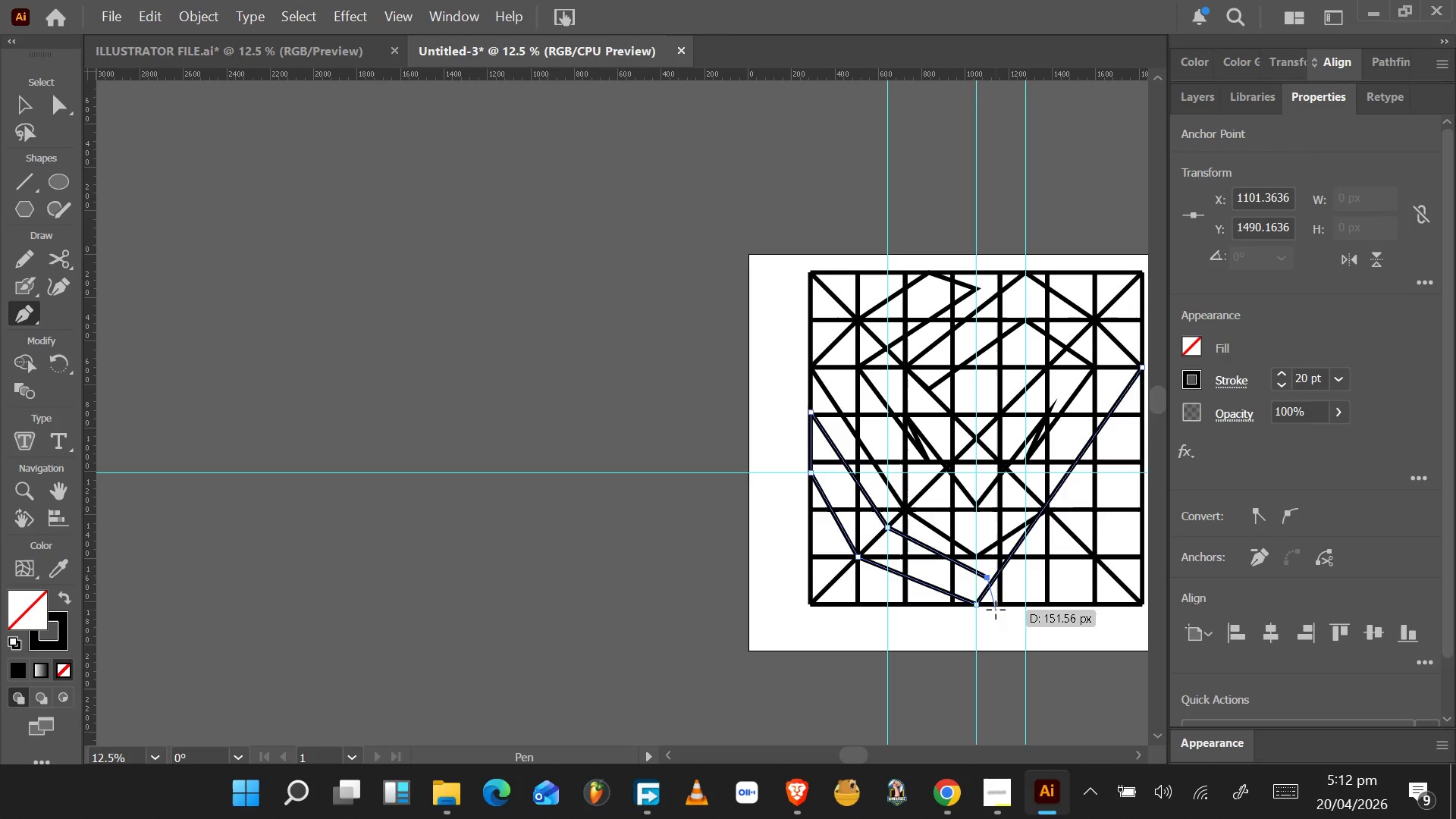 
key(Enter)
 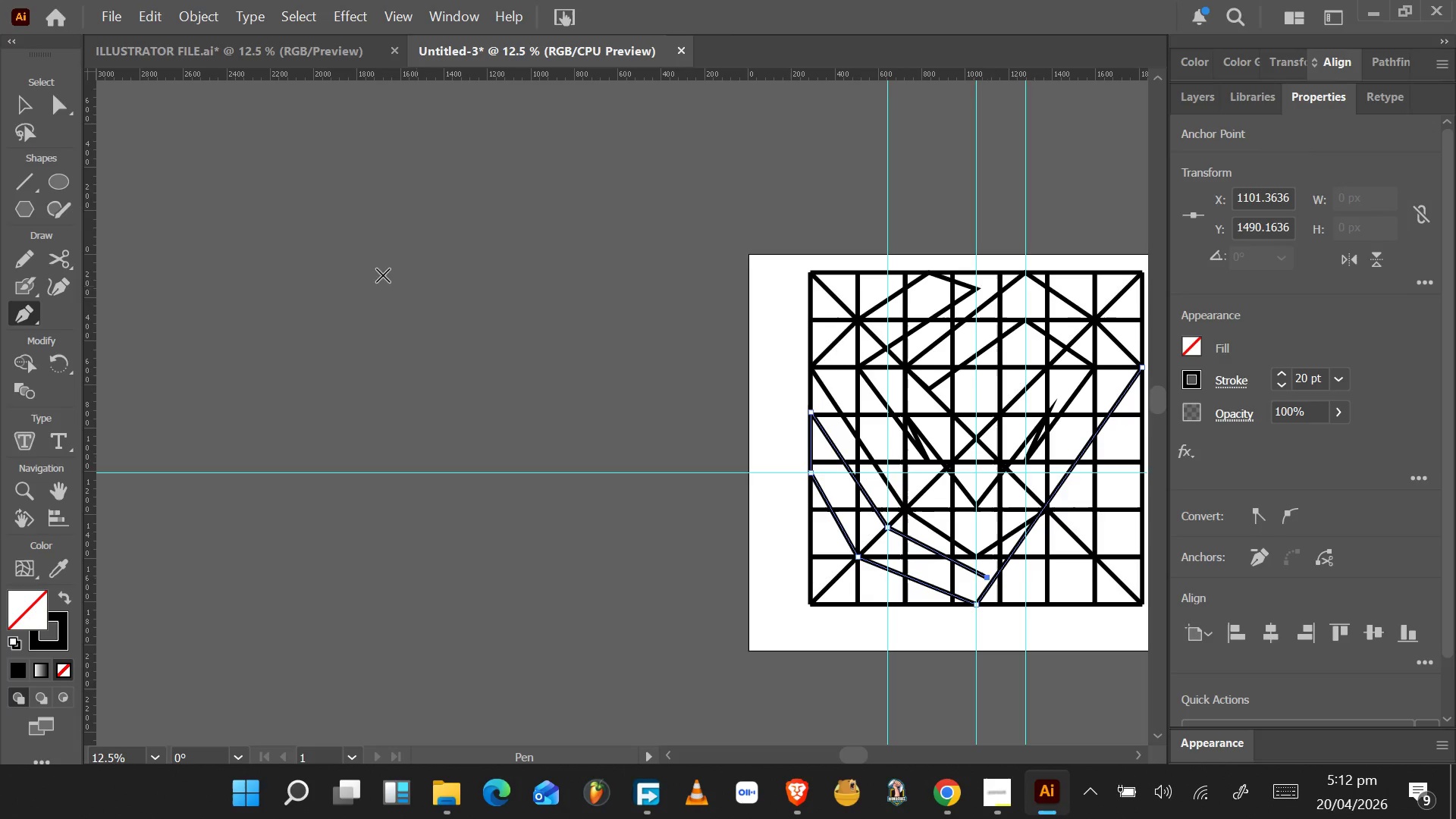 
left_click([47, 105])
 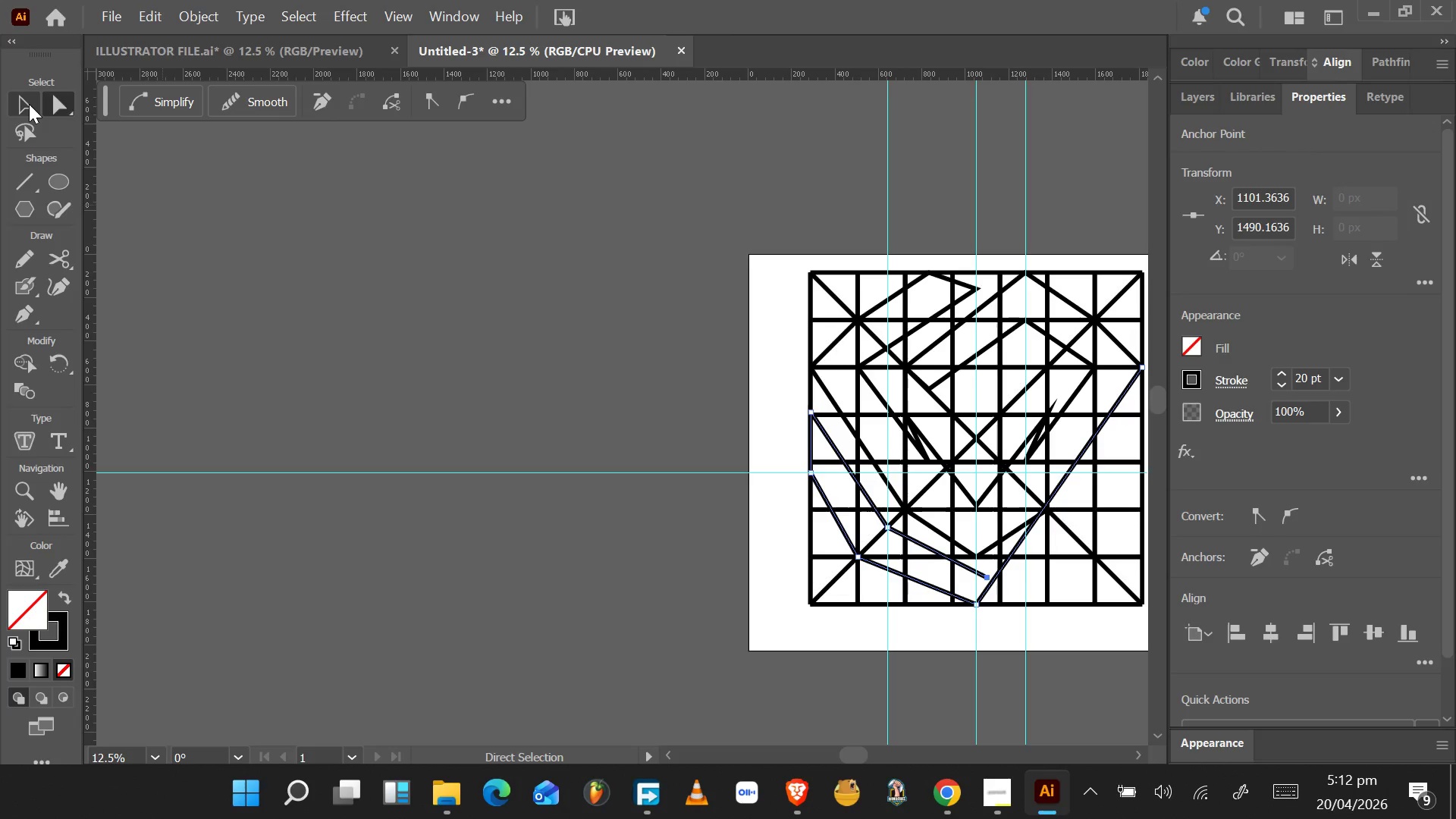 
left_click([29, 104])
 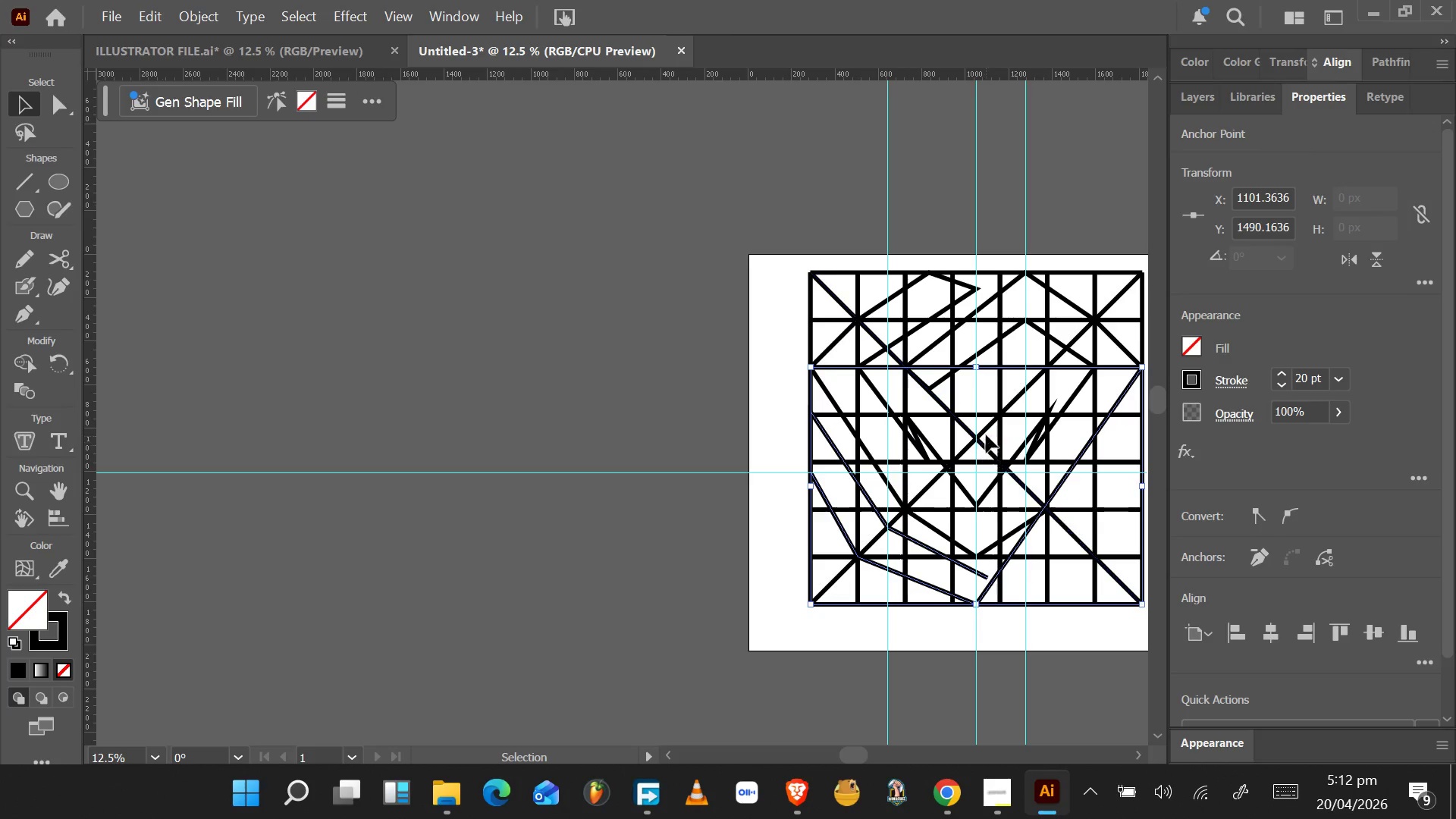 
left_click([987, 428])
 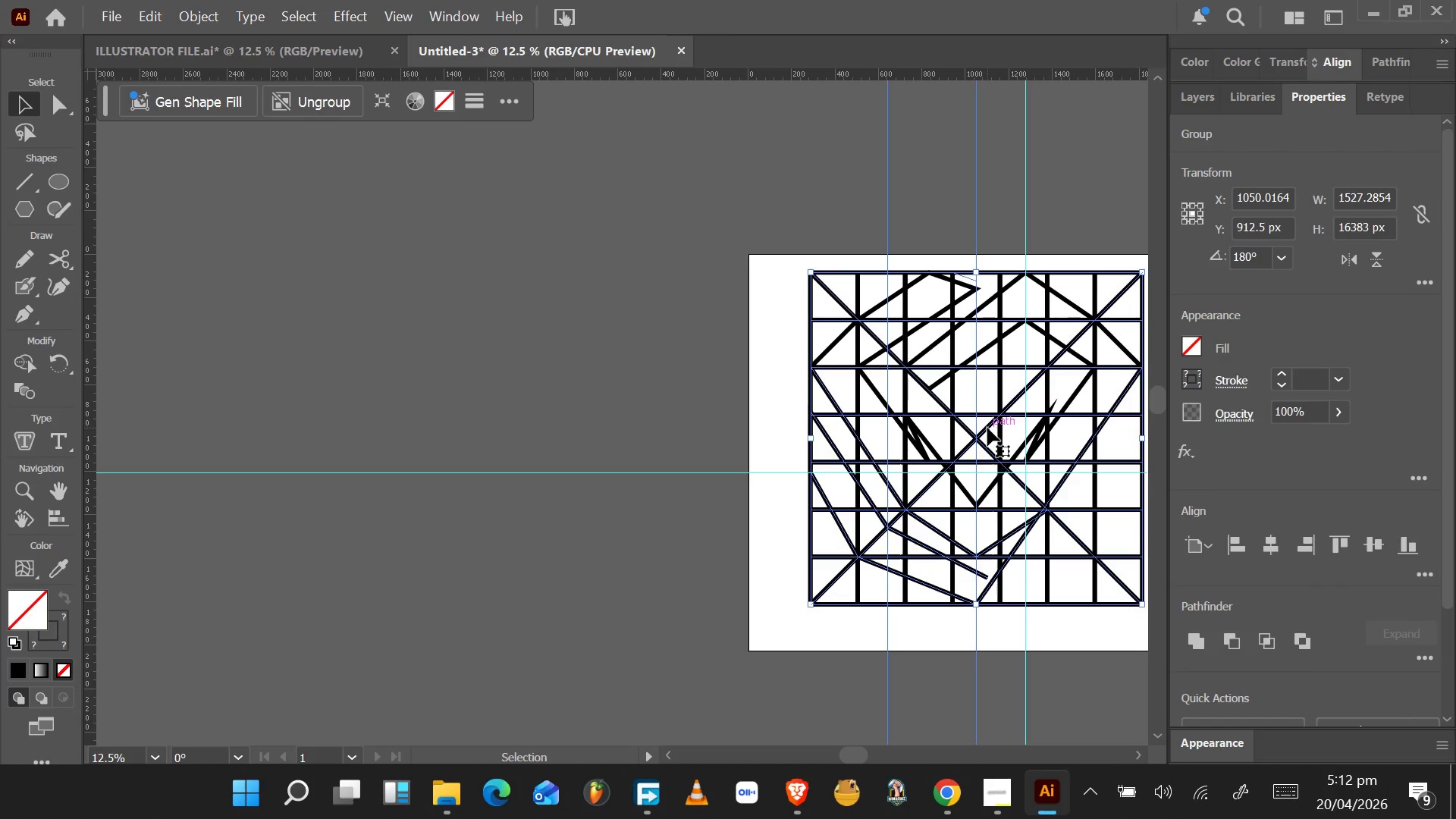 
double_click([987, 428])
 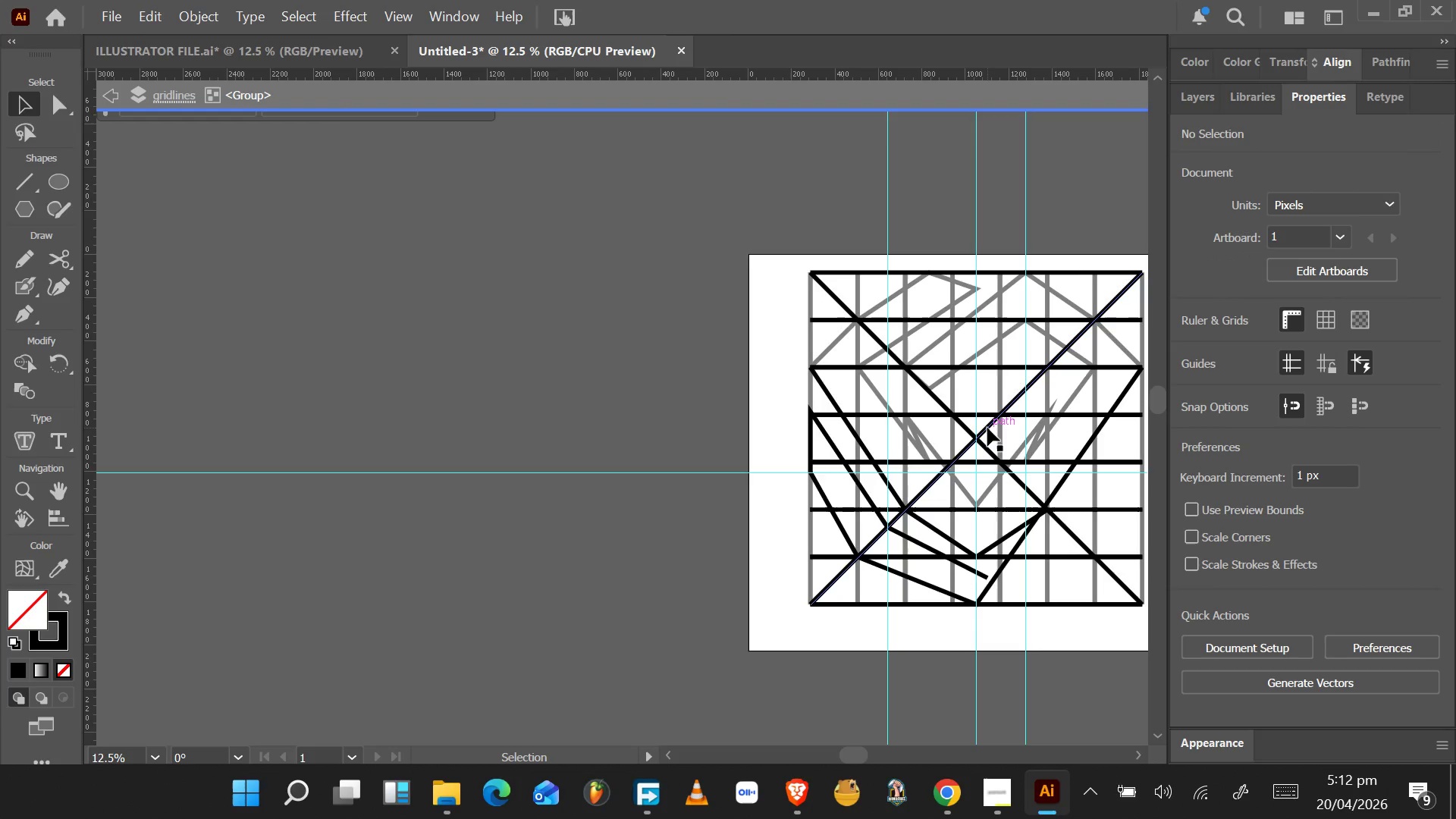 
left_click([987, 428])
 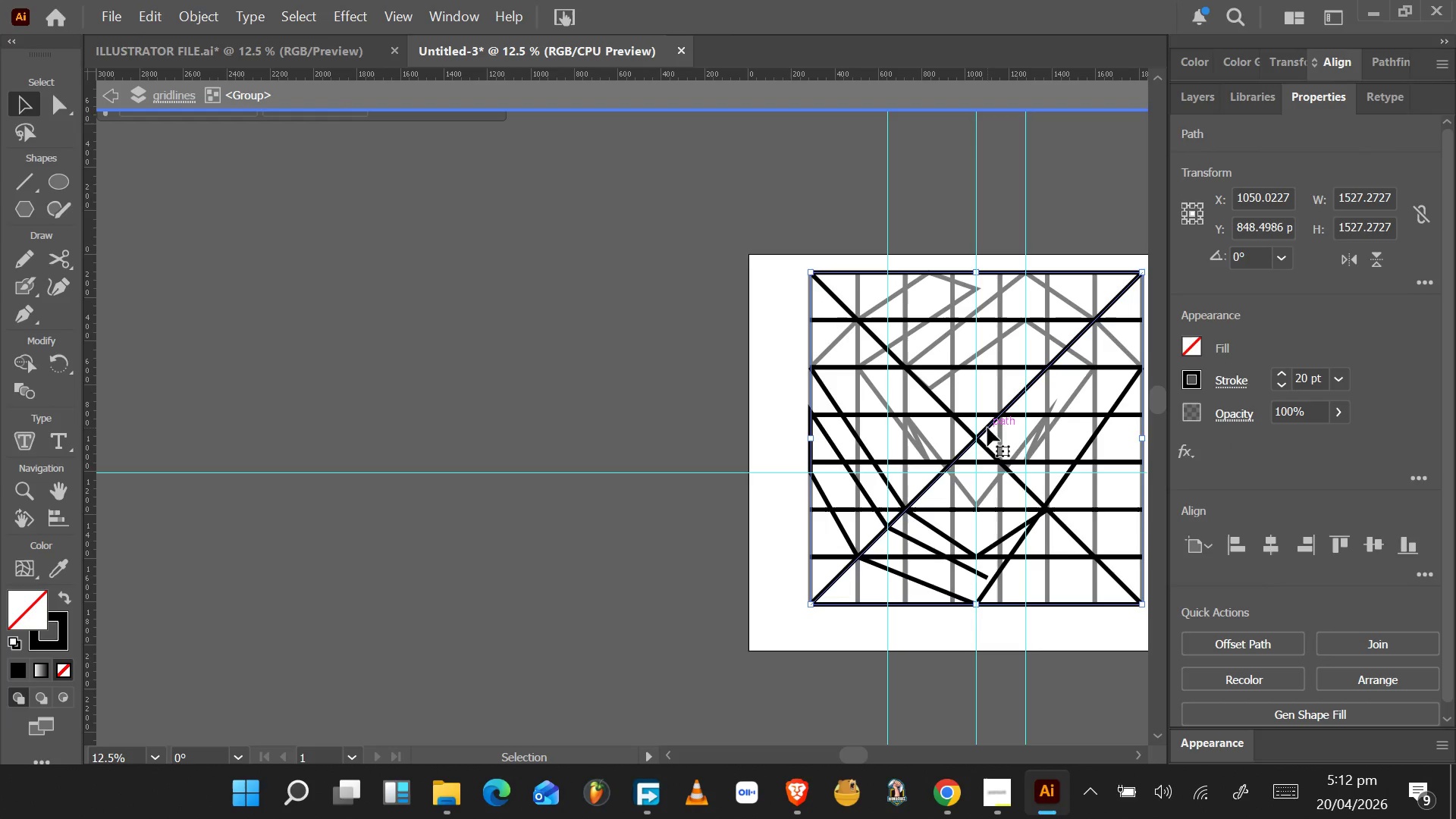 
double_click([987, 428])
 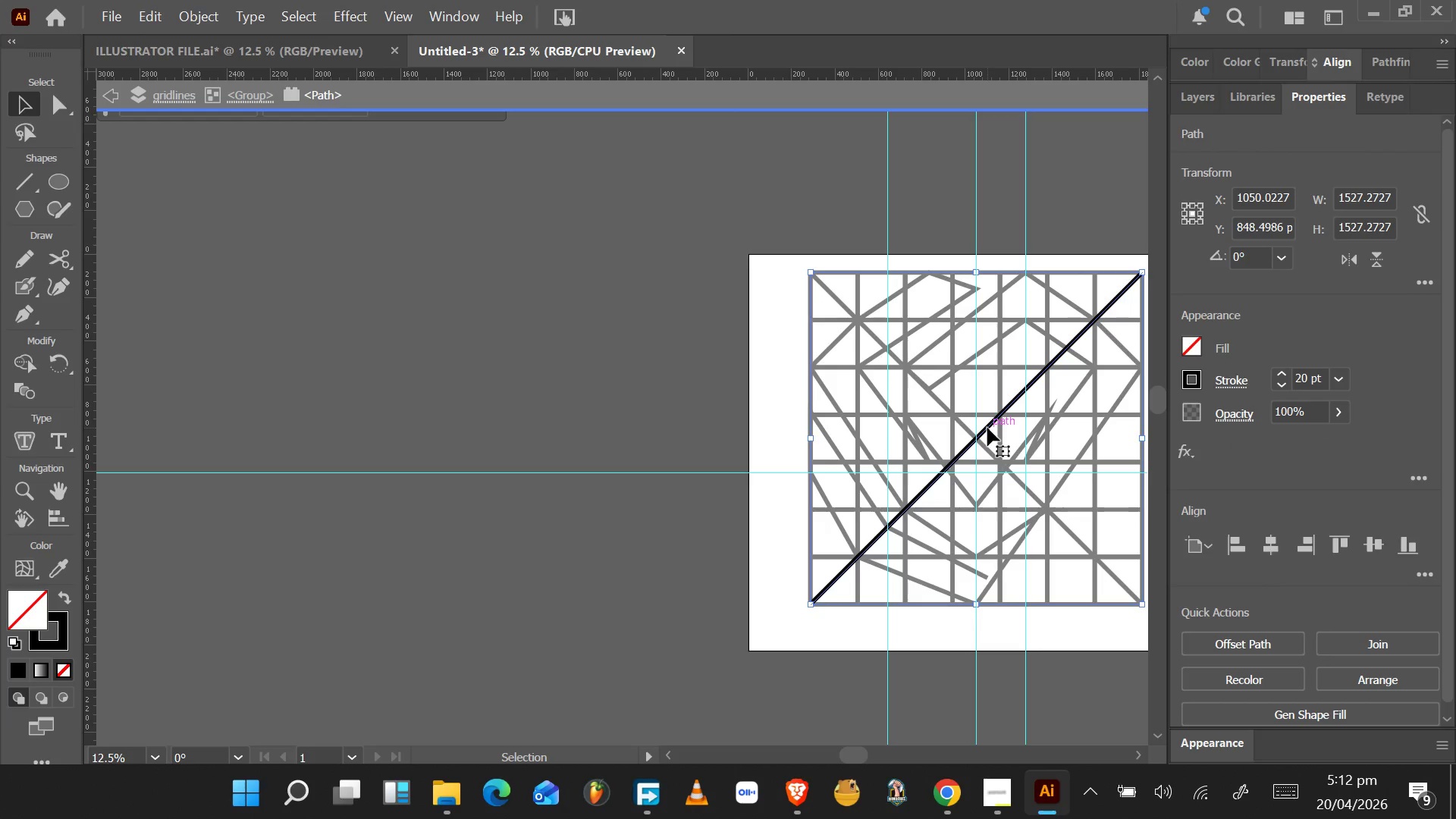 
hold_key(key=AltLeft, duration=1.53)
left_click_drag(start_coordinate=[987, 428], to_coordinate=[951, 416])
 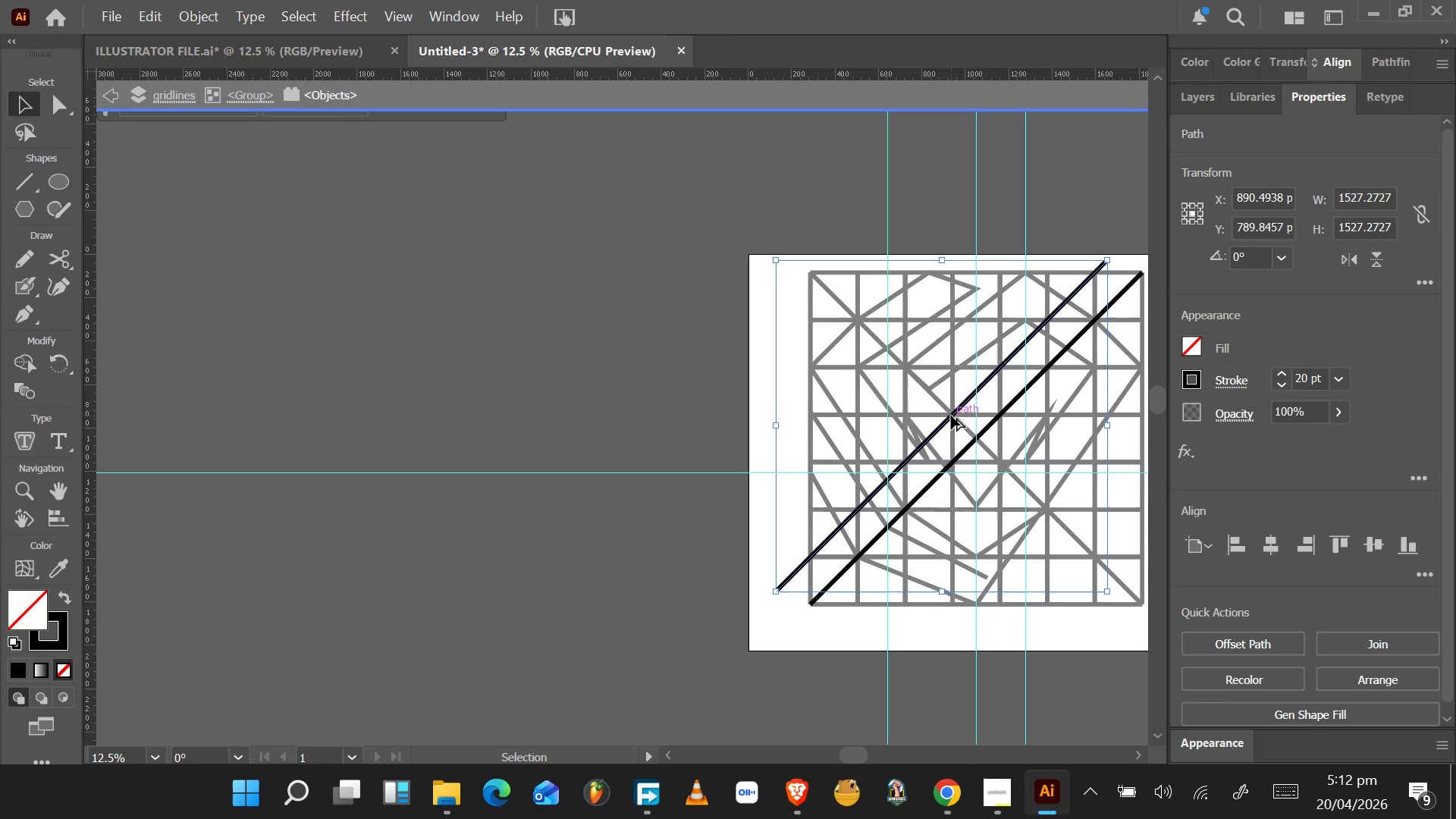 
hold_key(key=AltLeft, duration=1.53)
 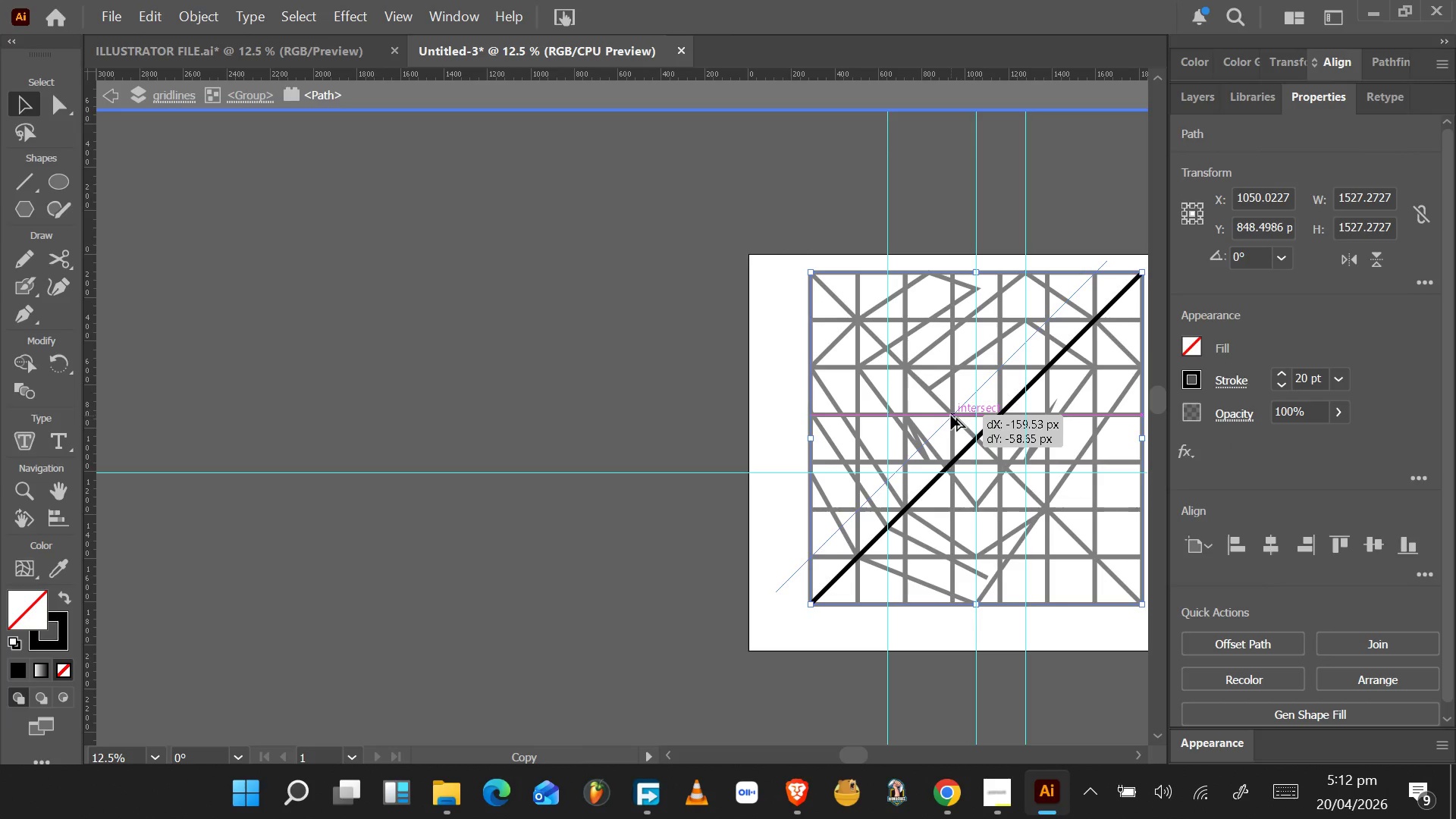 
hold_key(key=AltLeft, duration=1.53)
 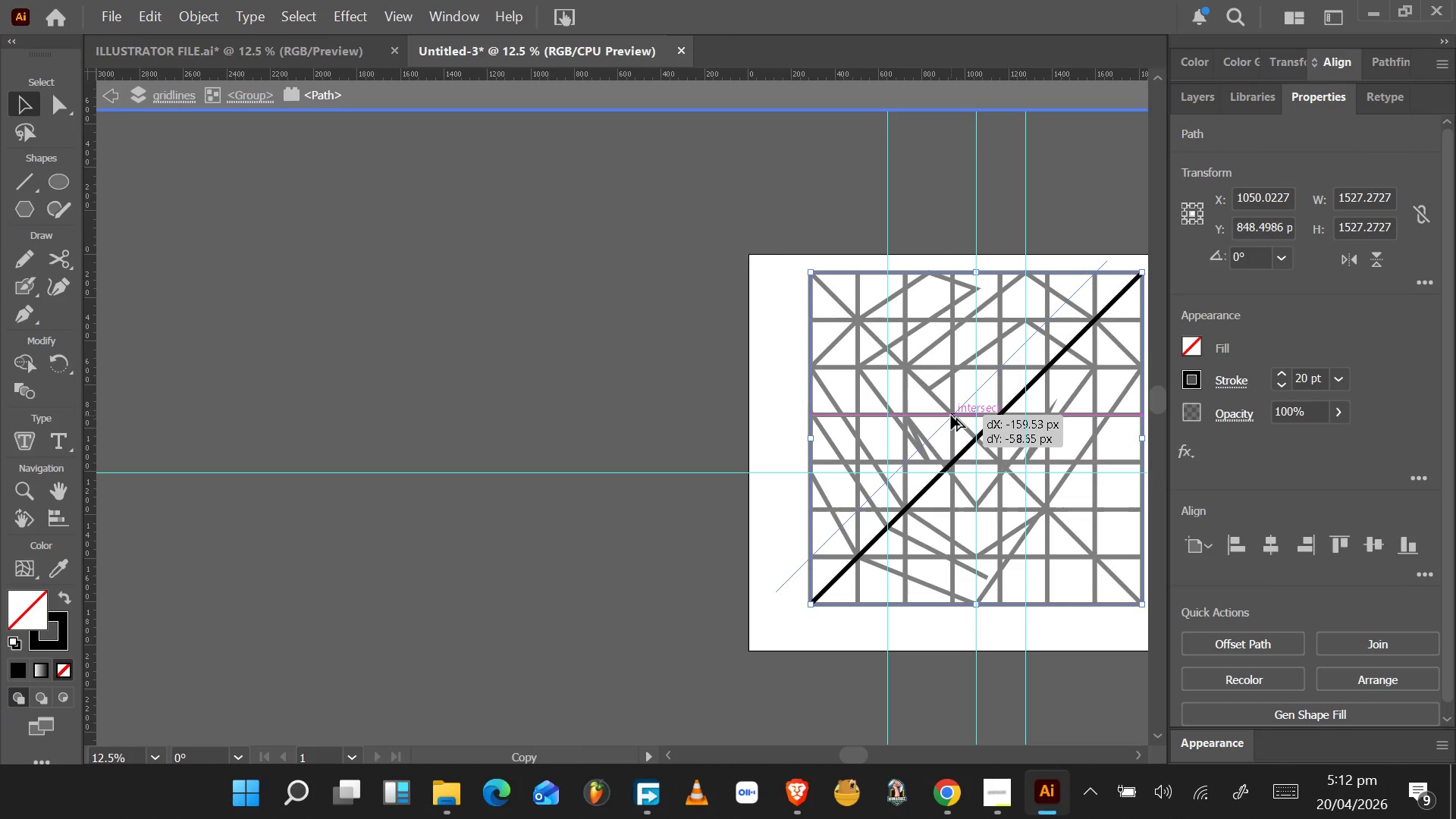 
hold_key(key=AltLeft, duration=1.53)
 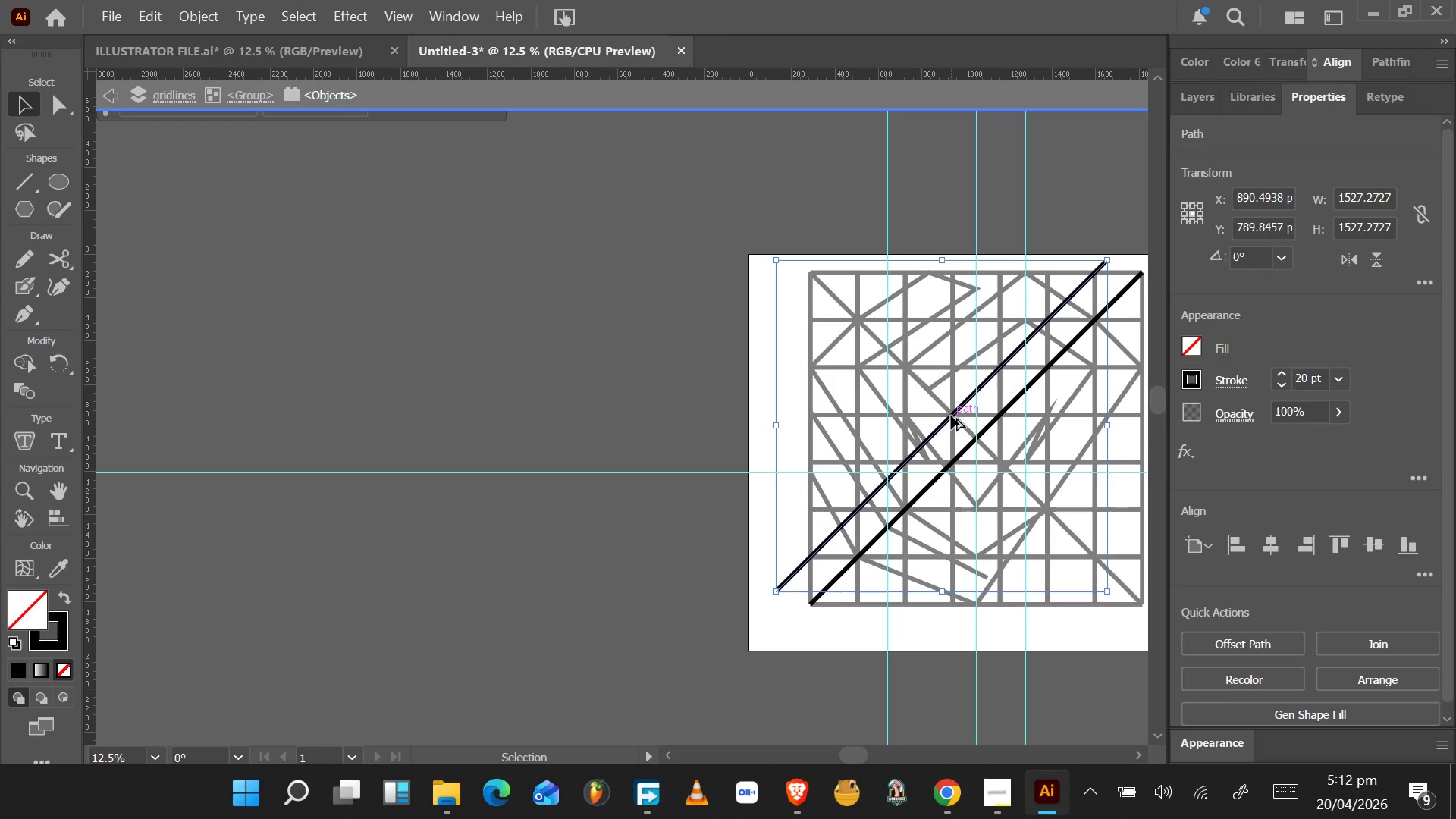 
key(Alt+AltLeft)
 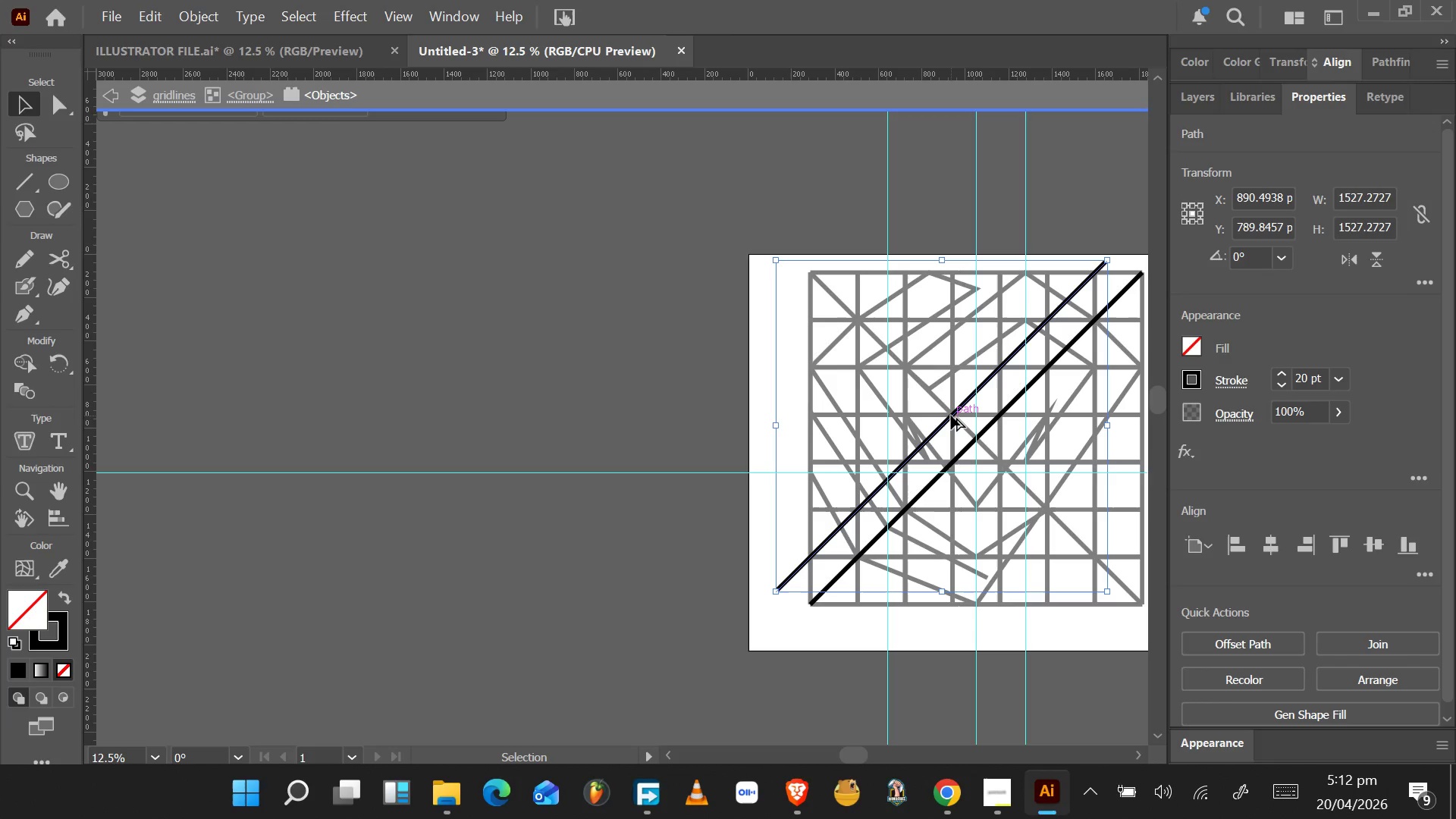 
key(Alt+AltLeft)
 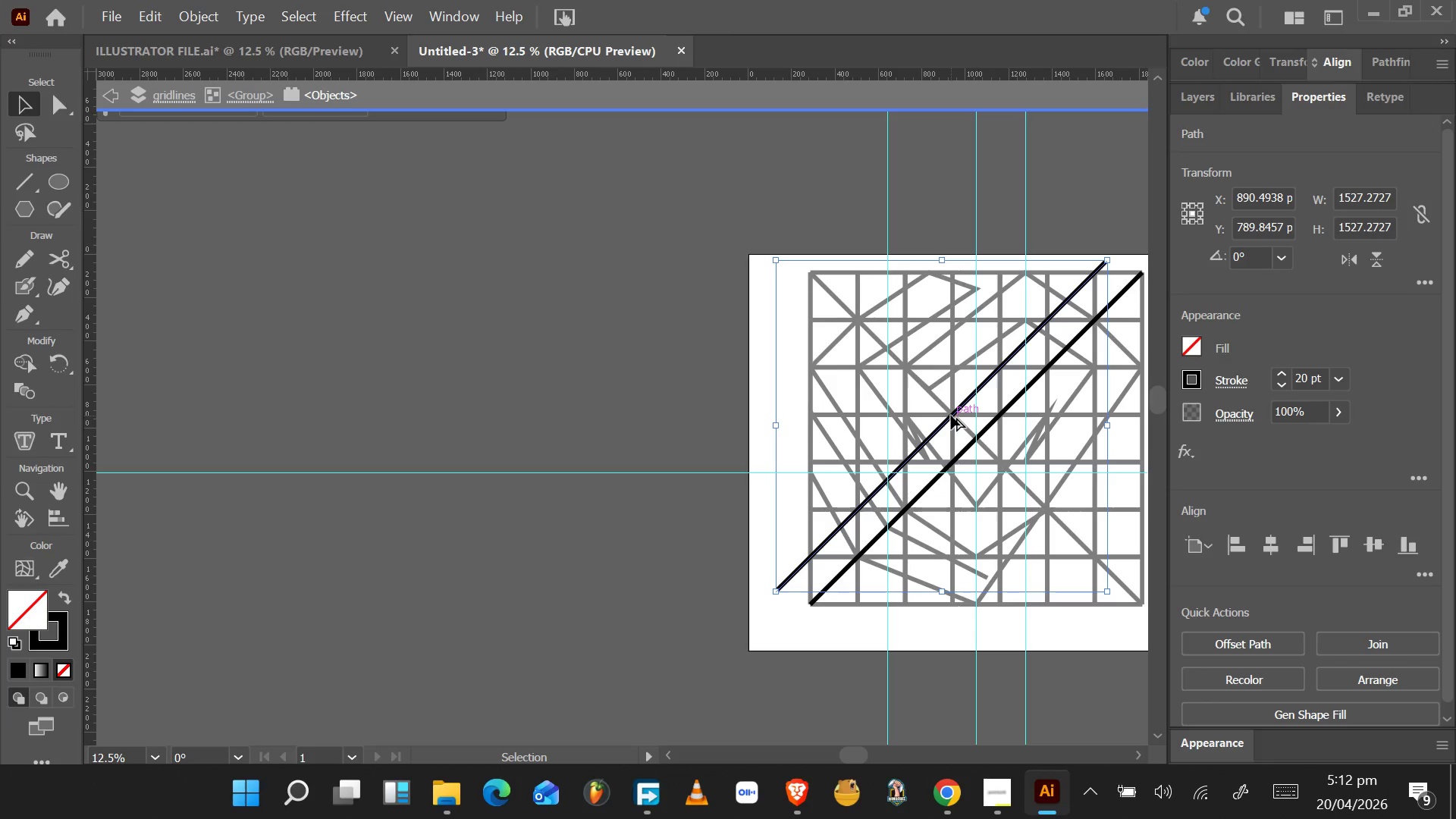 
key(Alt+AltLeft)
 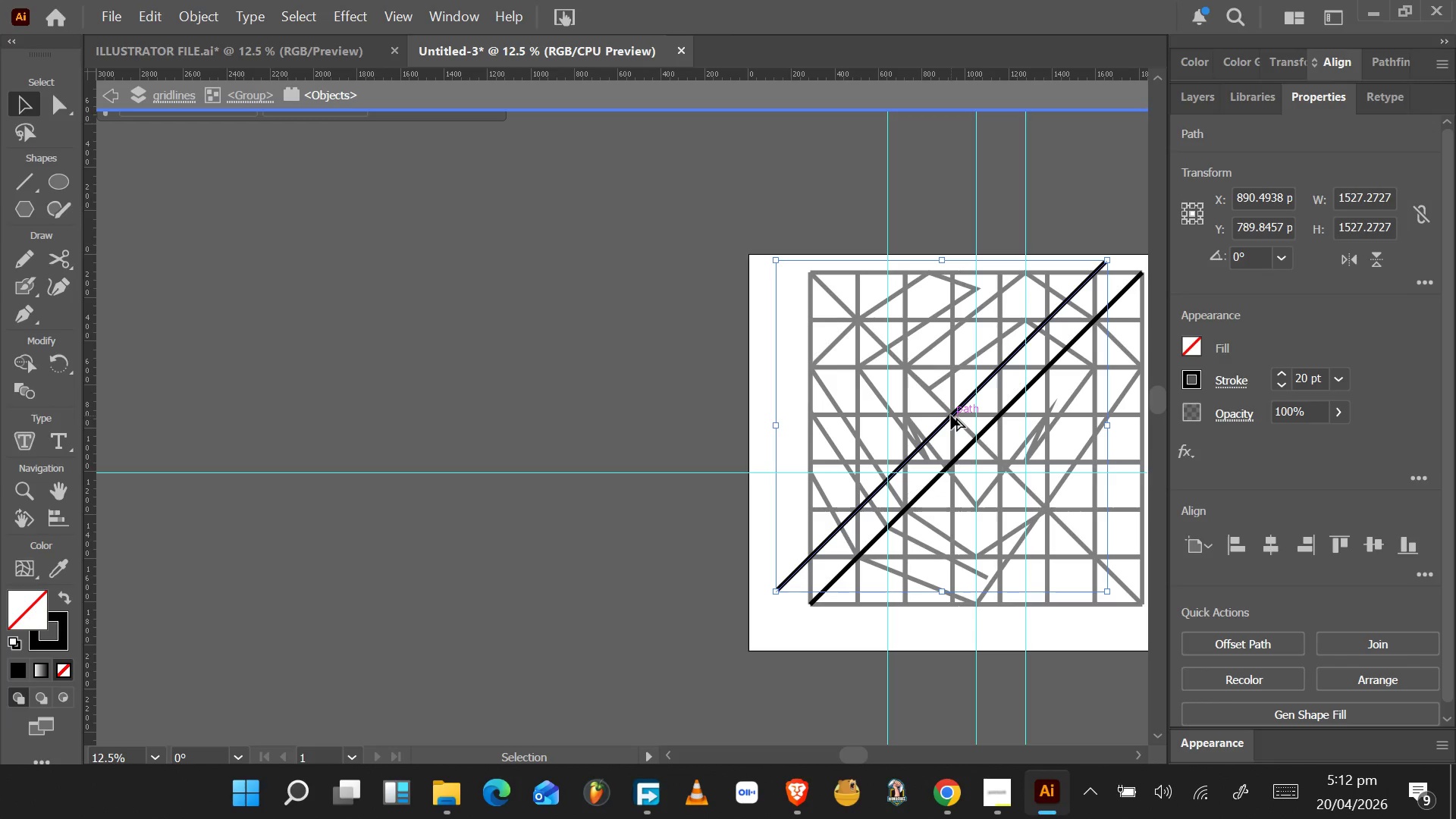 
key(Alt+AltLeft)
 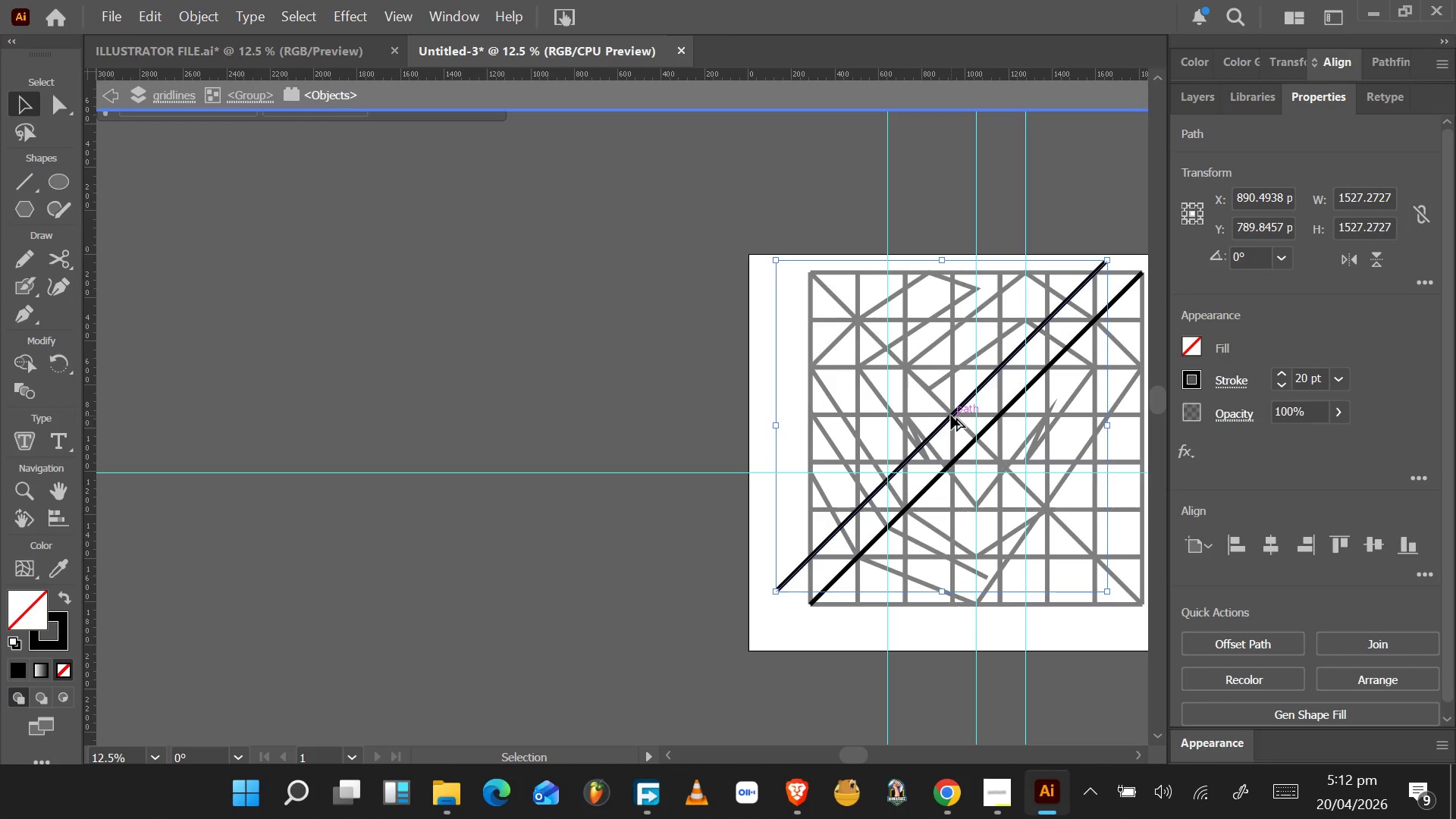 
key(Alt+AltLeft)
 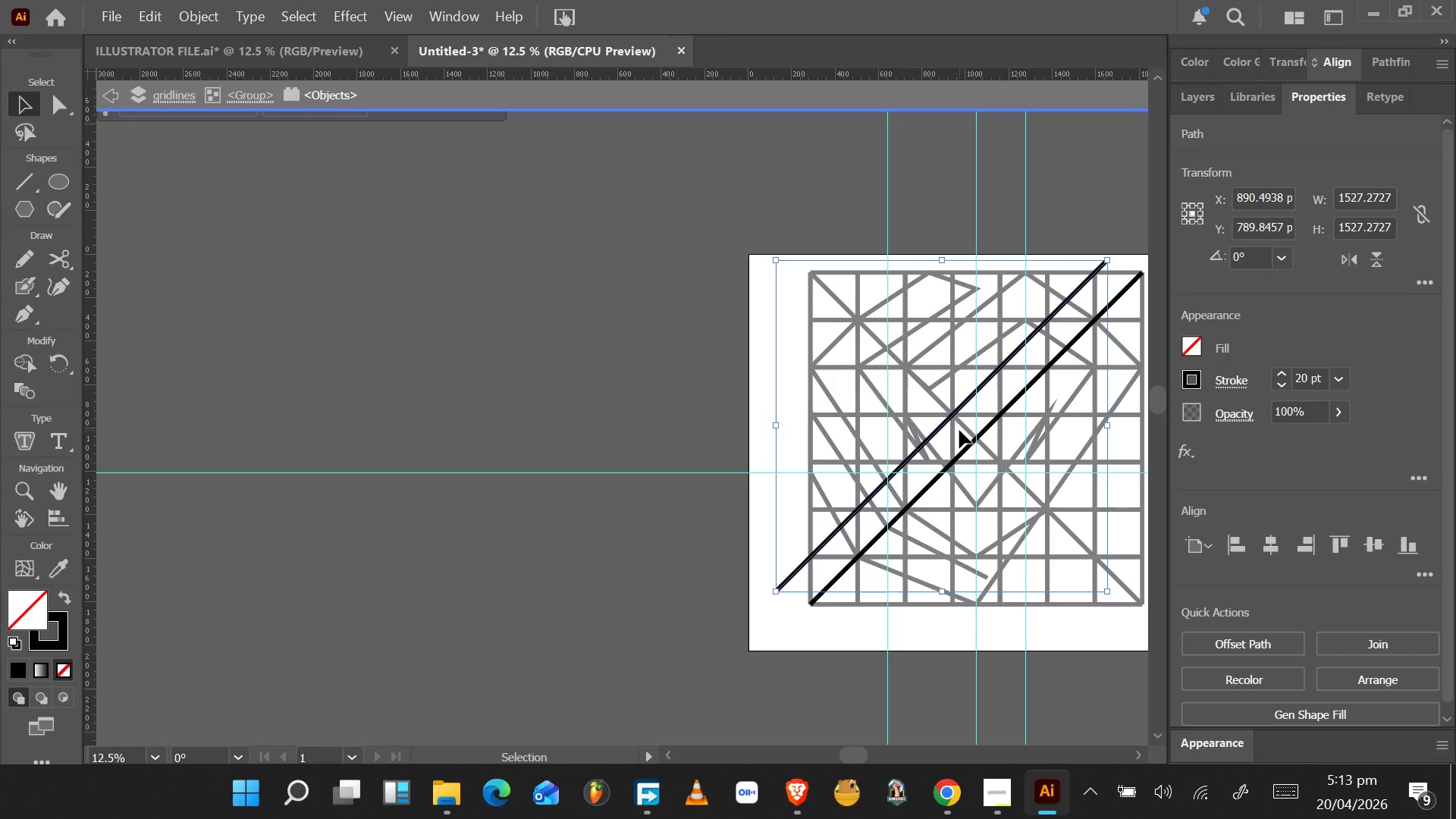 
wait(34.39)
 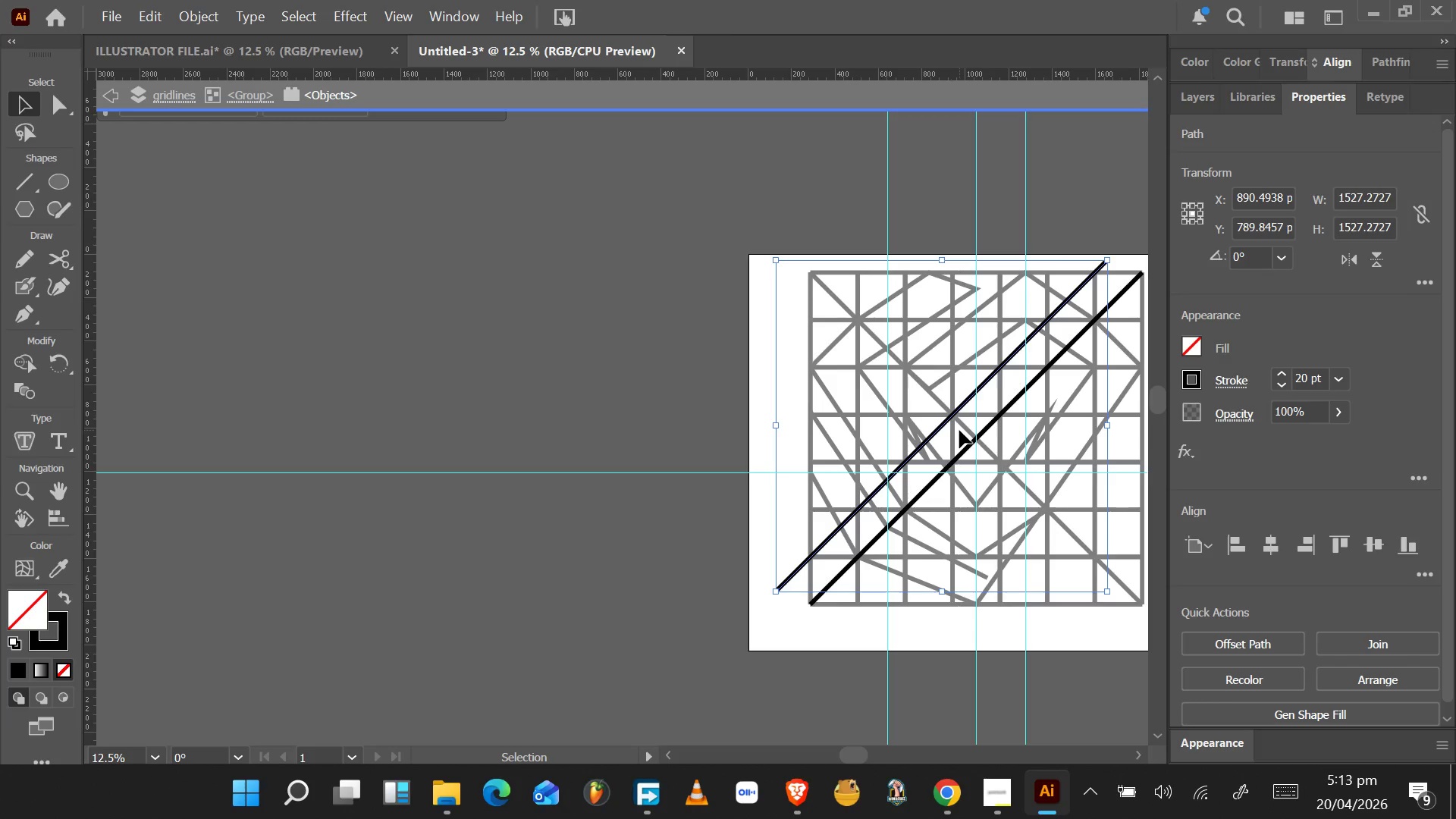 
left_click_drag(start_coordinate=[959, 430], to_coordinate=[1054, 3])
 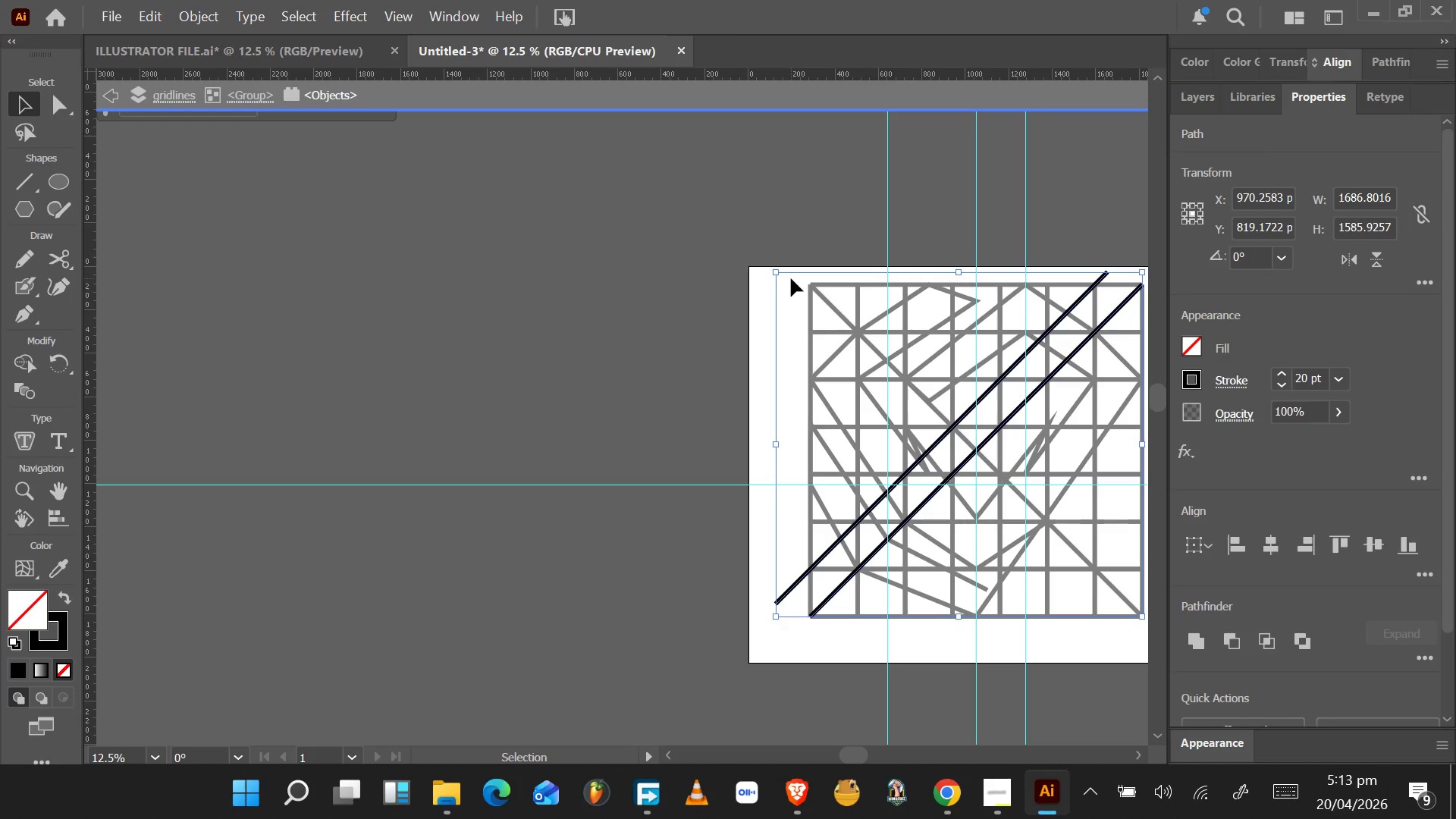 
wait(34.81)
 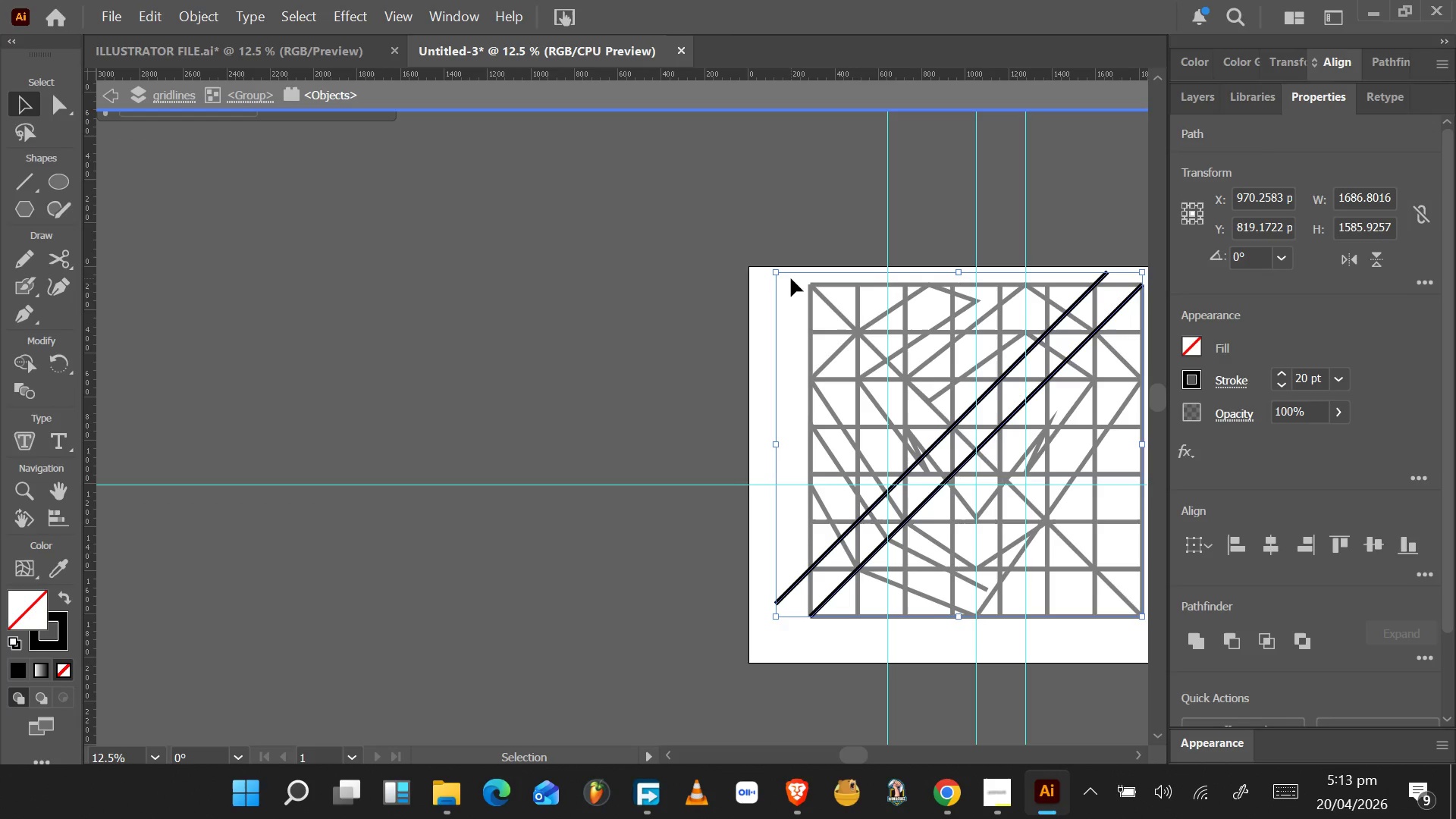 
key(Alt+Tab)
 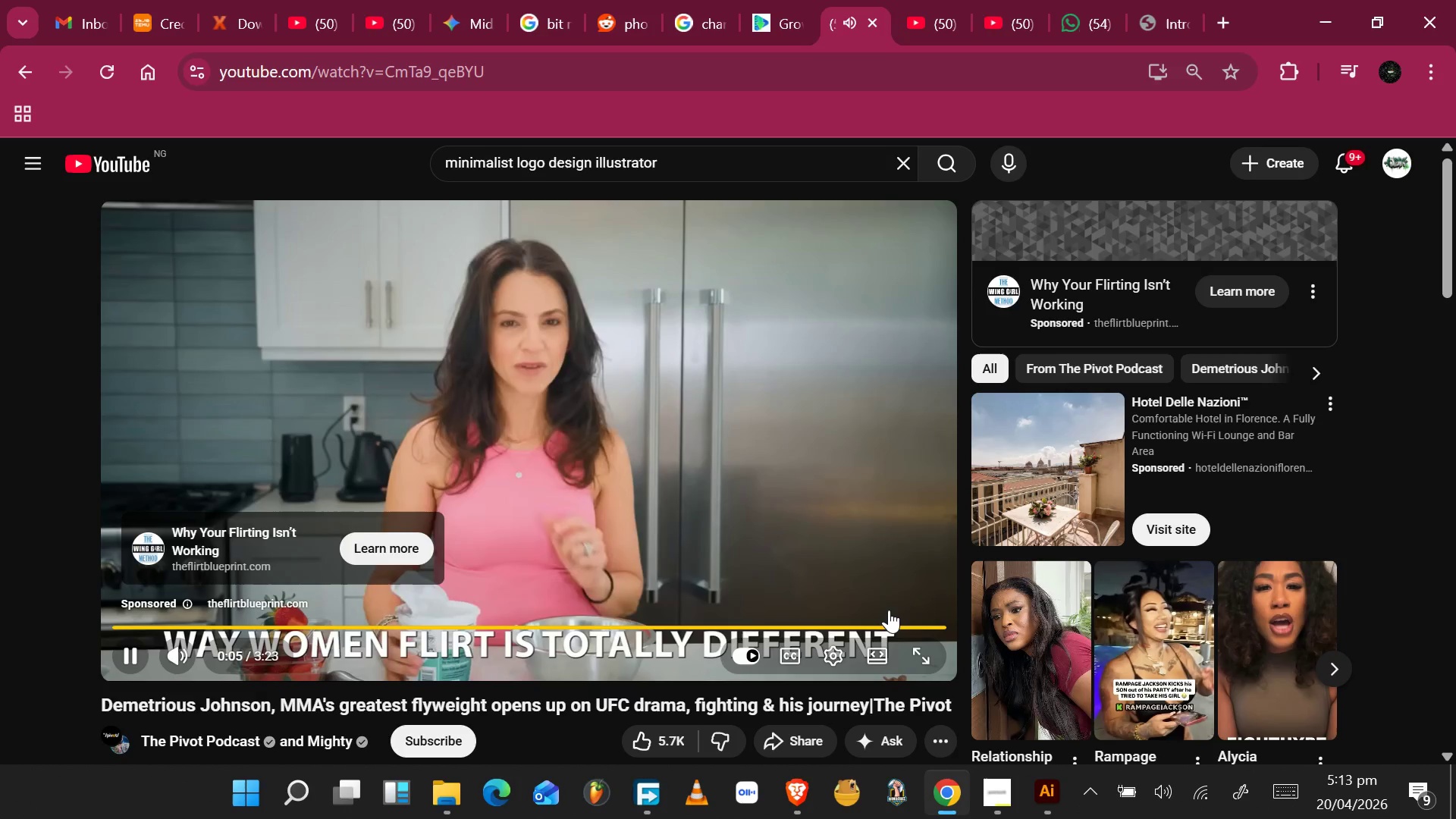 
left_click([893, 602])
 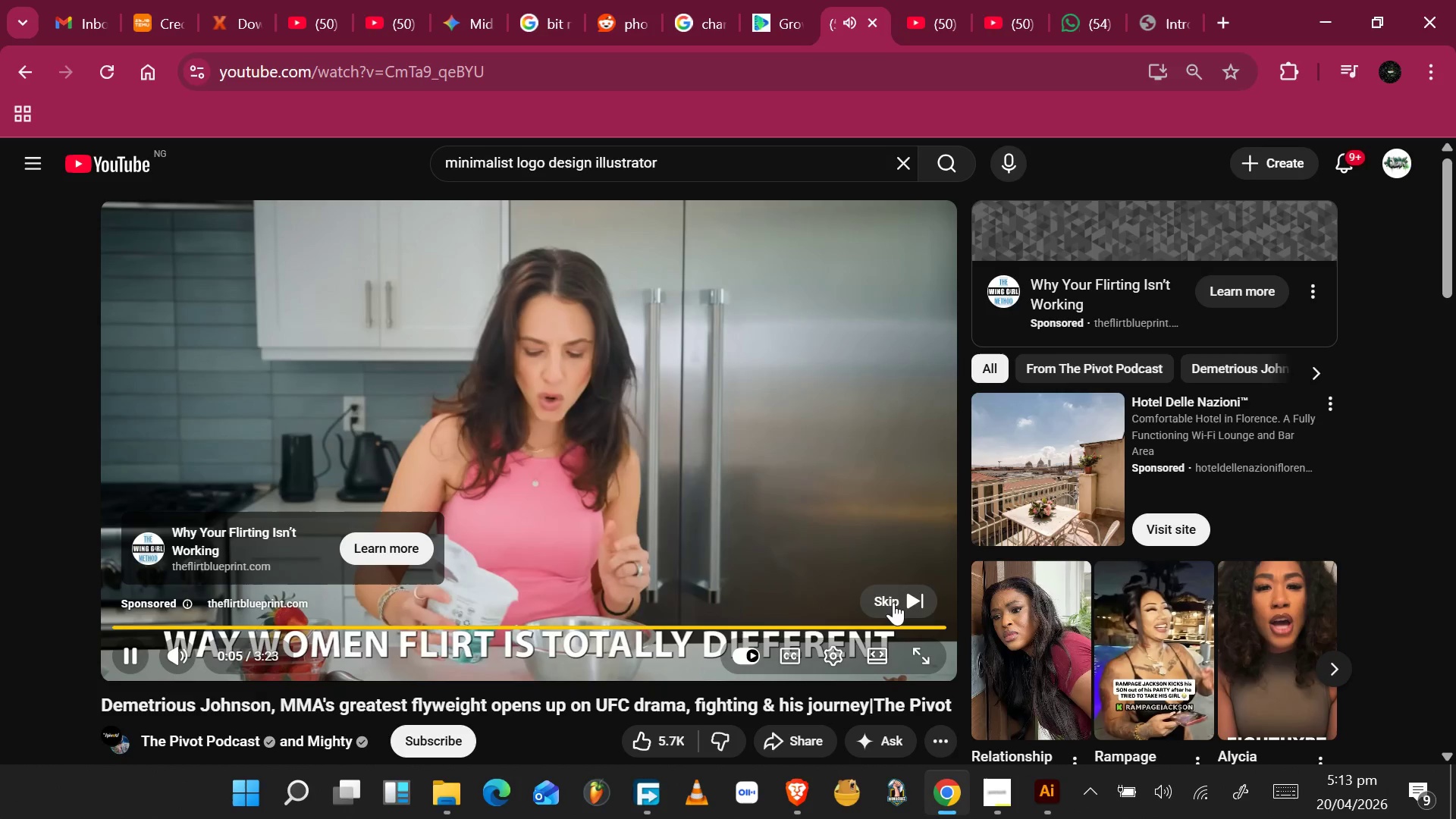 
key(Alt+Tab)
 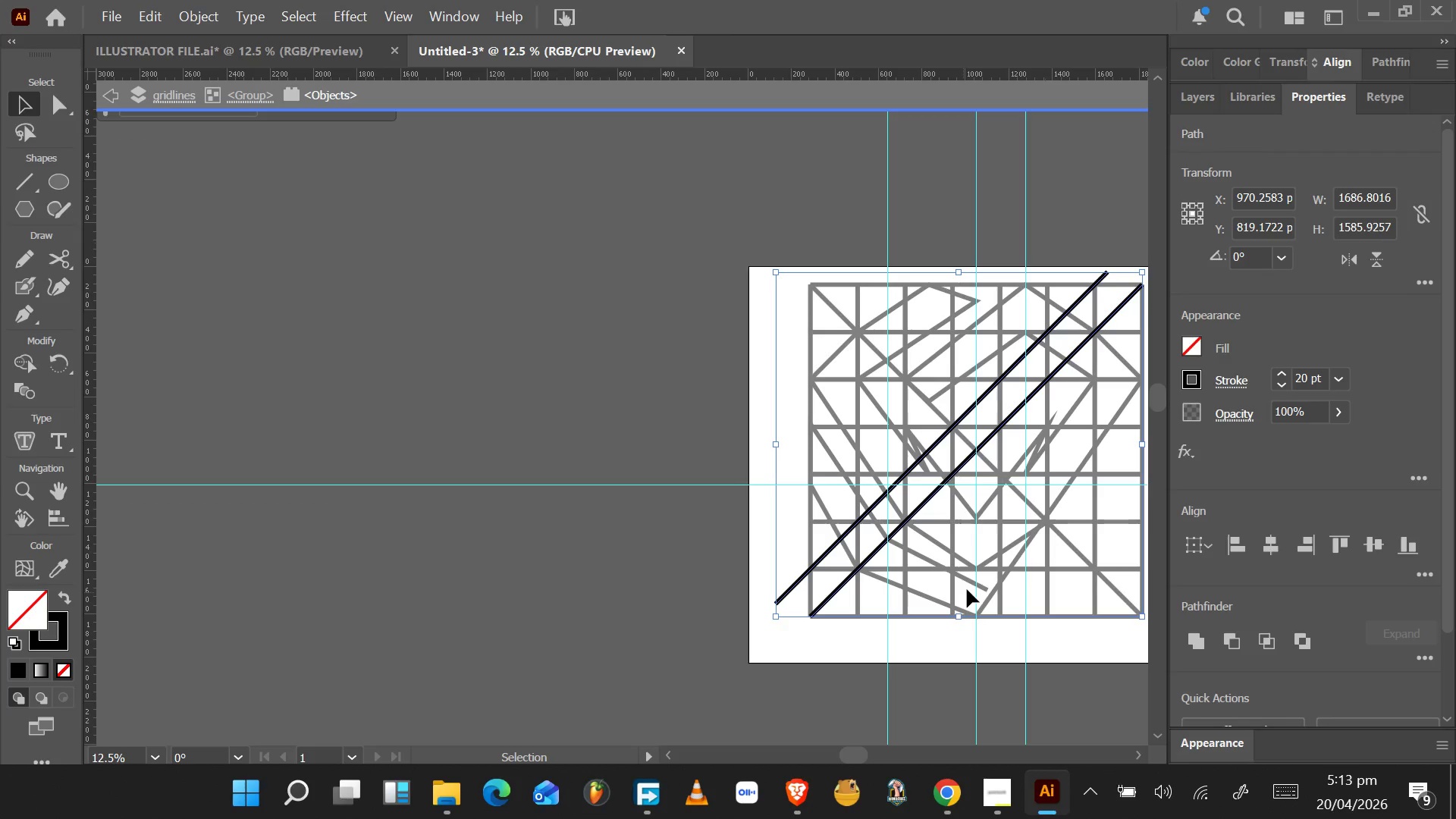 
hold_key(key=AltLeft, duration=1.53)
 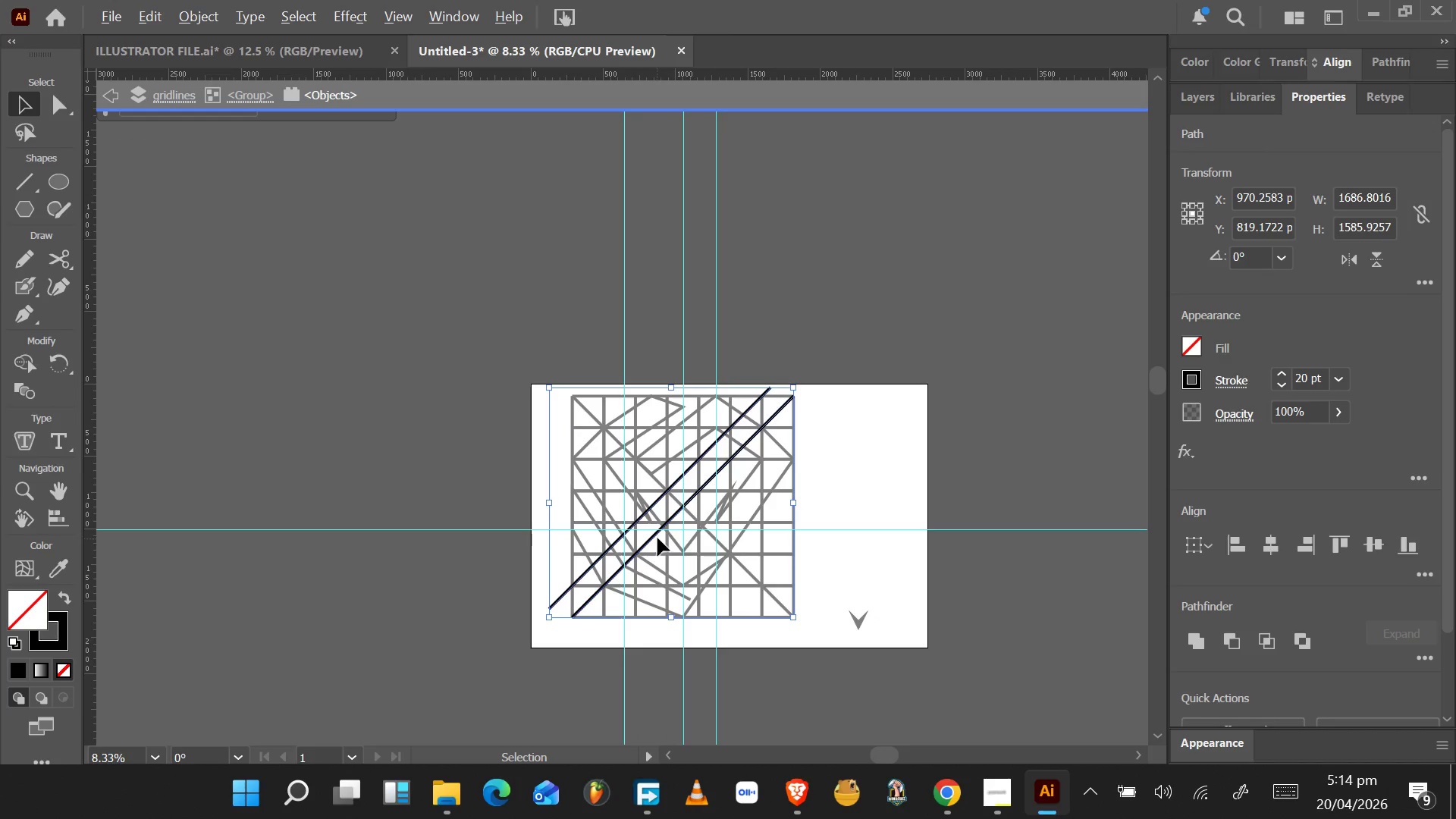 
hold_key(key=AltLeft, duration=0.91)
 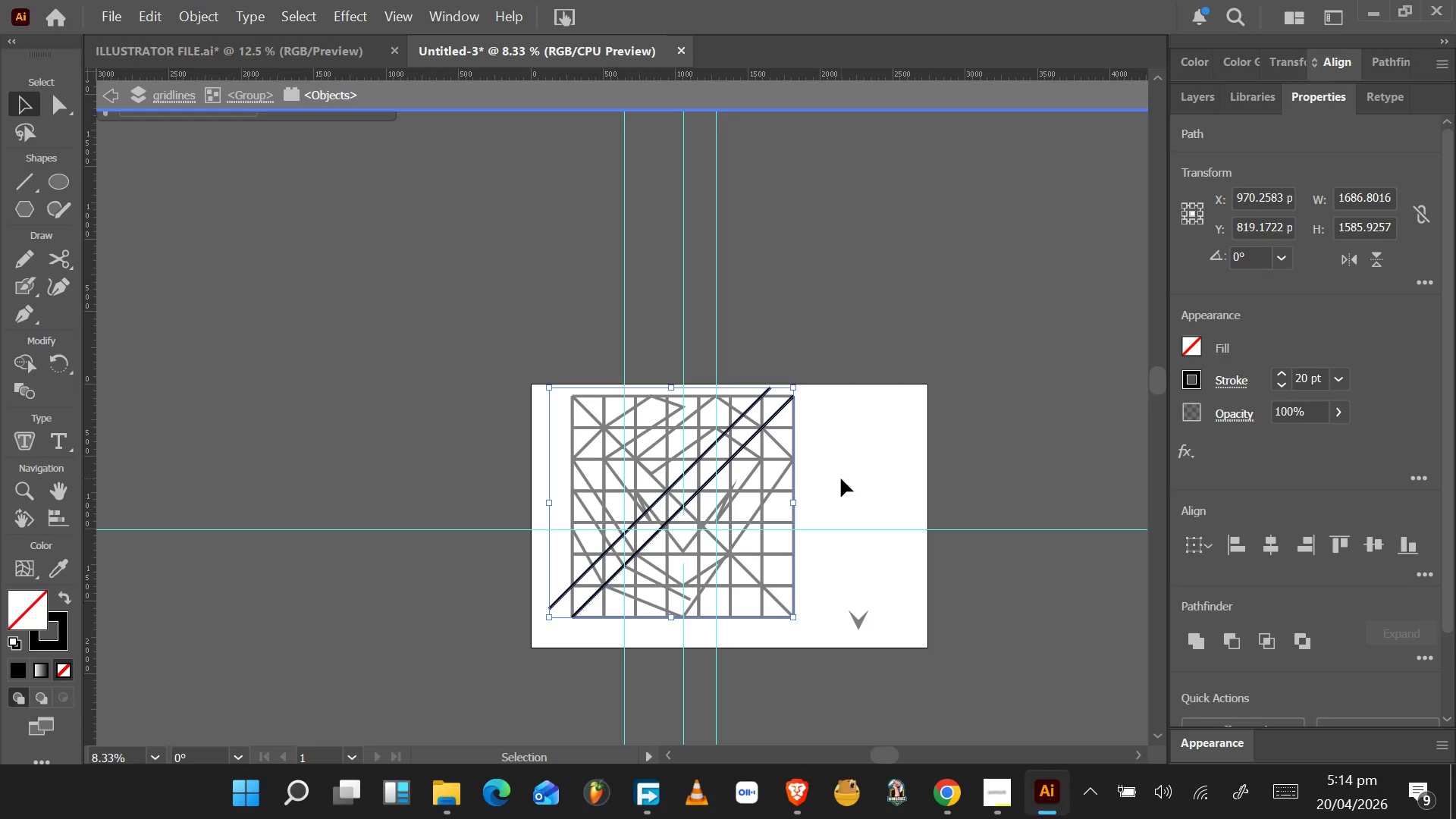 
scroll: coordinate [975, 563], scroll_direction: down, amount: 3.0
 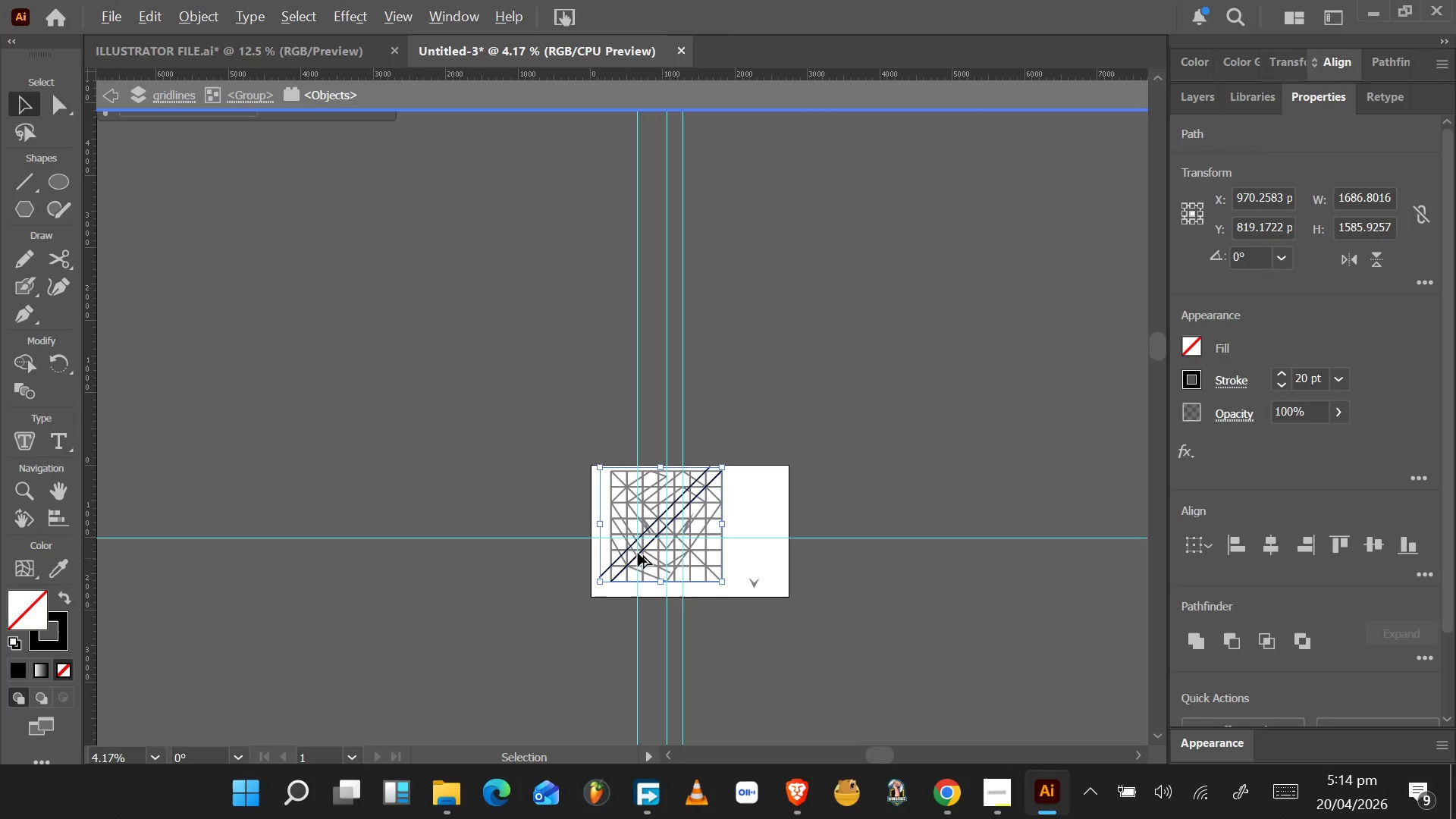 
scroll: coordinate [650, 545], scroll_direction: up, amount: 2.0
 